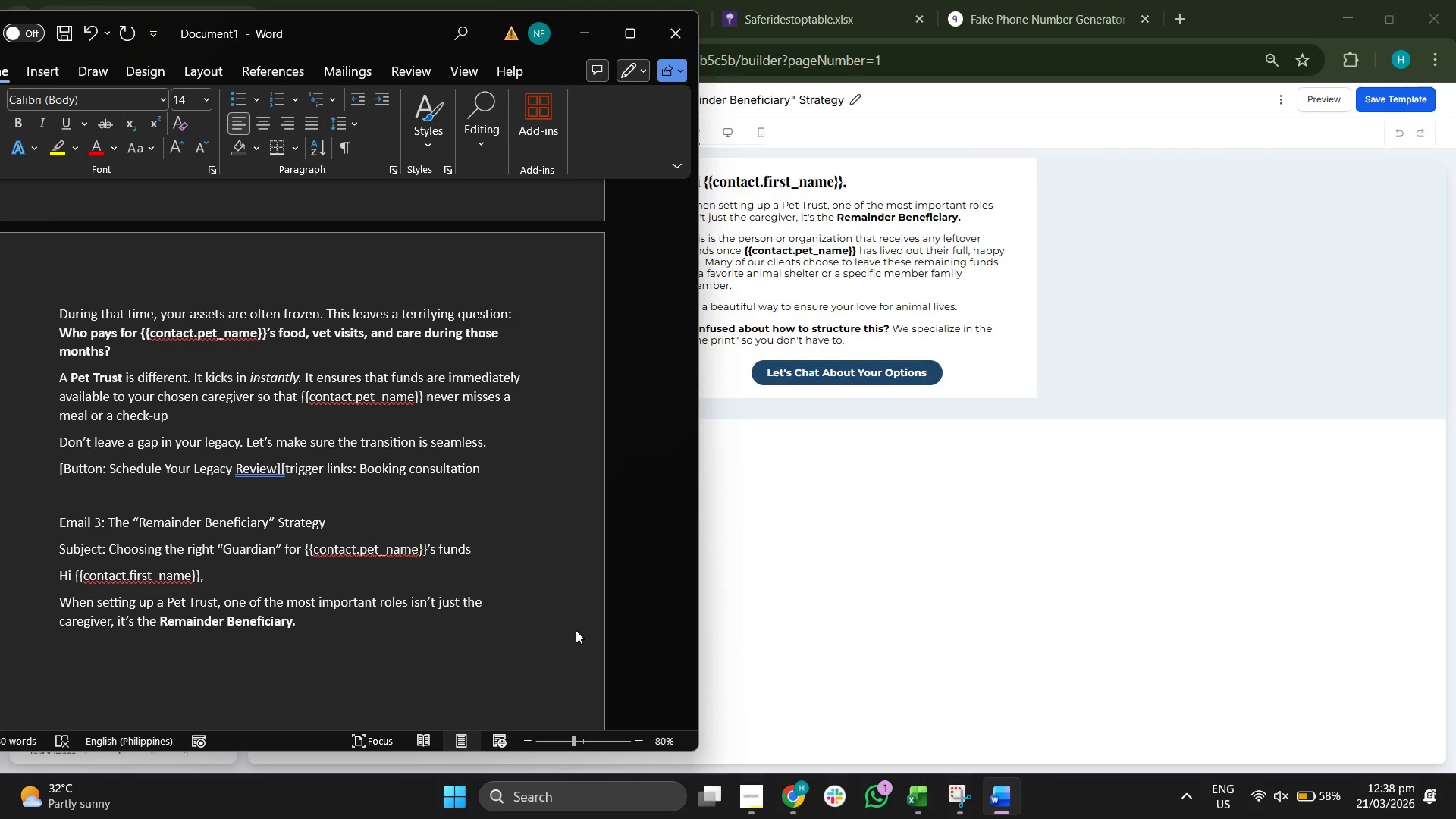 
type(This is the person or organizai)
key(Backspace)
type(tion that receives an )
key(Backspace)
type(y leftover u)
key(Backspace)
type(funds over)
key(Backspace)
key(Backspace)
key(Backspace)
type(ve)
key(Backspace)
key(Backspace)
type(nce )
 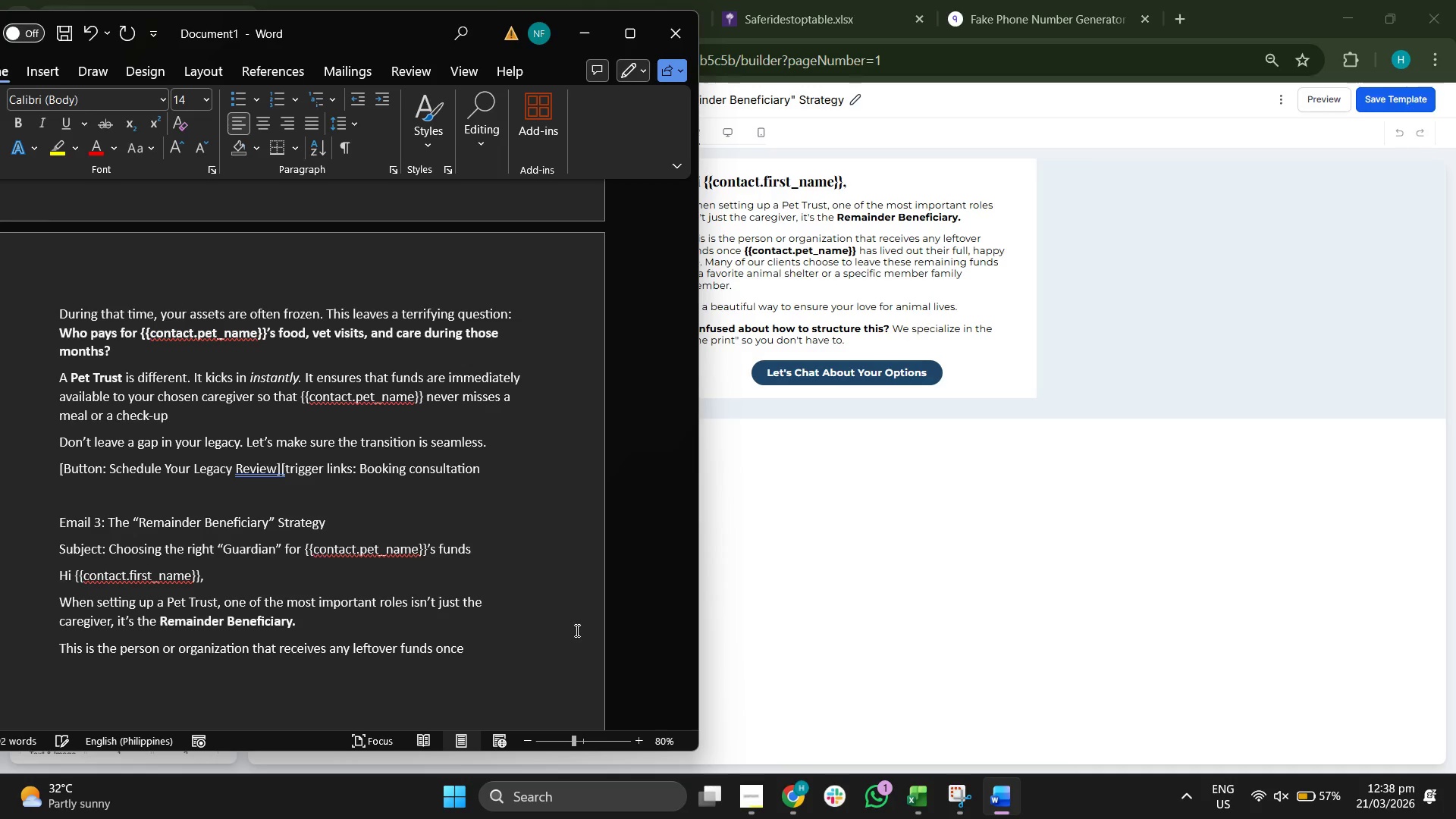 
key(Control+B)
 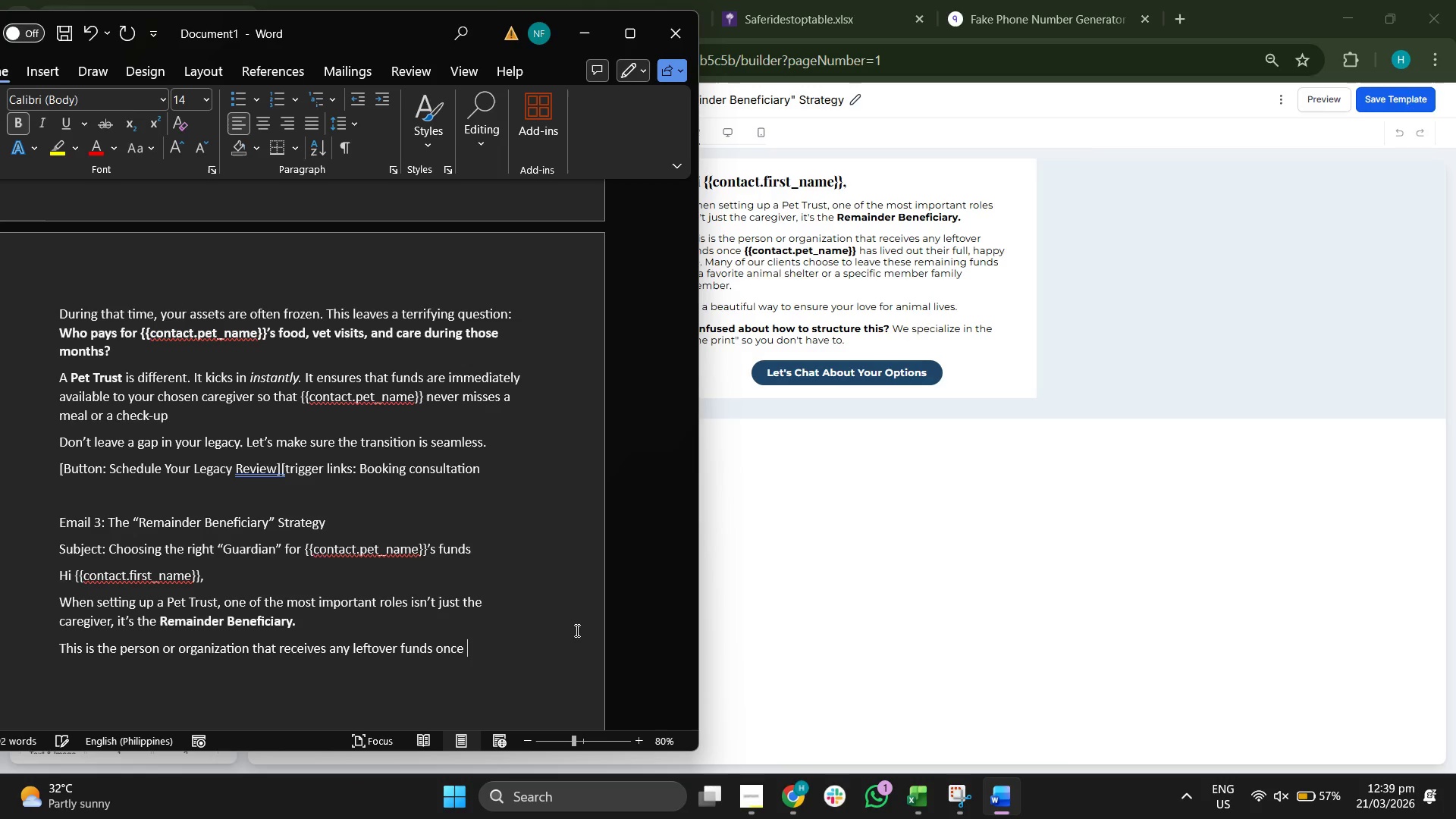 
type({{contact.pet_name}})
 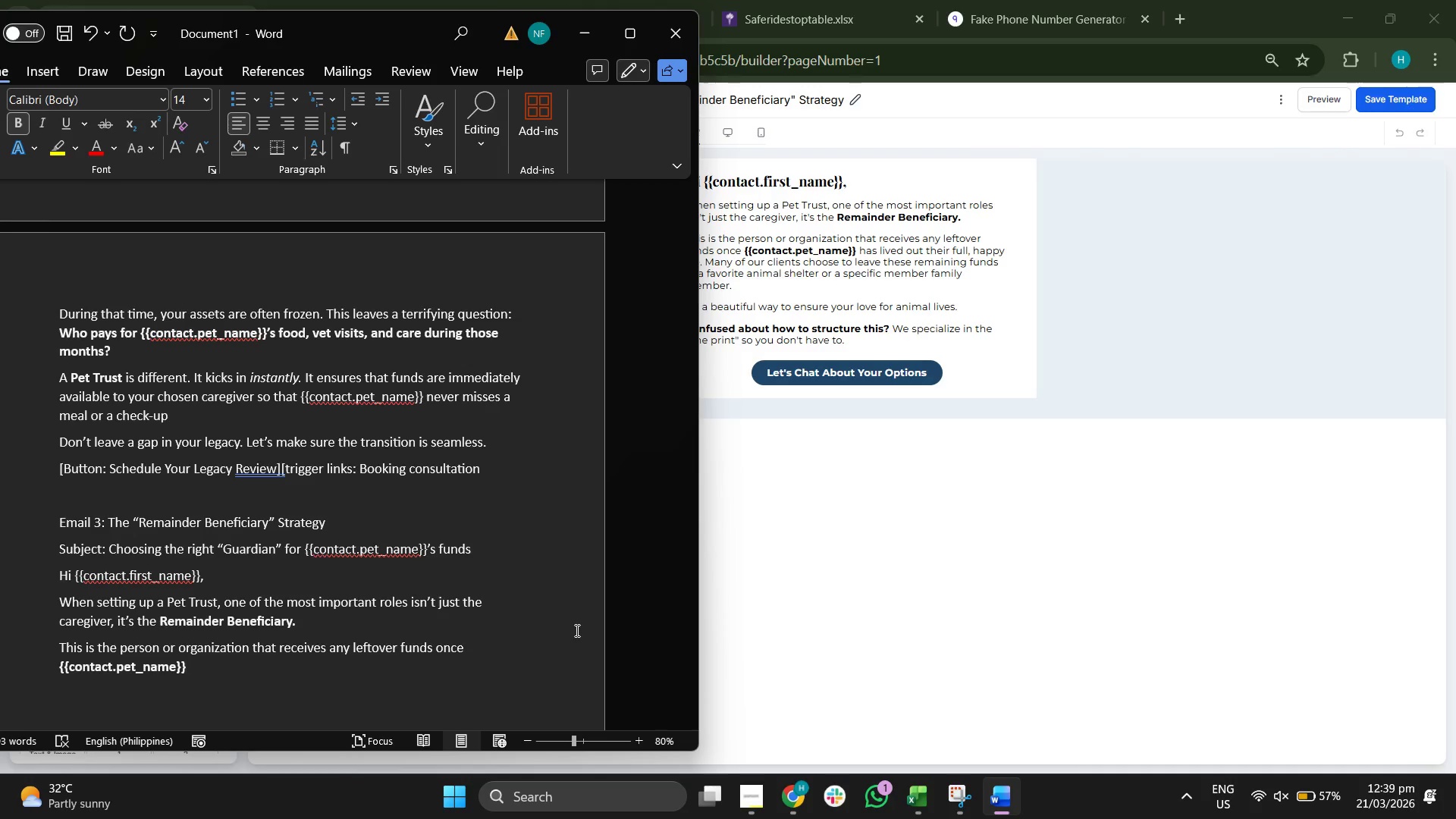 
key(Control+B)
 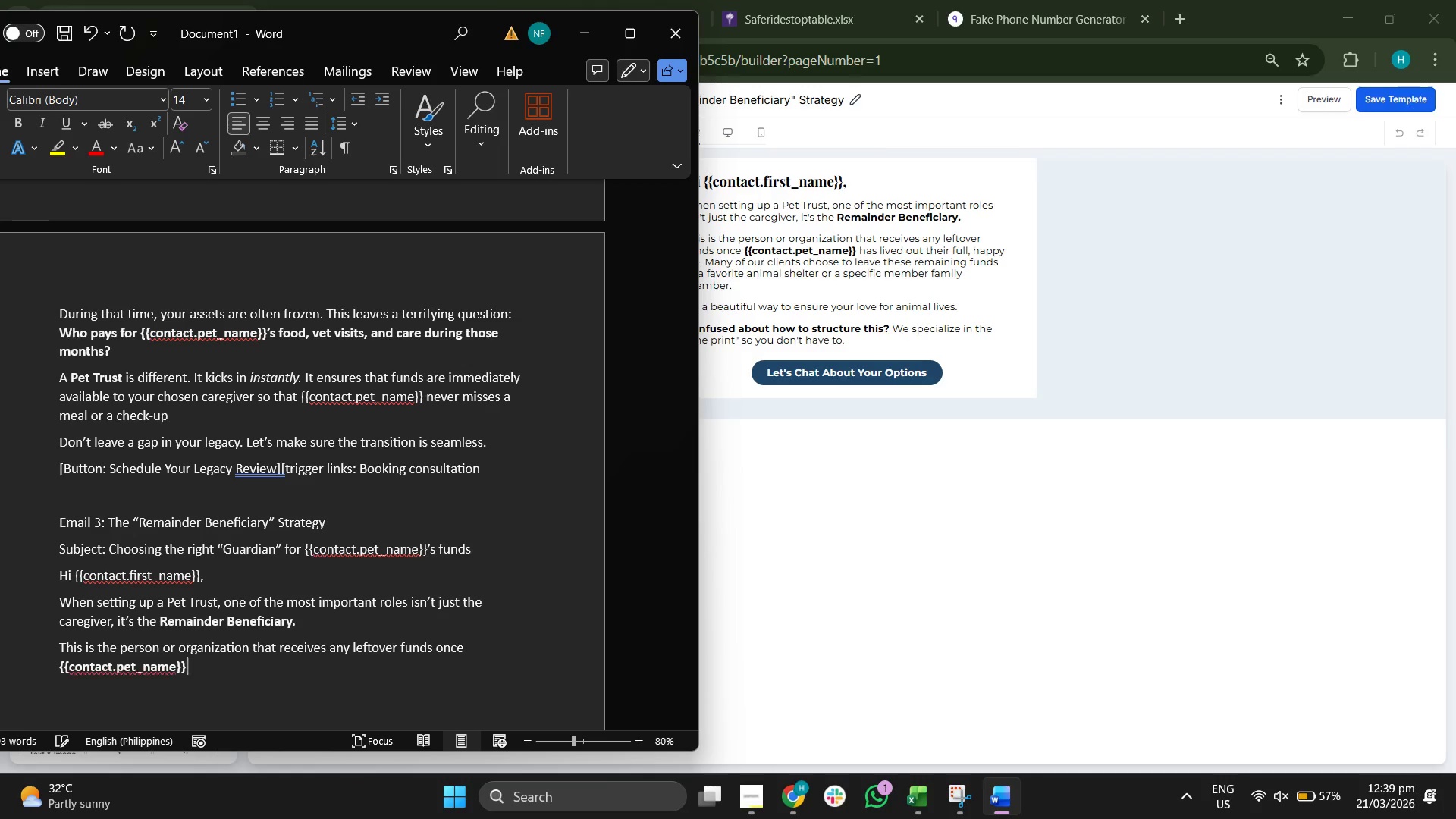 
type( has lived out h)
key(Backspace)
type(rhei)
key(Backspace)
key(Backspace)
key(Backspace)
type(th)
key(Backspace)
key(Backspace)
key(Backspace)
type(theri)
key(Backspace)
key(Backspace)
type(ir full, happy life. Many of our ci)
key(Backspace)
type(liet)
key(Backspace)
type(nts choose to leave t)
key(Backspace)
type(these rea)
key(Backspace)
type(maiini)
key(Backspace)
key(Backspace)
key(Backspace)
type(ning funds to a favorite abimal)
key(Backspace)
key(Backspace)
key(Backspace)
key(Backspace)
key(Backspace)
type(nimal sg)
key(Backspace)
type(helter or a specific family member.)
 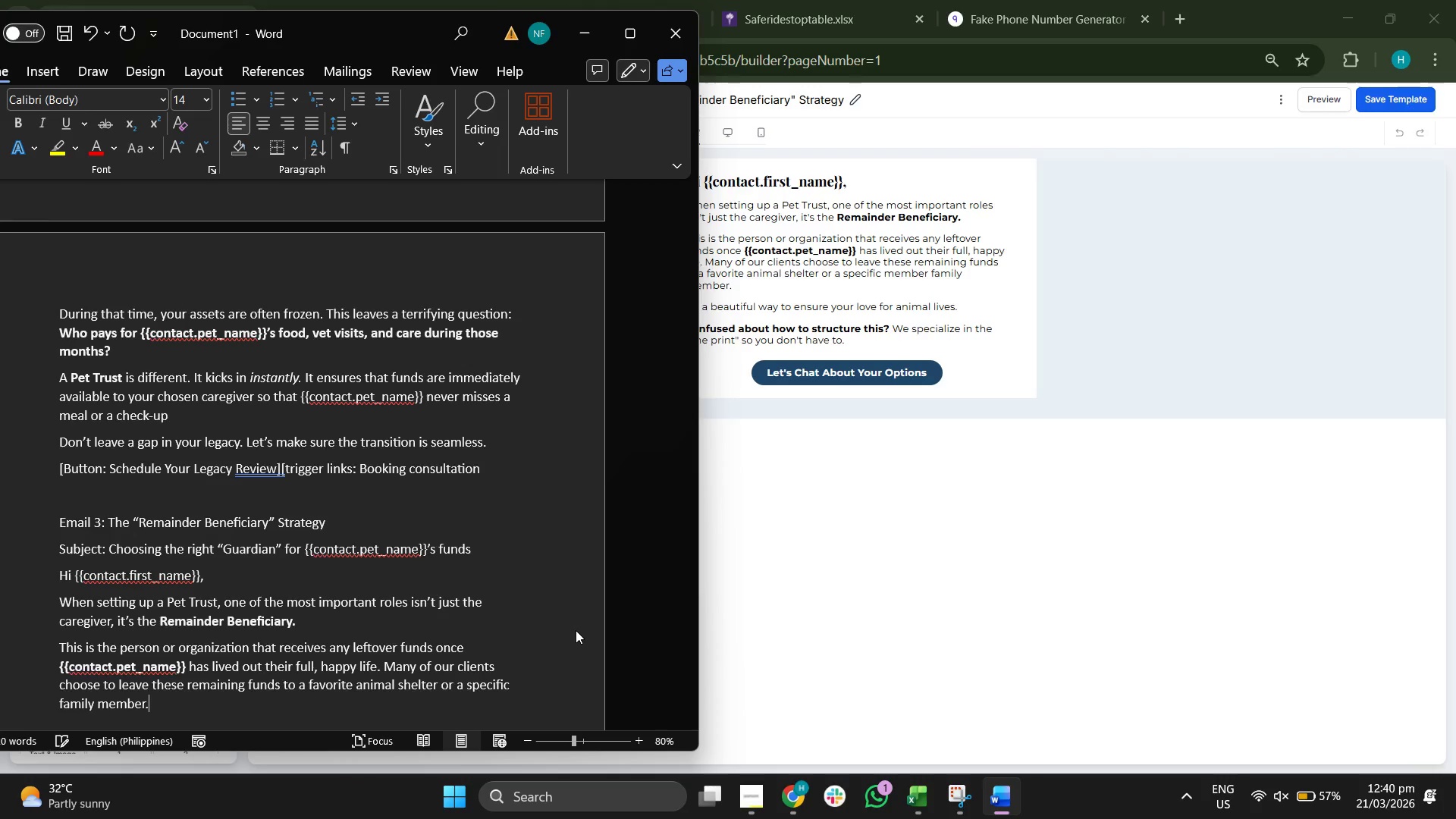 
key(Enter)
 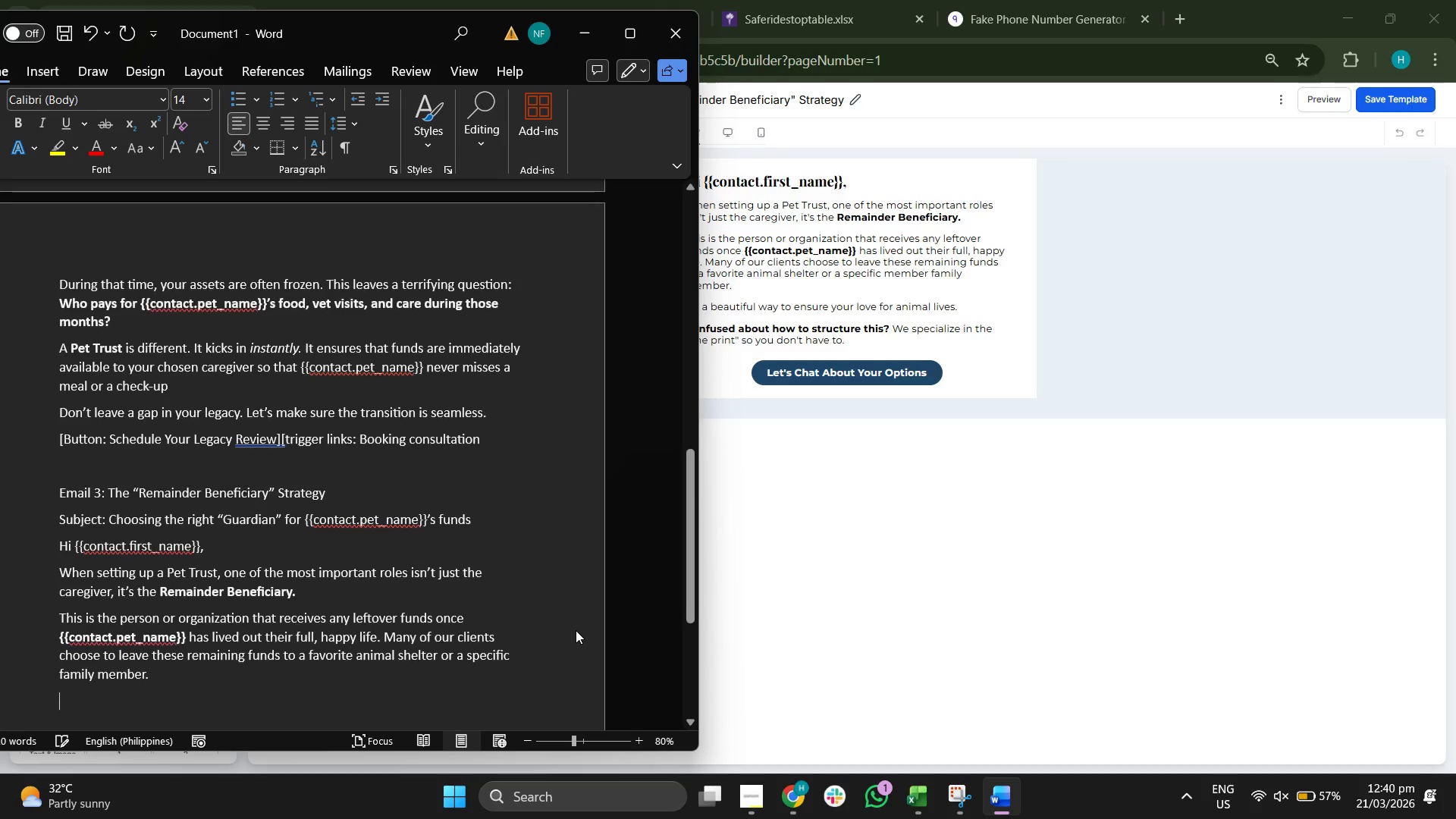 
type(Its)
key(Backspace)
type('s beatu)
key(Backspace)
key(Backspace)
type(utify)
key(Backspace)
type(ul way to ensure your love for animals lives fo)
key(Backspace)
key(Backspace)
type(on,)
key(Backspace)
type(.)
 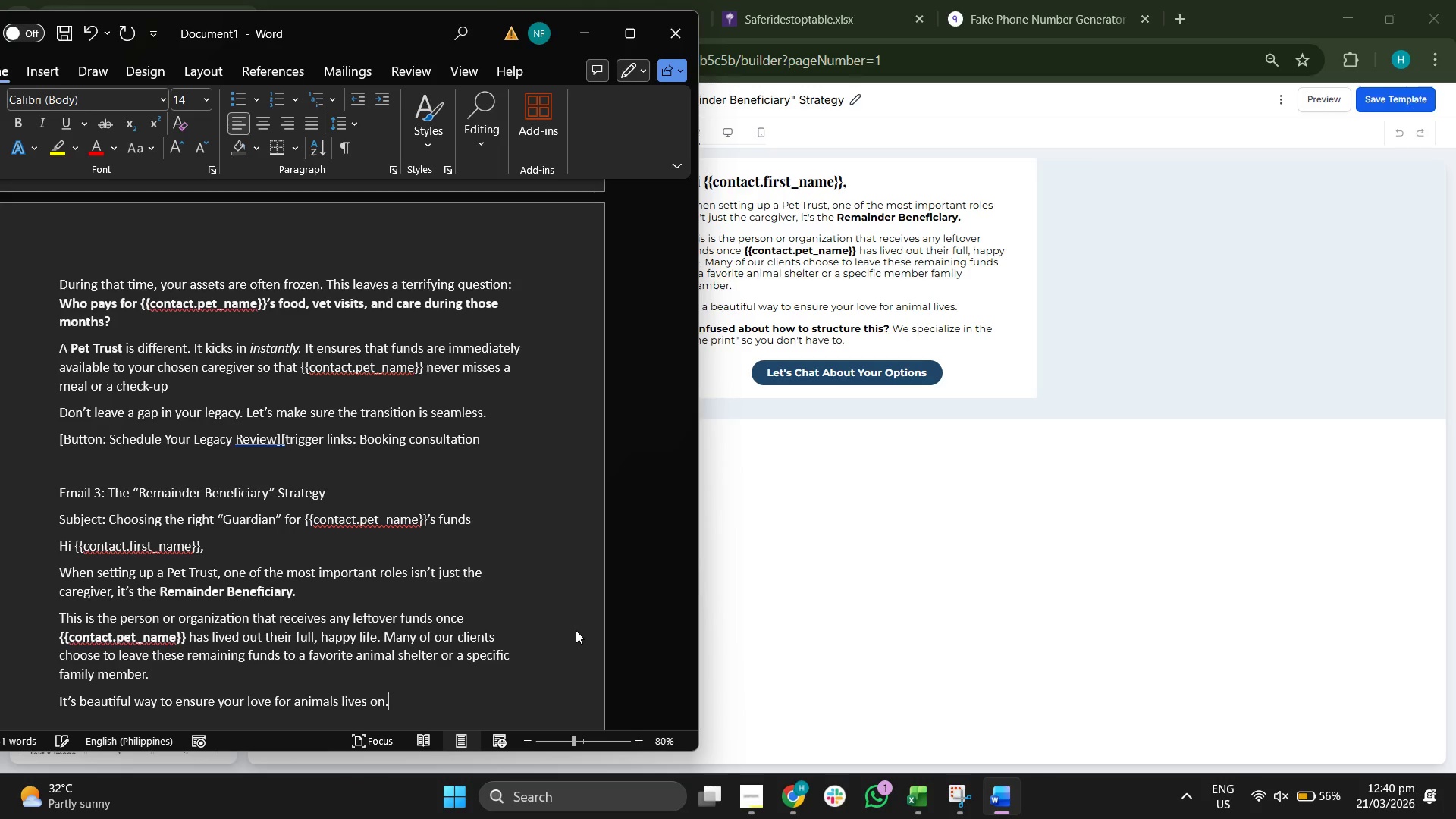 
key(Enter)
 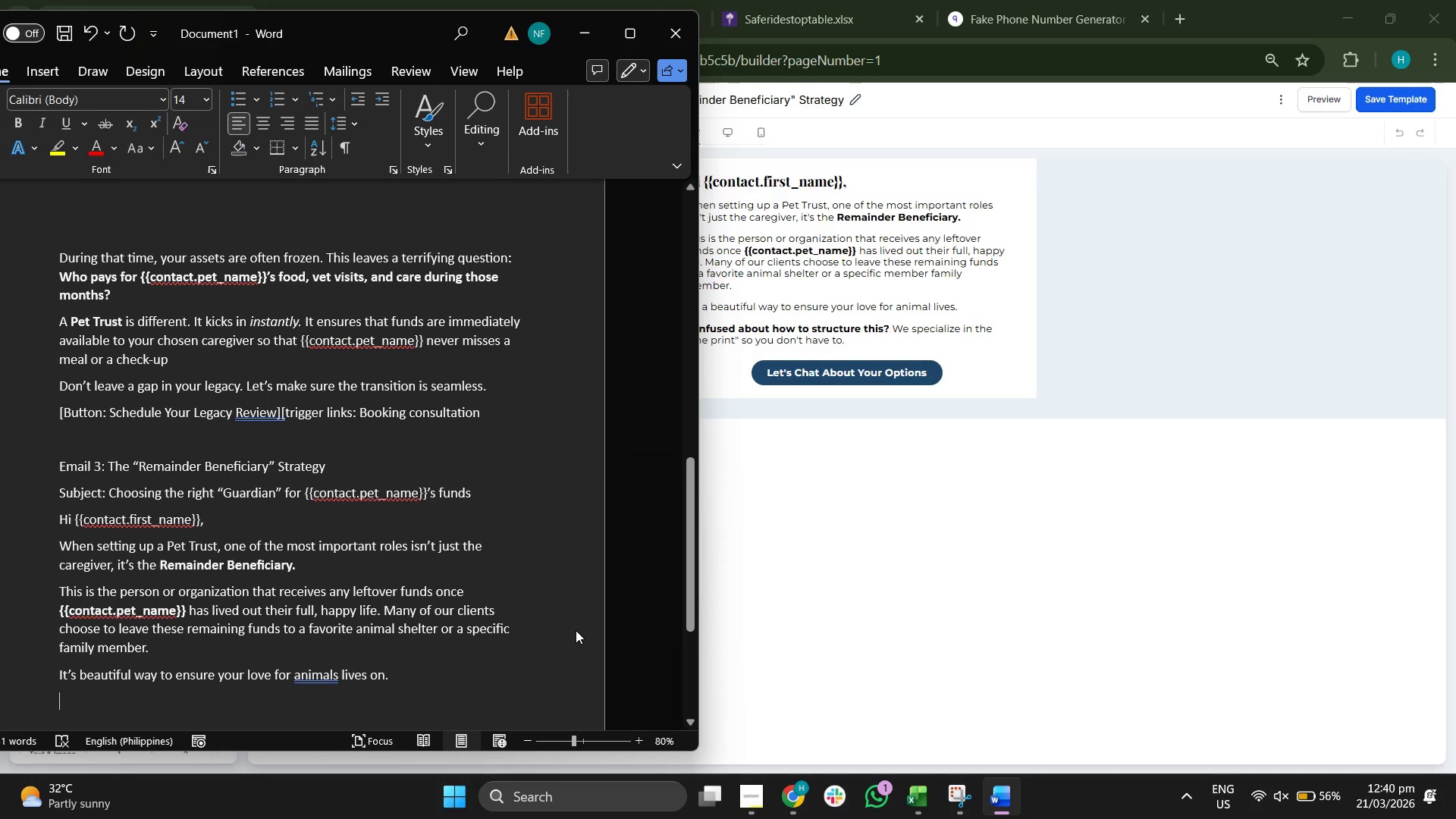 
scroll: coordinate [576, 630], scroll_direction: down, amount: 4.0
 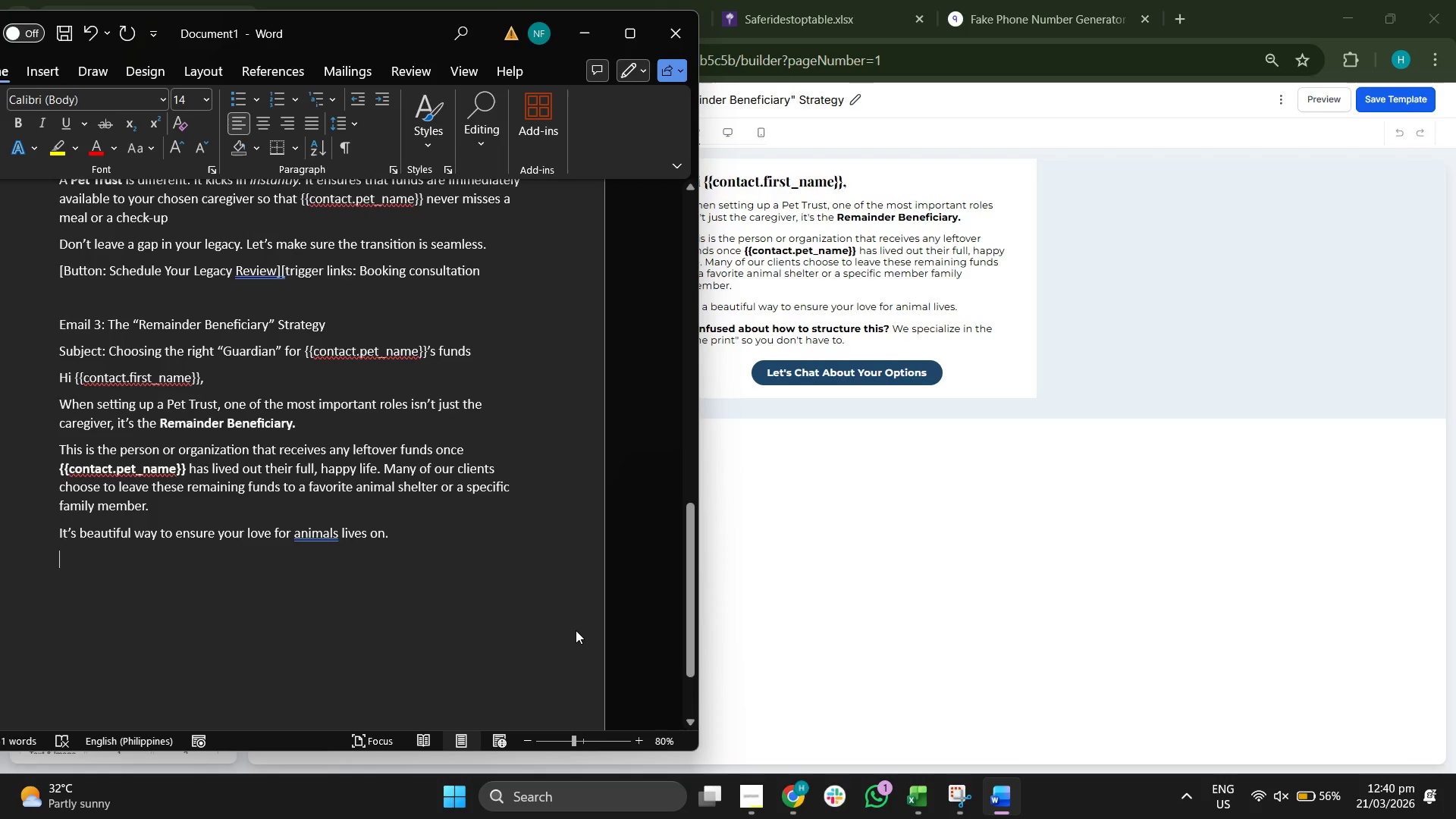 
key(CapsLock)
 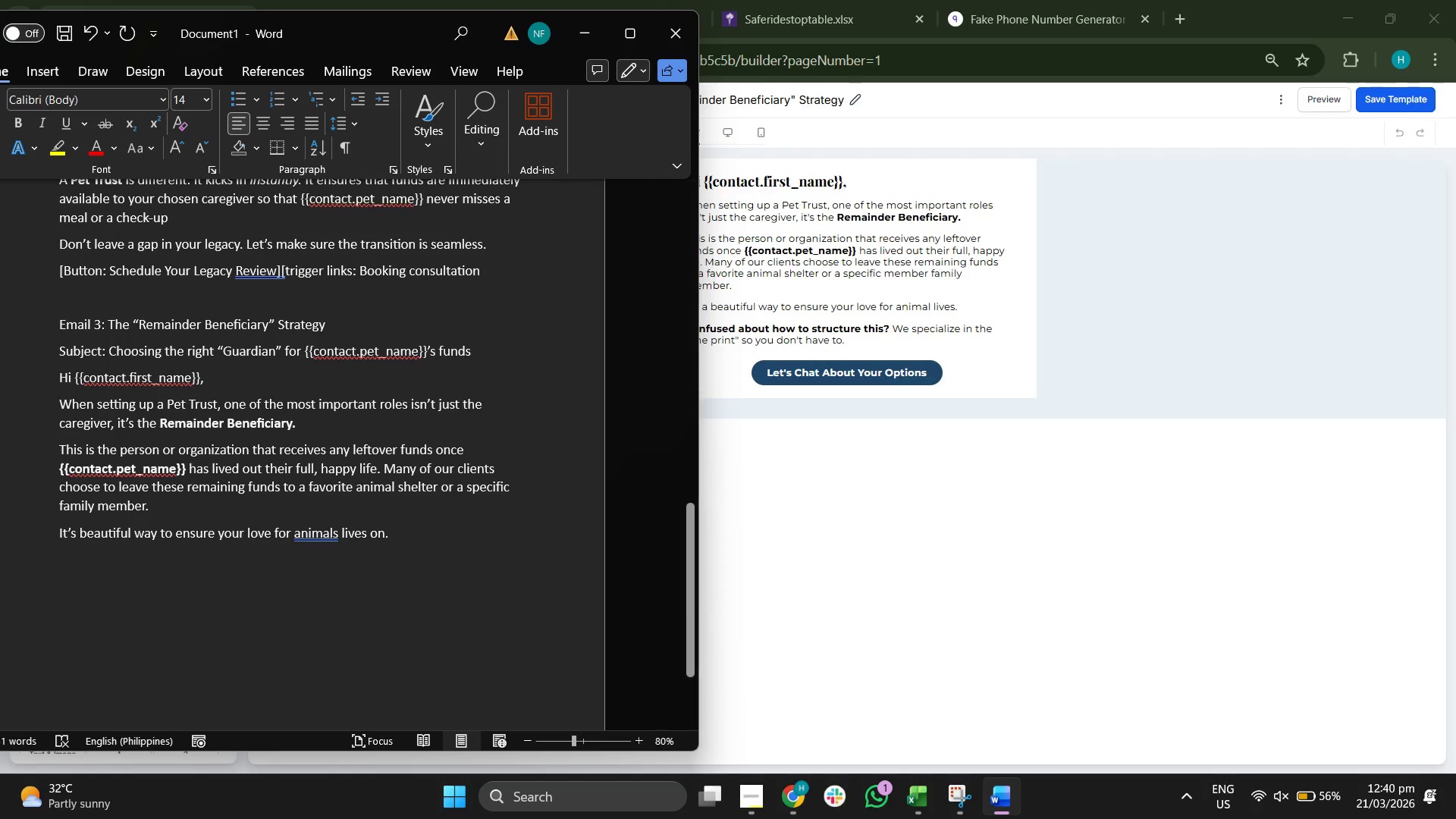 
key(C)
 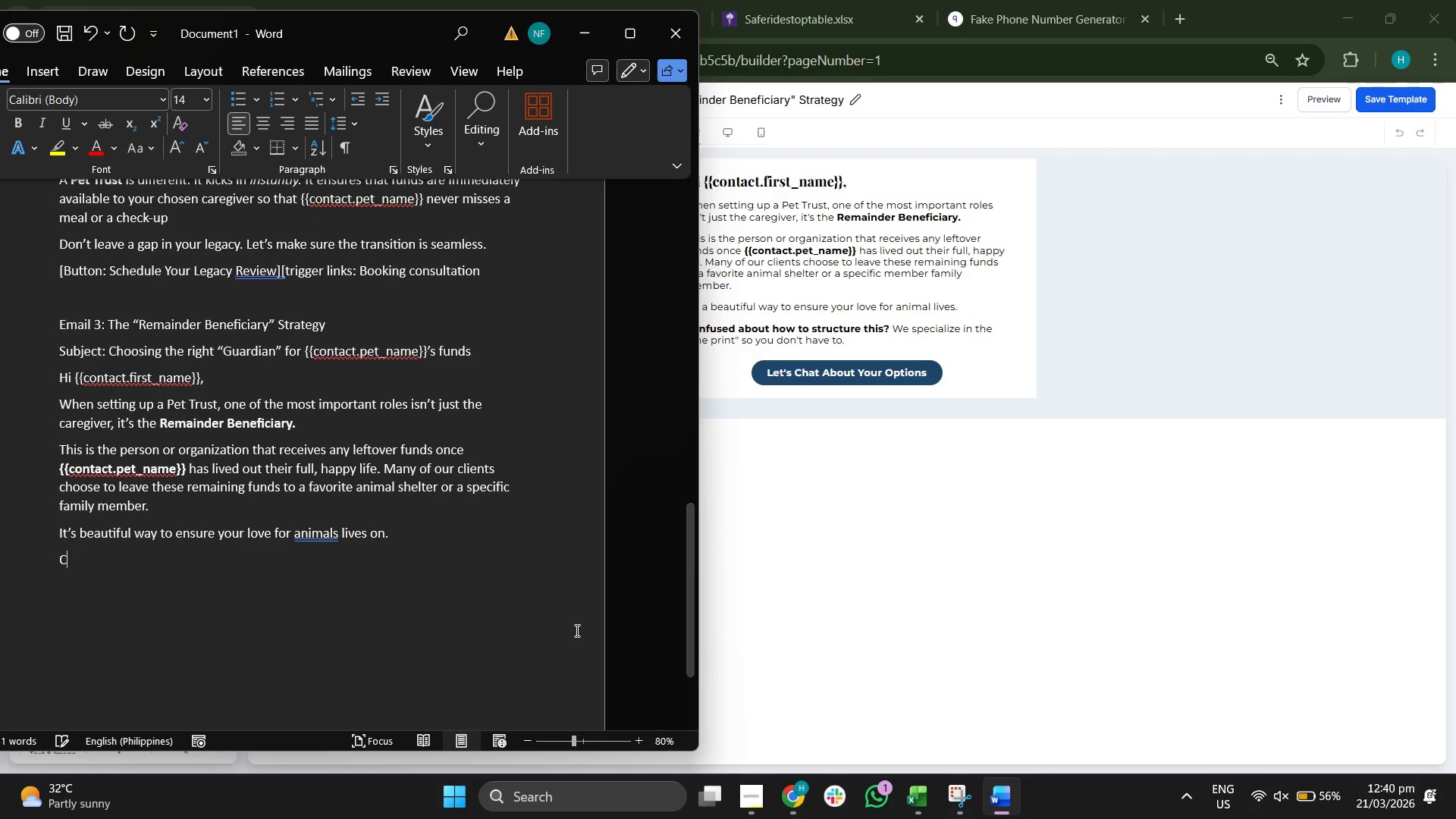 
key(CapsLock)
 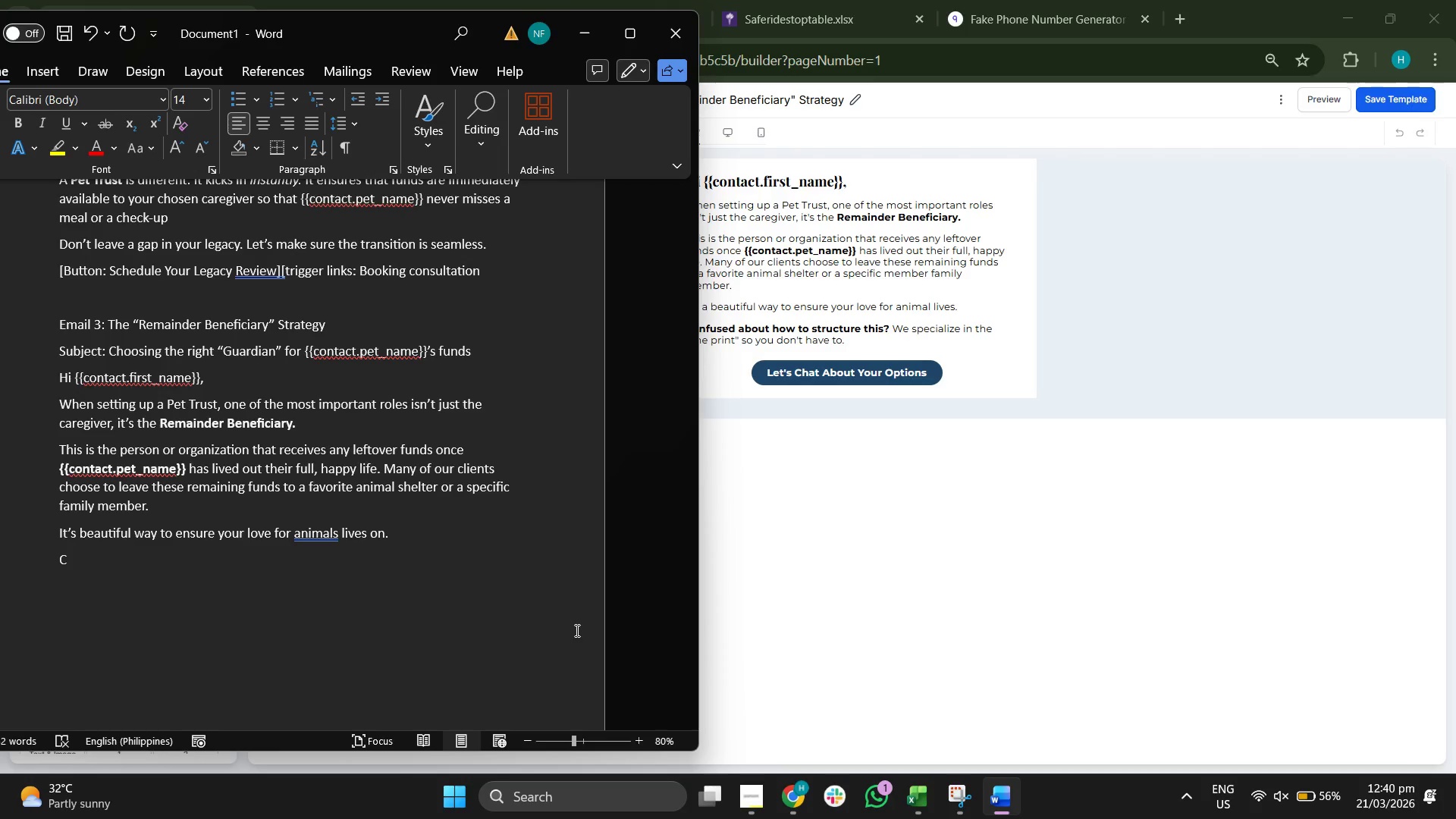 
key(Backspace)
 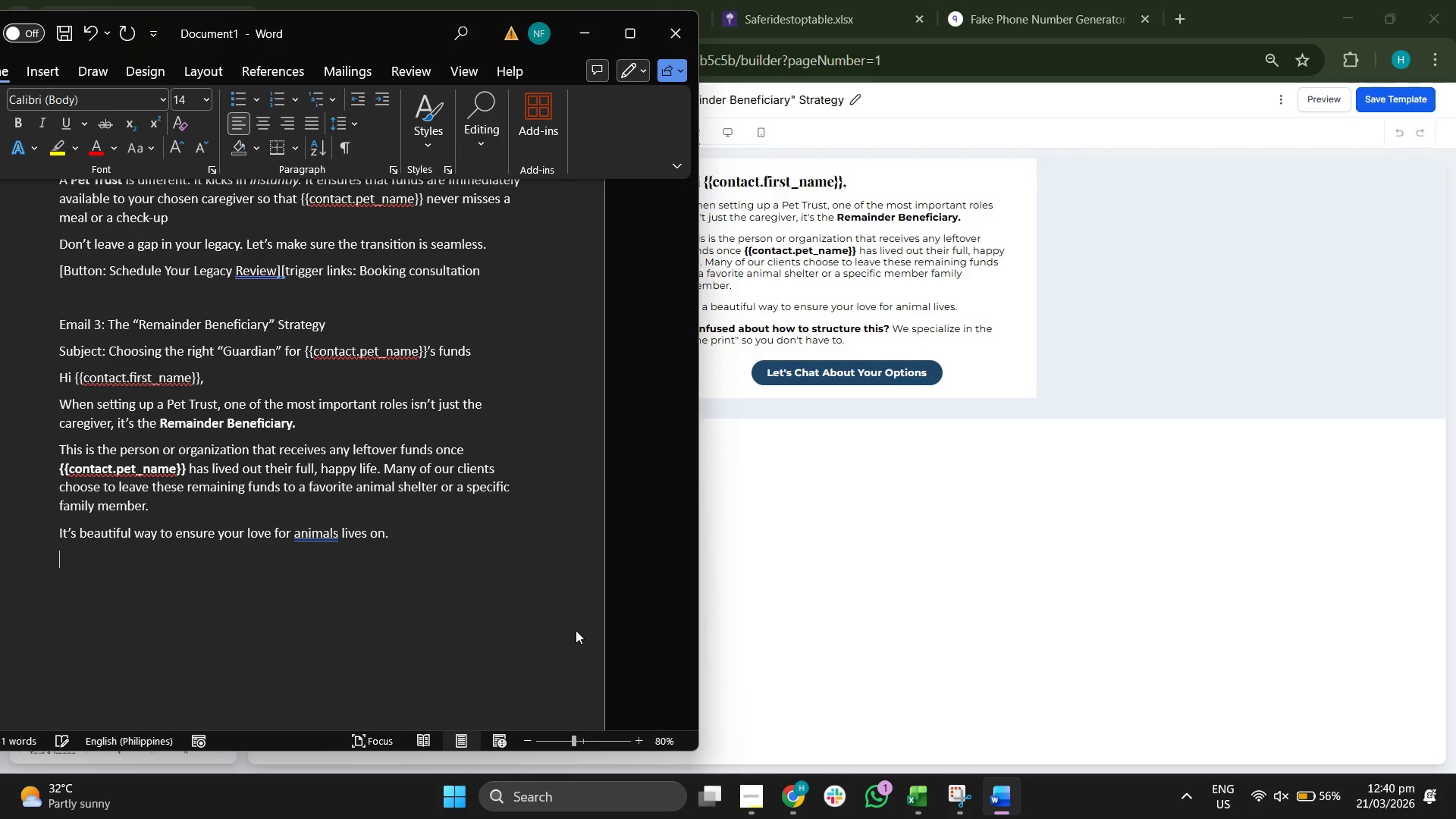 
key(Control+B)
 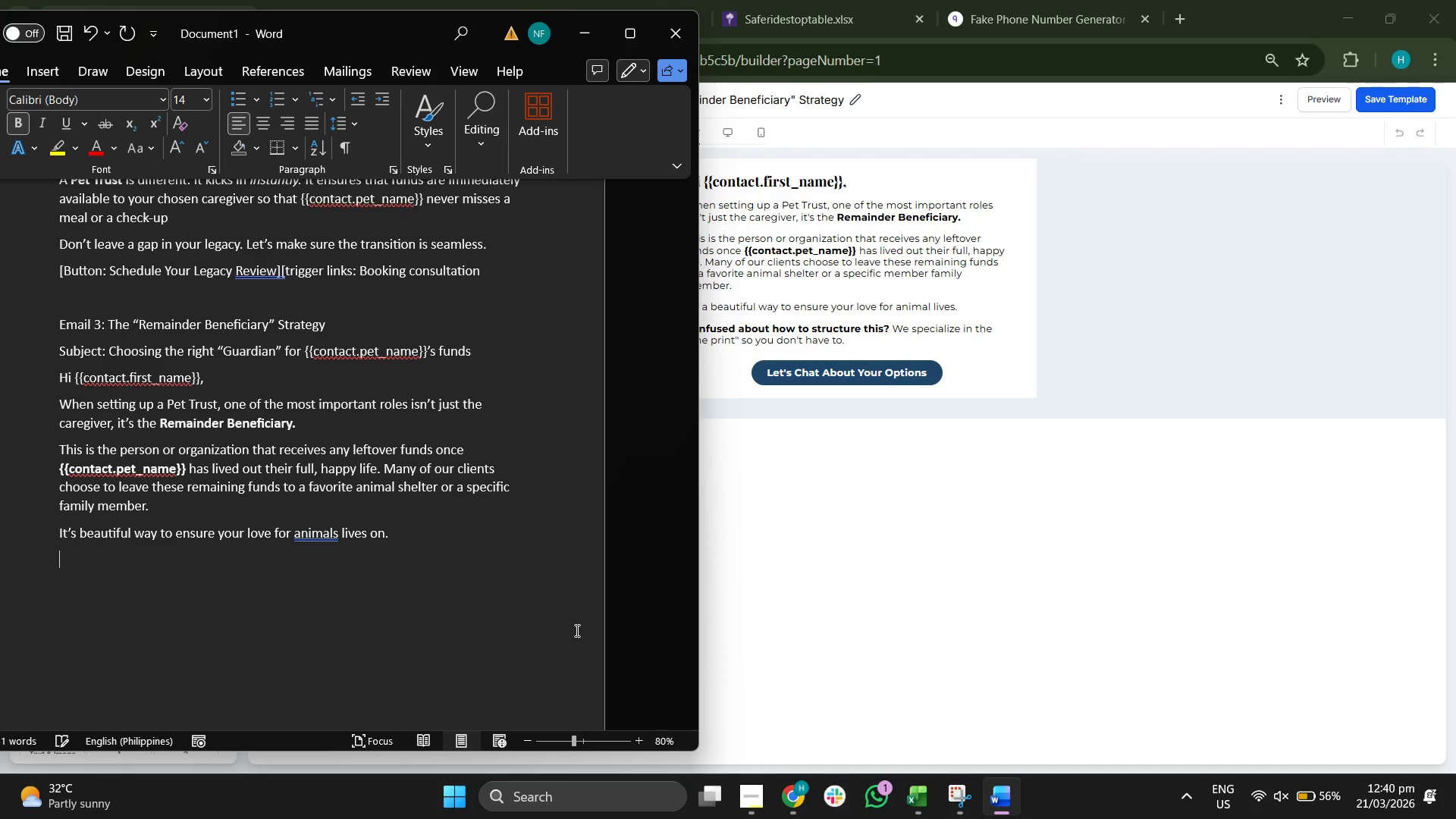 
type(Cons)
key(Backspace)
type(fused about how to structure this? )
 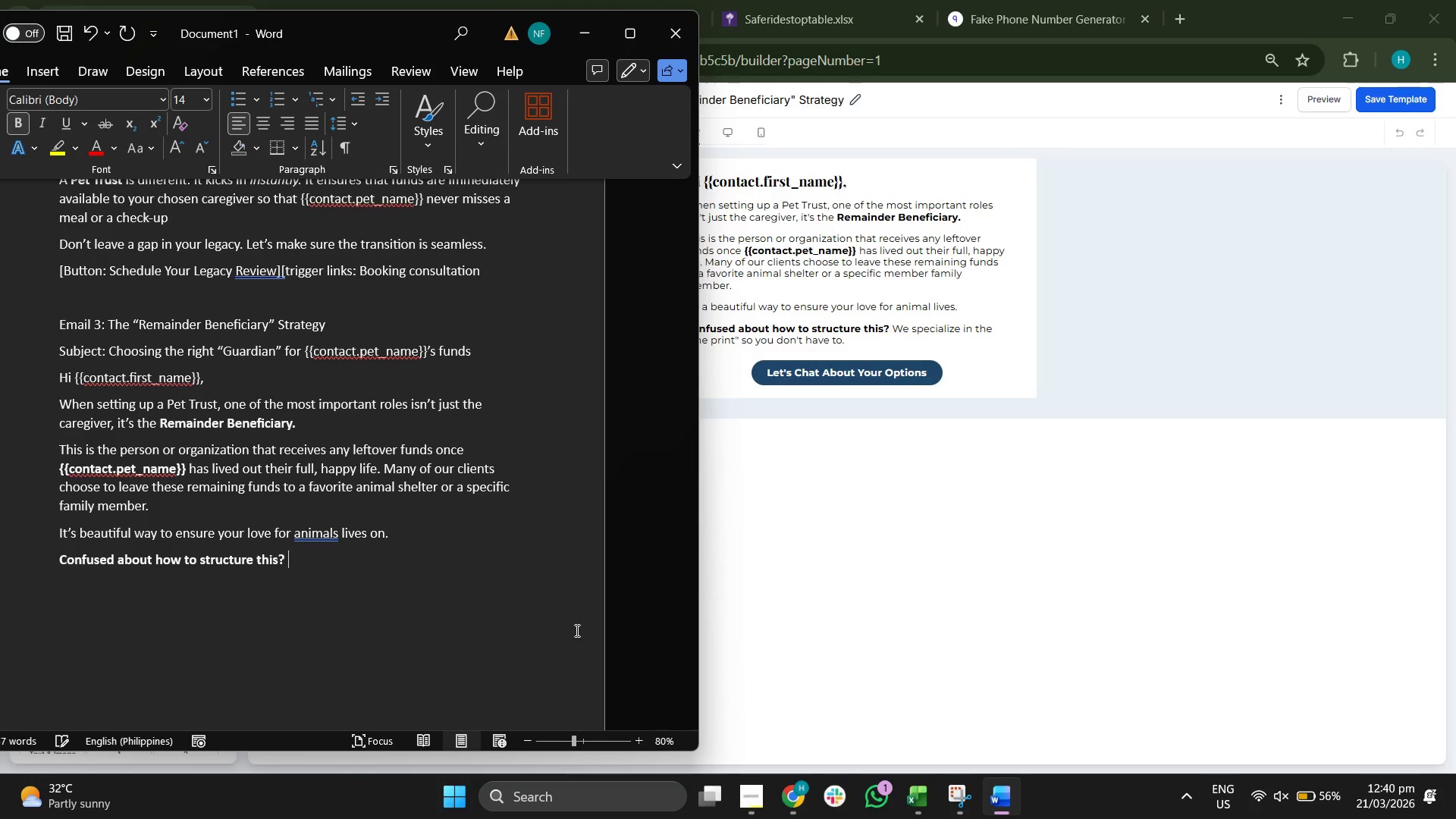 
key(Control+B)
 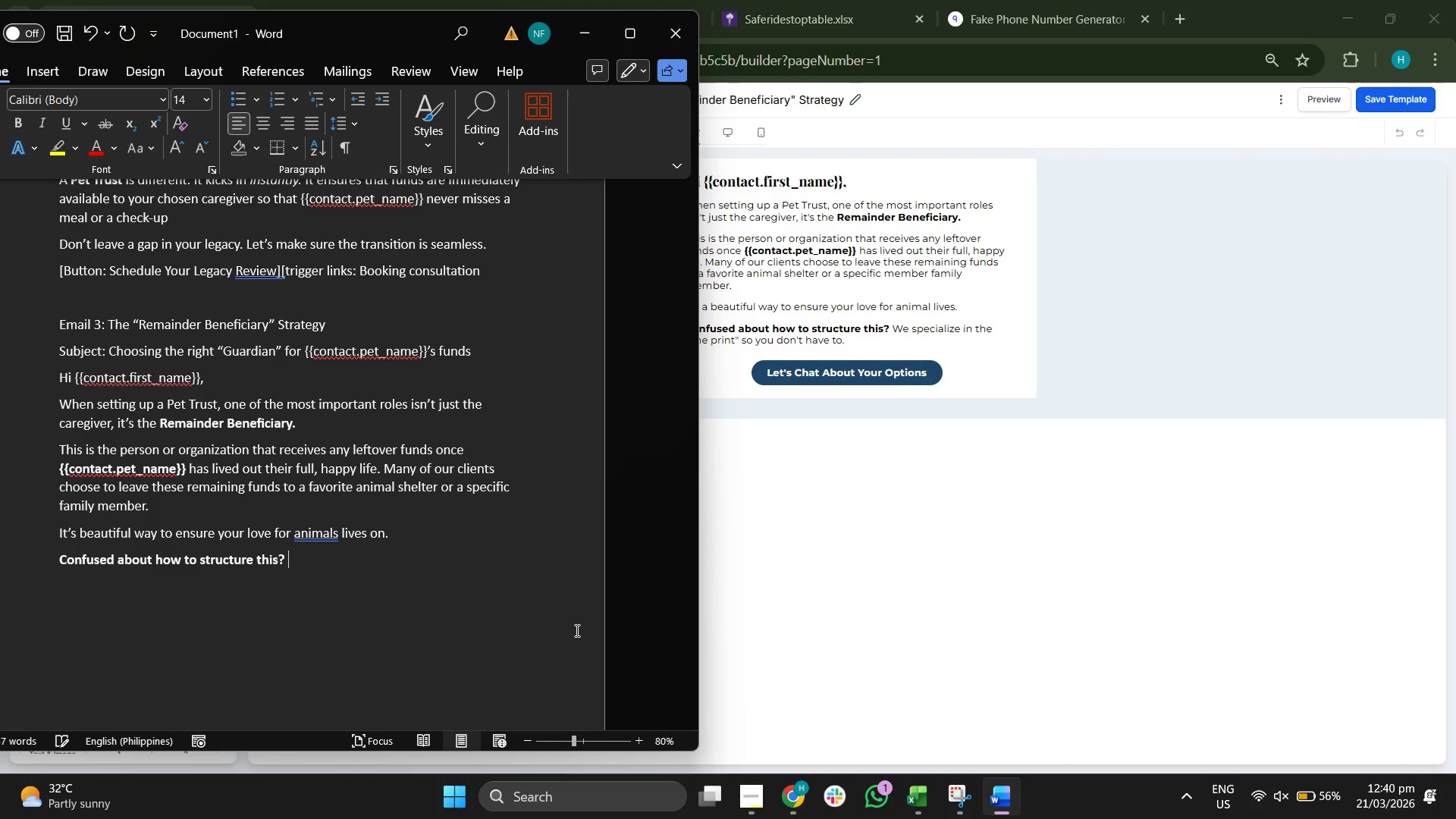 
type(We specilized)
key(Backspace)
type( in the "fine print" so you don't have to.)
 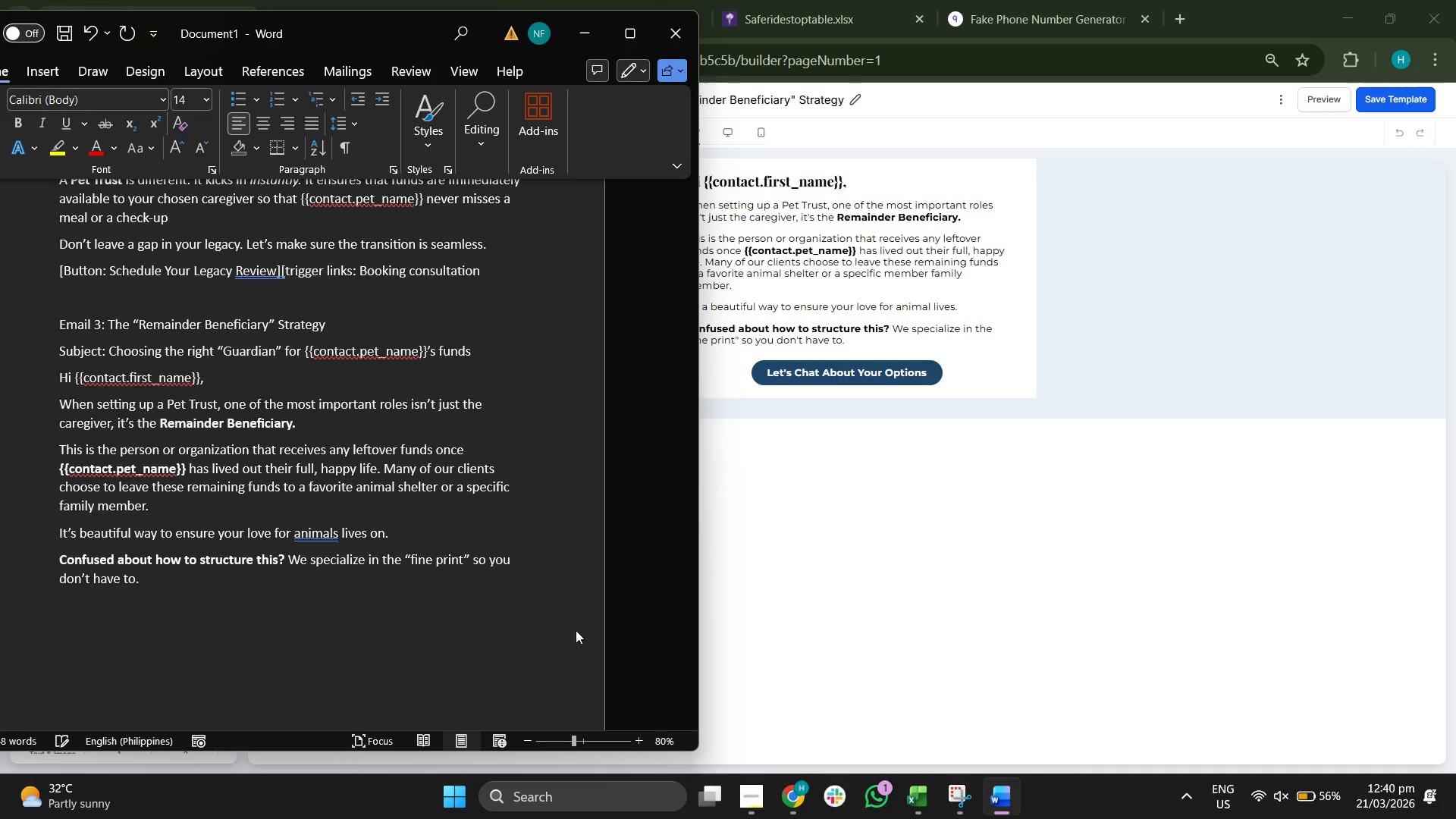 
key(Enter)
 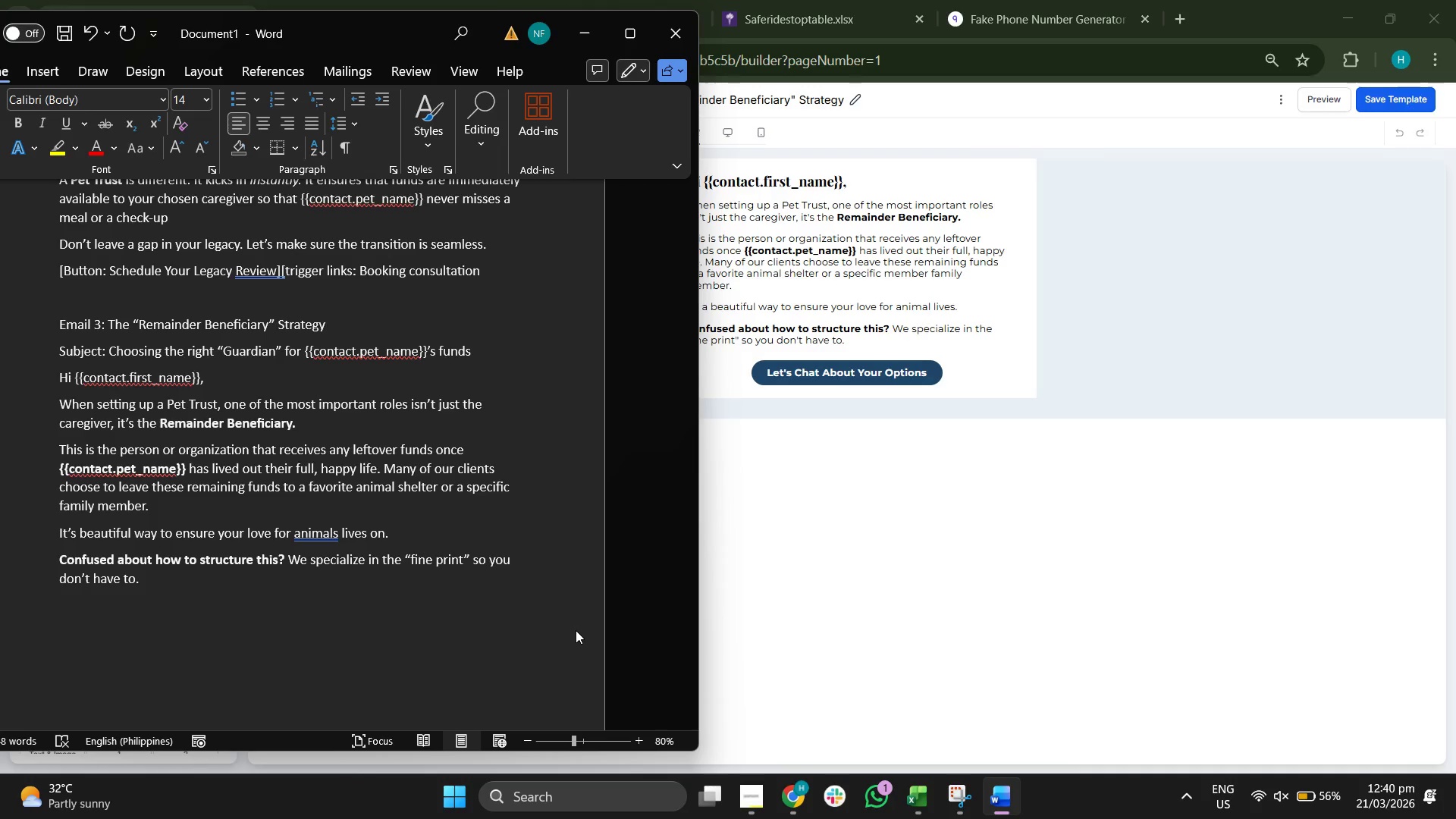 
type([Button: Lets)
key(Backspace)
type('s have)
key(Backspace)
key(Backspace)
key(Backspace)
key(Backspace)
type(chat )
key(Backspace)
key(Backspace)
key(Backspace)
key(Backspace)
key(Backspace)
type(Chat About Your OPTIONS][[TRIGGER LINKS: BOOK)
key(Backspace)
key(Backspace)
key(Backspace)
key(Backspace)
type(B)
key(Backspace)
type(bOOKING C)
key(Backspace)
type(cONSL)
key(Backspace)
type(ULTATION]])
 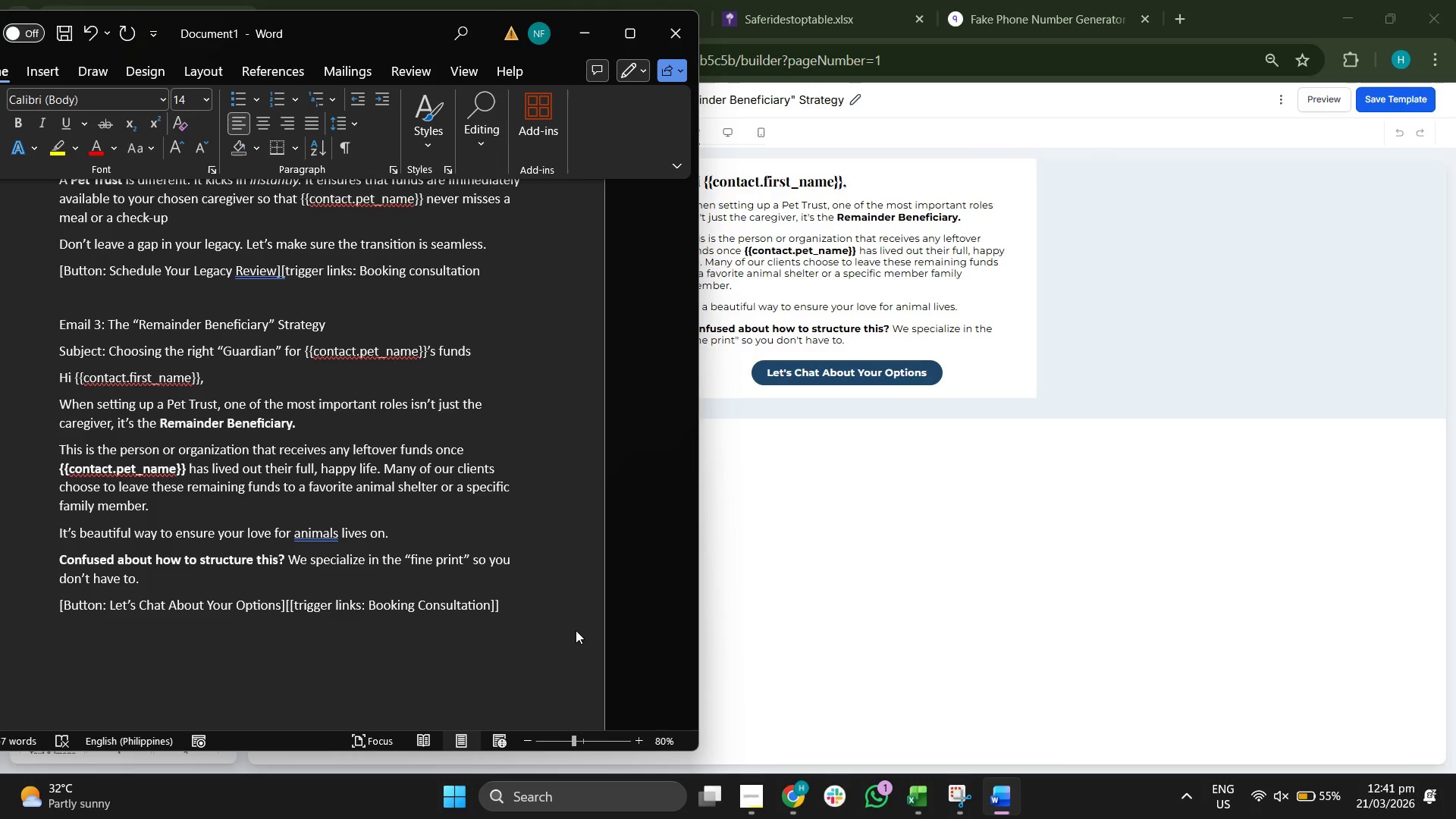 
key(Enter)
 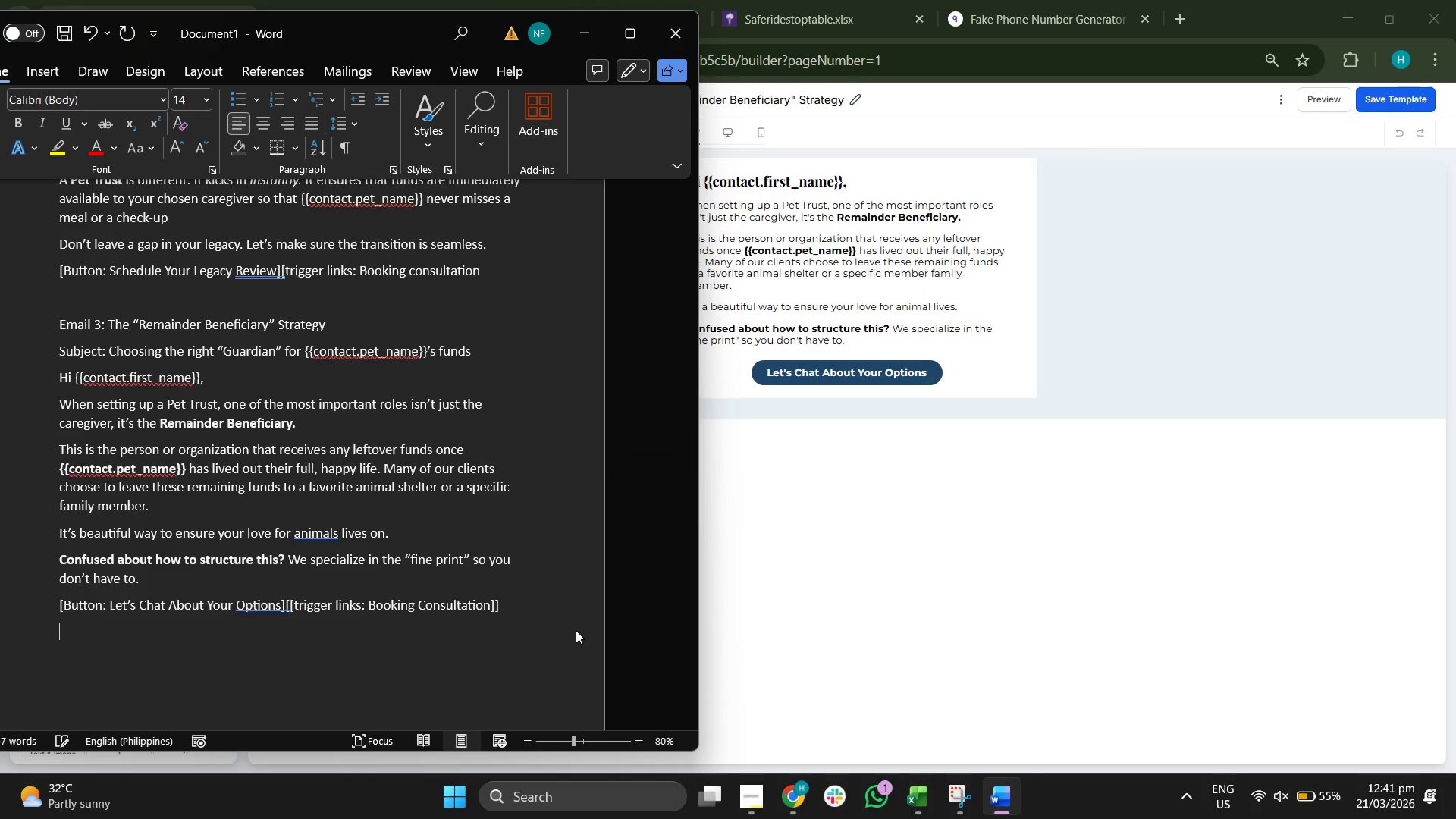 
key(Enter)
 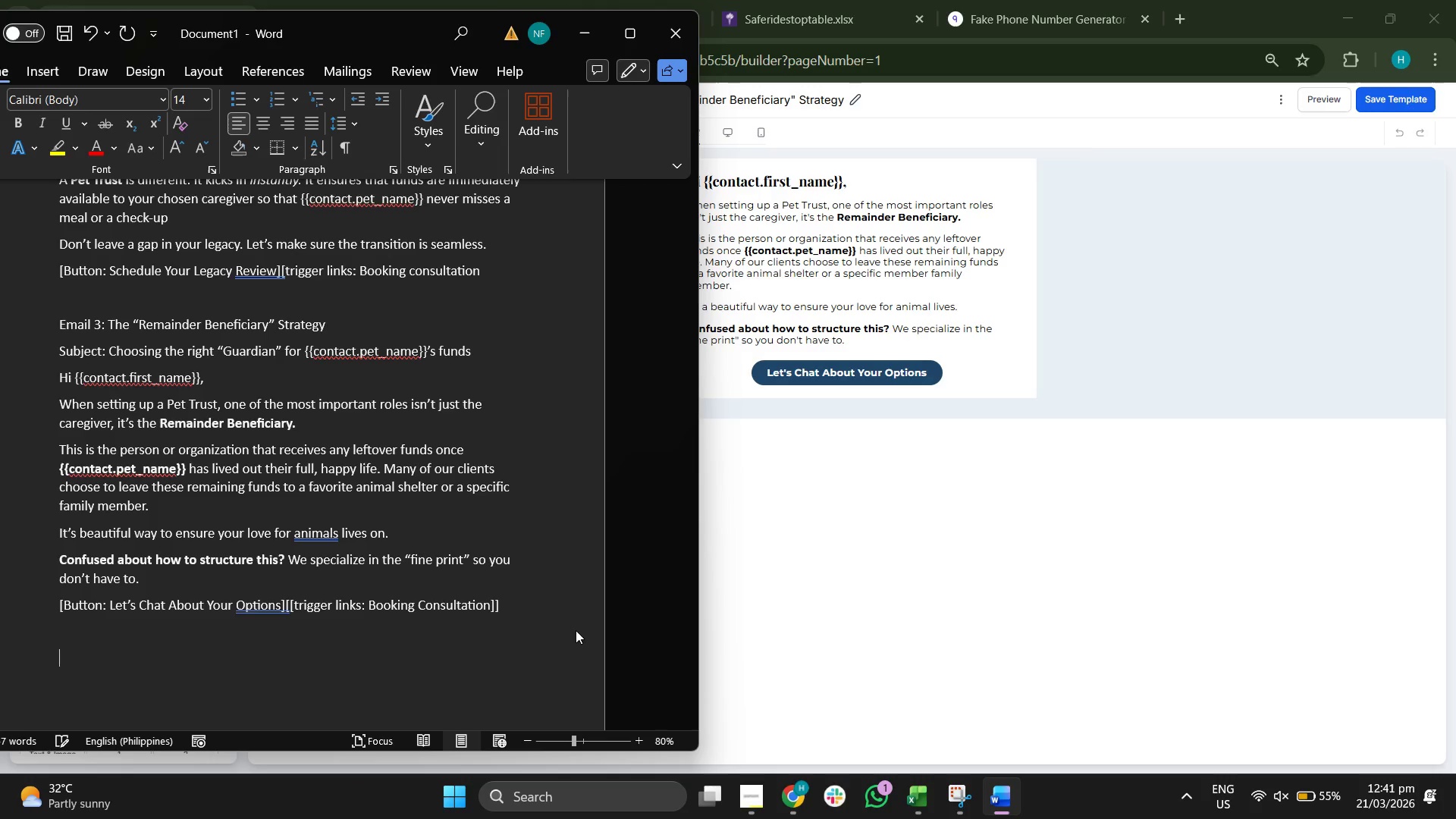 
type(Emaile)
 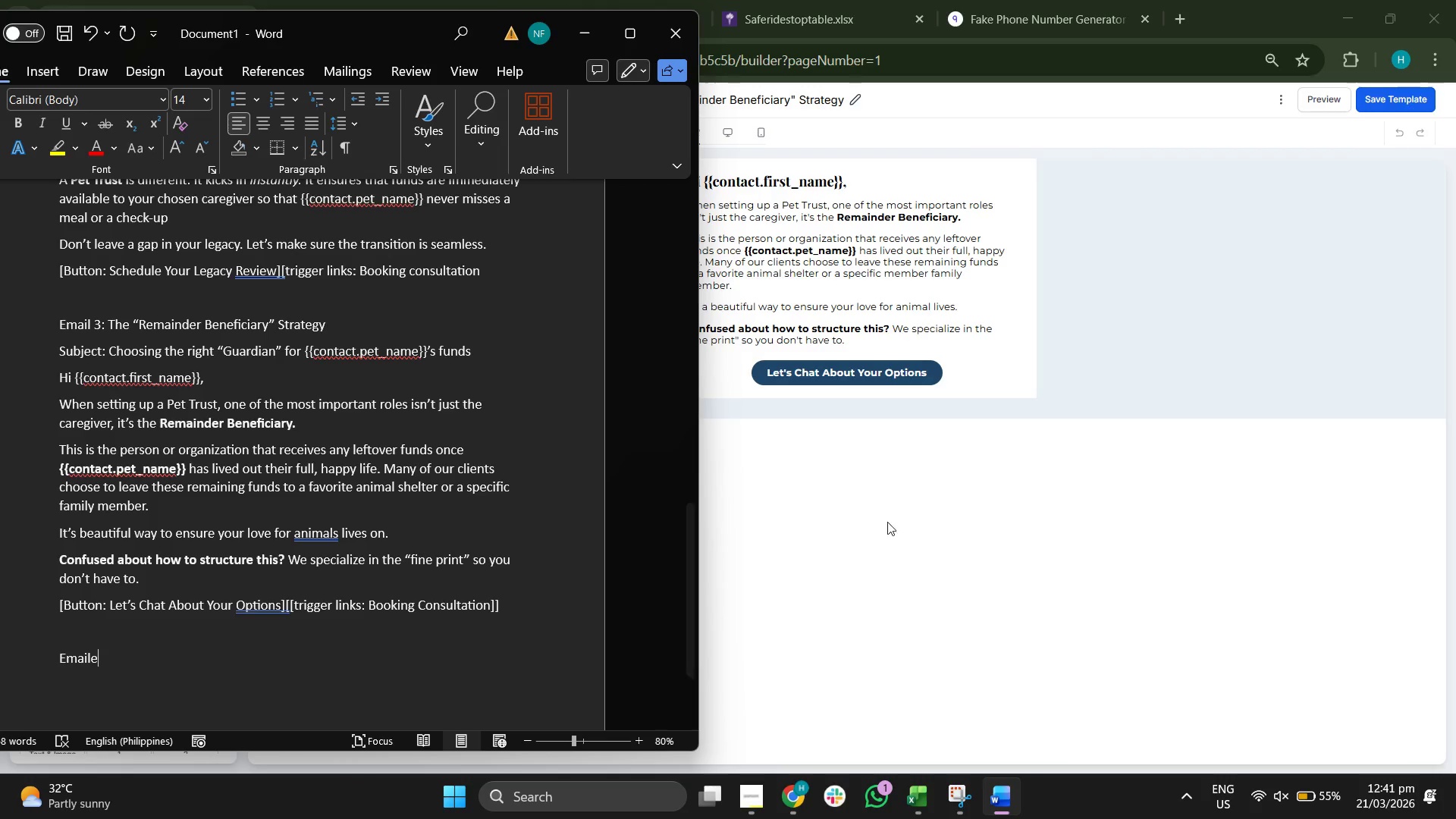 
left_click([908, 558])
 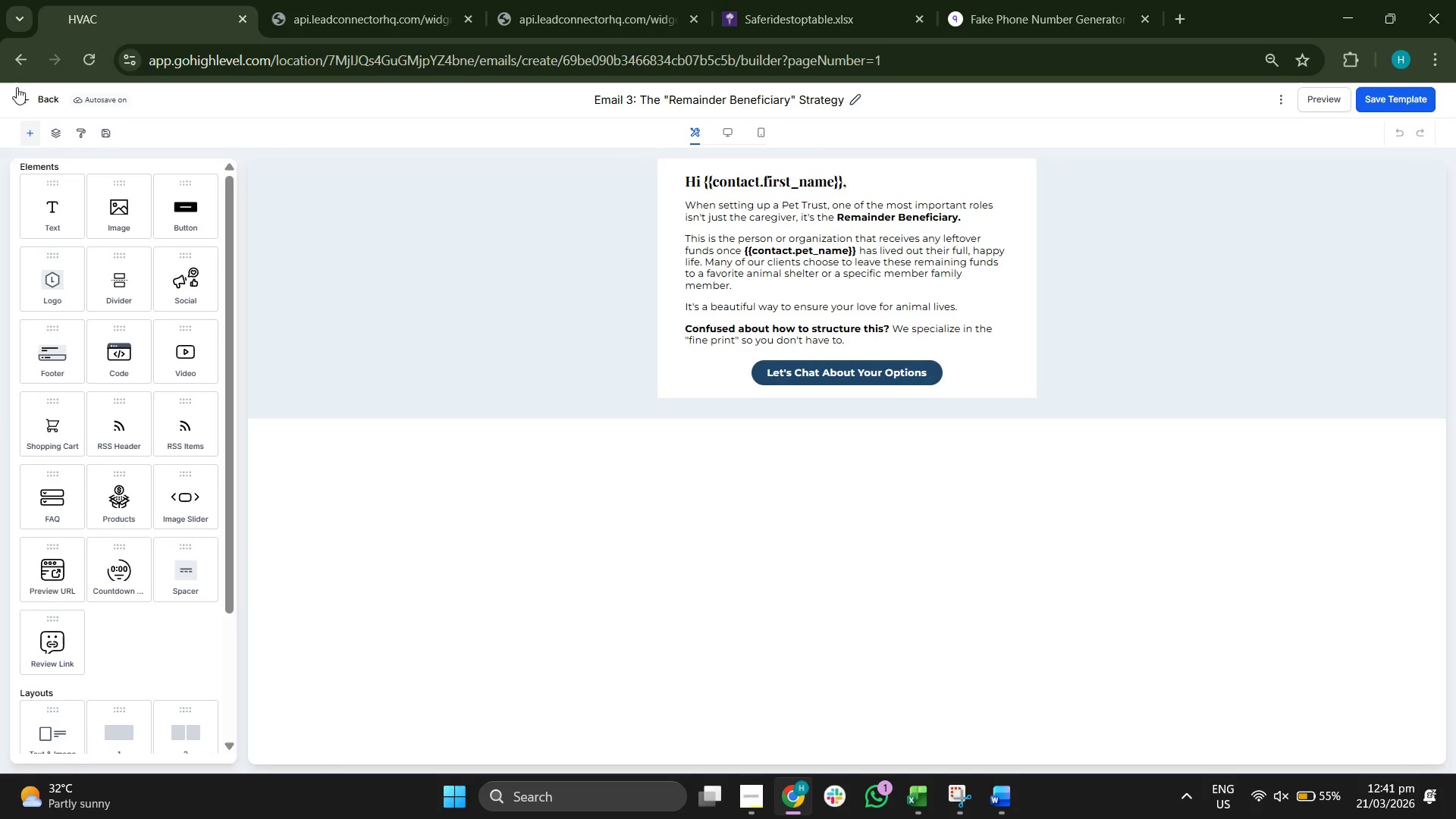 
left_click([29, 99])
 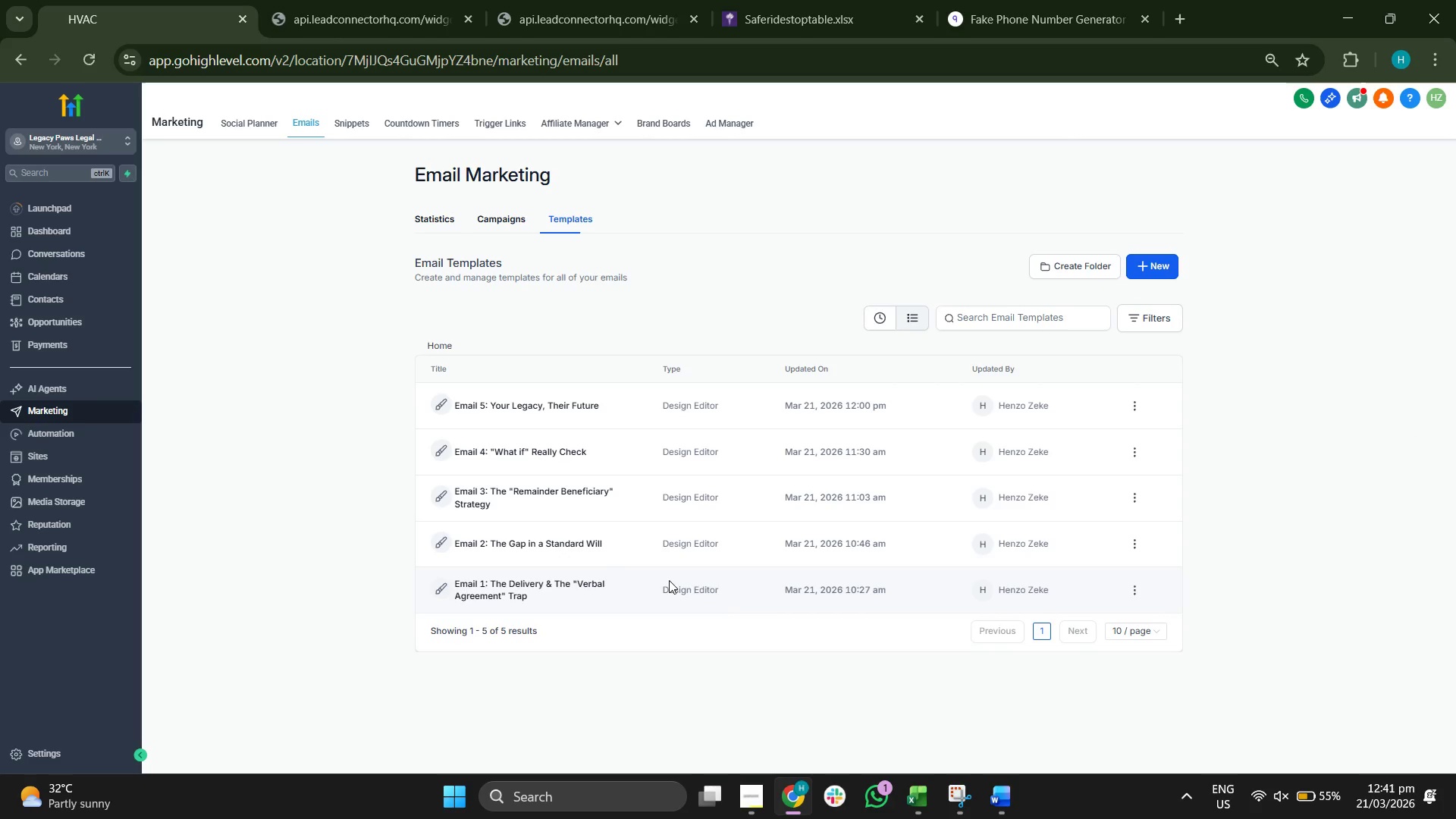 
left_click([544, 452])
 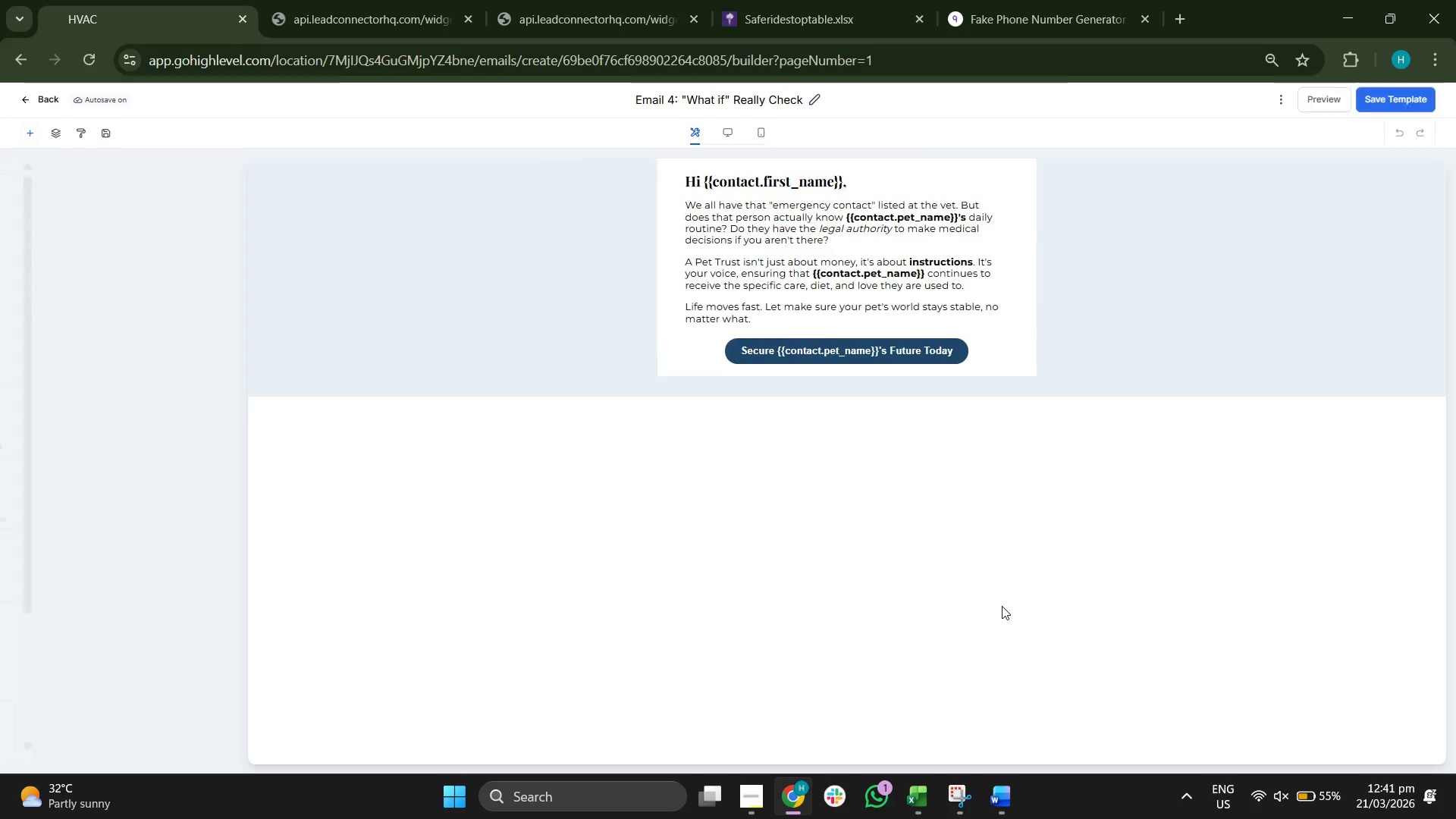 
left_click([995, 792])
 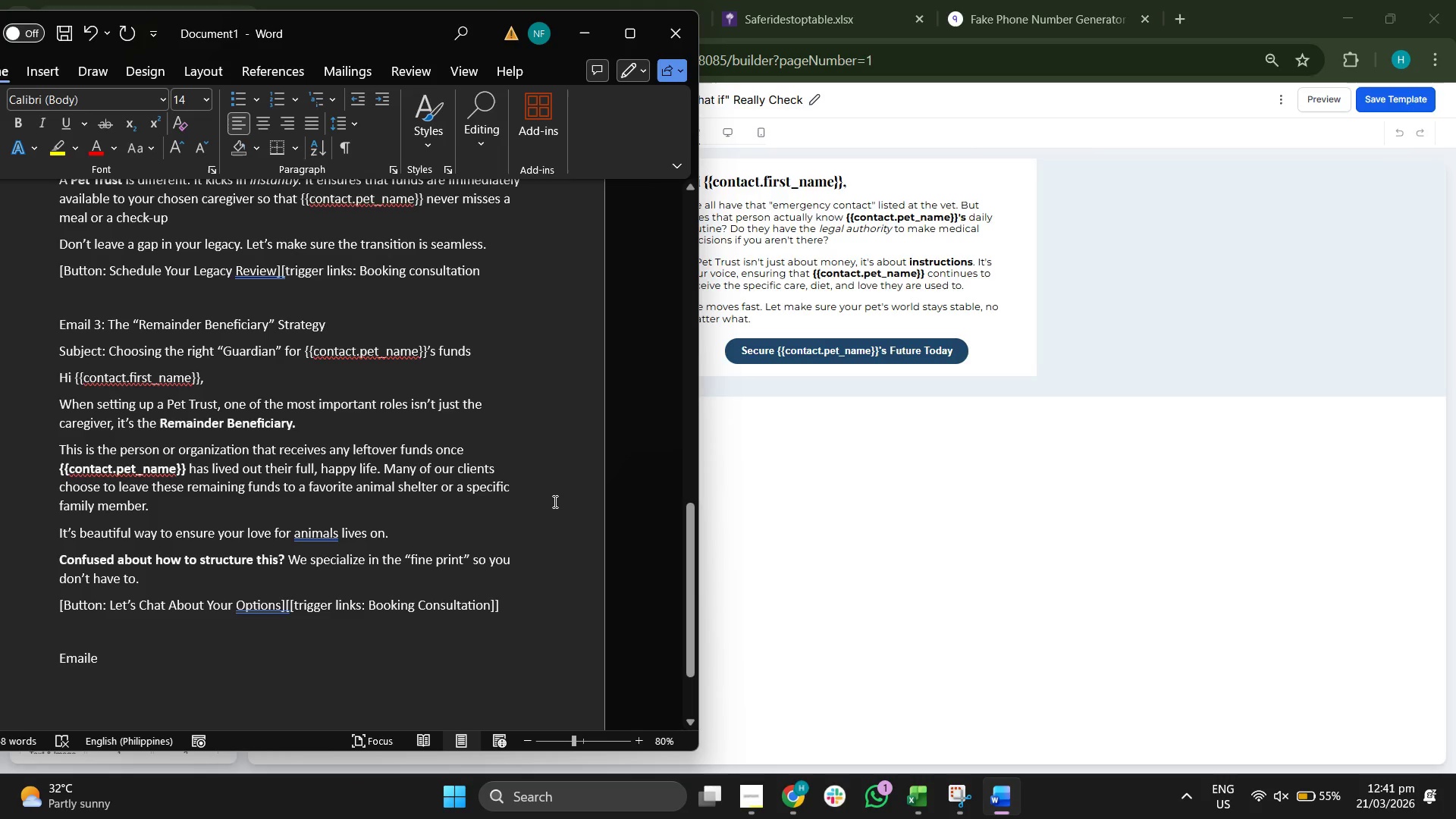 
key(Backspace)
type( 4: The " WHA)
key(Backspace)
key(Backspace)
type(HAT)
key(Backspace)
key(Backspace)
key(Backspace)
type(hat if")
key(Backspace)
key(Backspace)
key(Backspace)
type(IF")
key(Backspace)
key(Backspace)
type(f" Reality)
 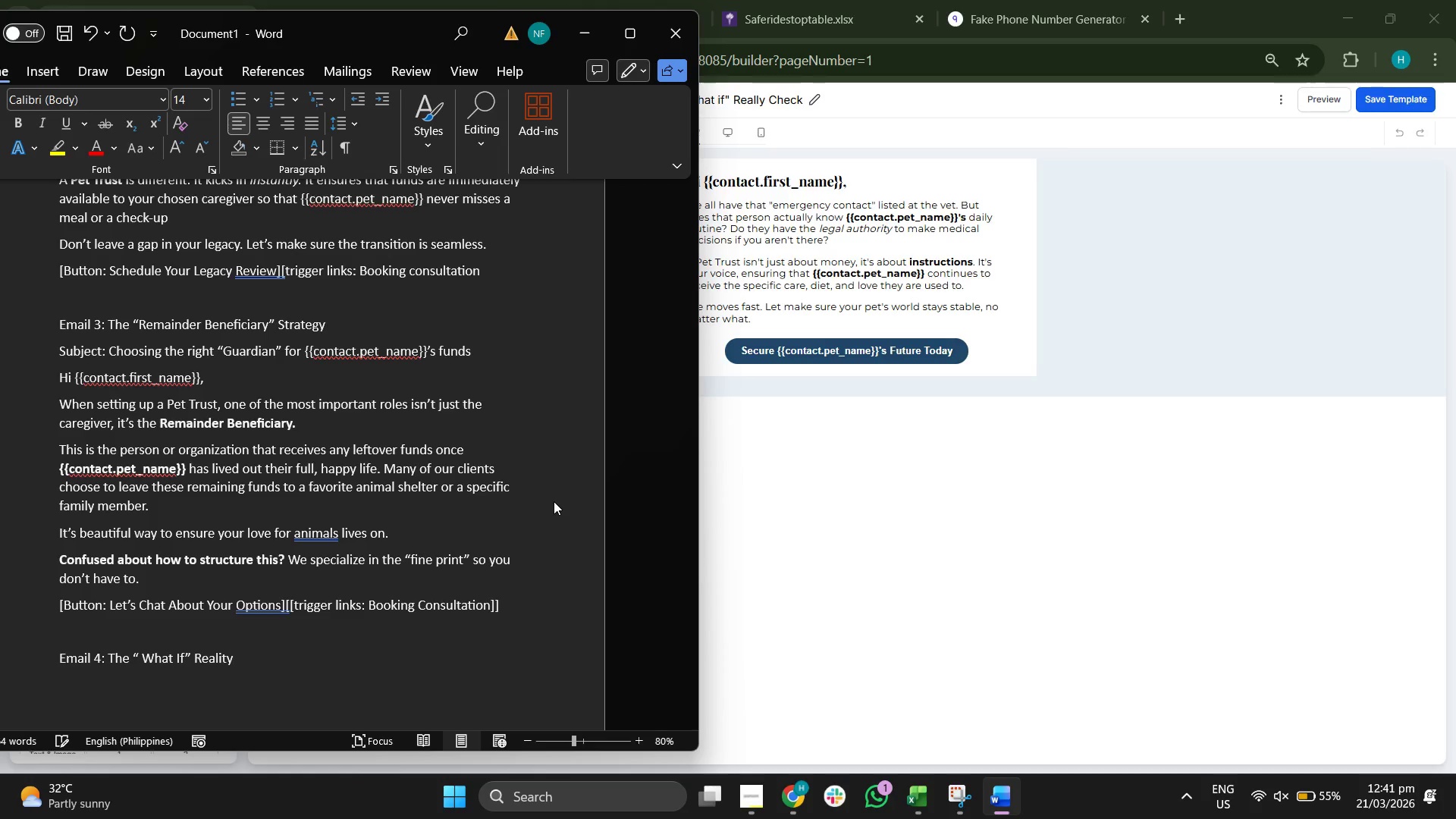 
left_click([773, 99])
 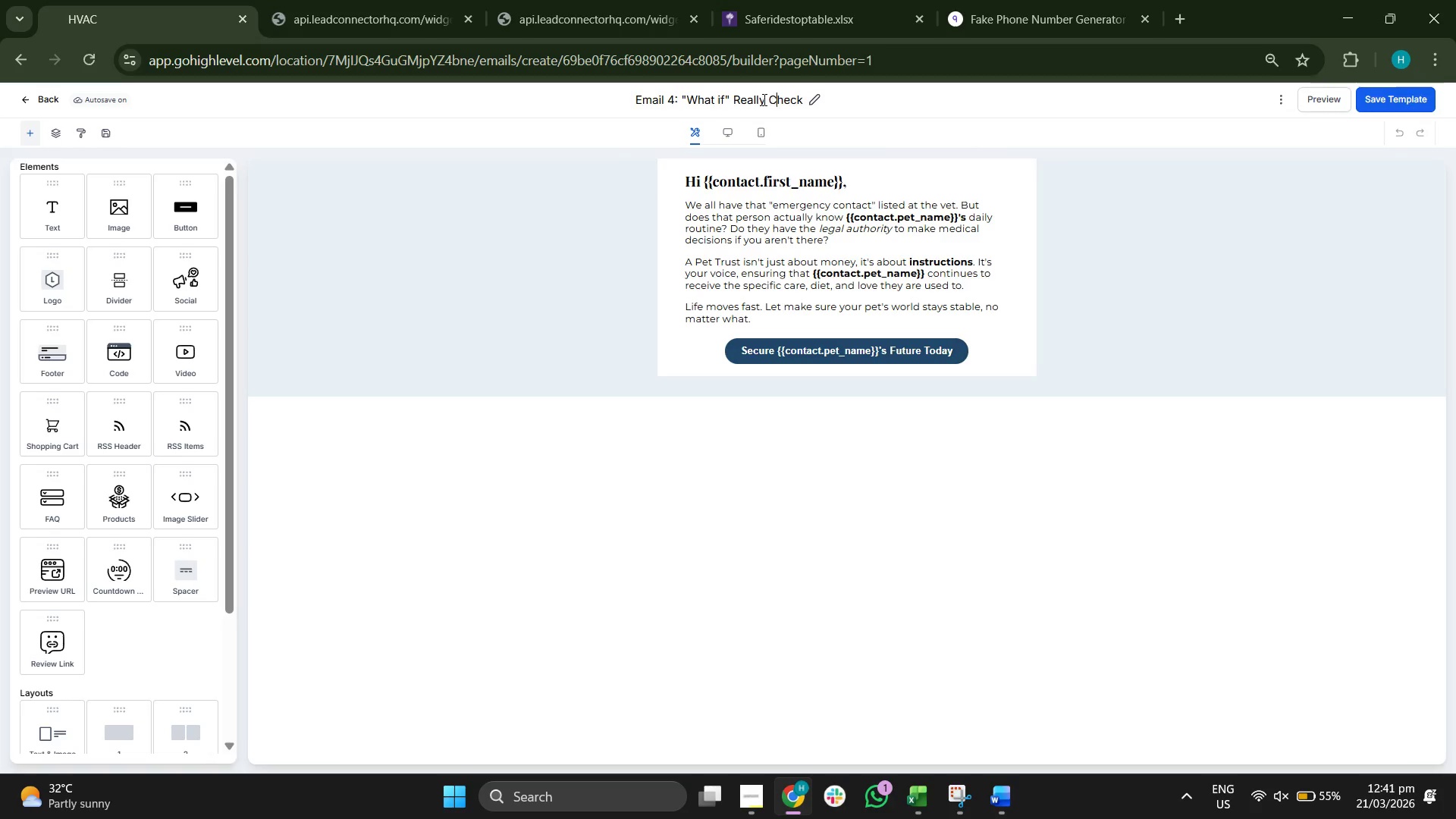 
left_click([760, 99])
 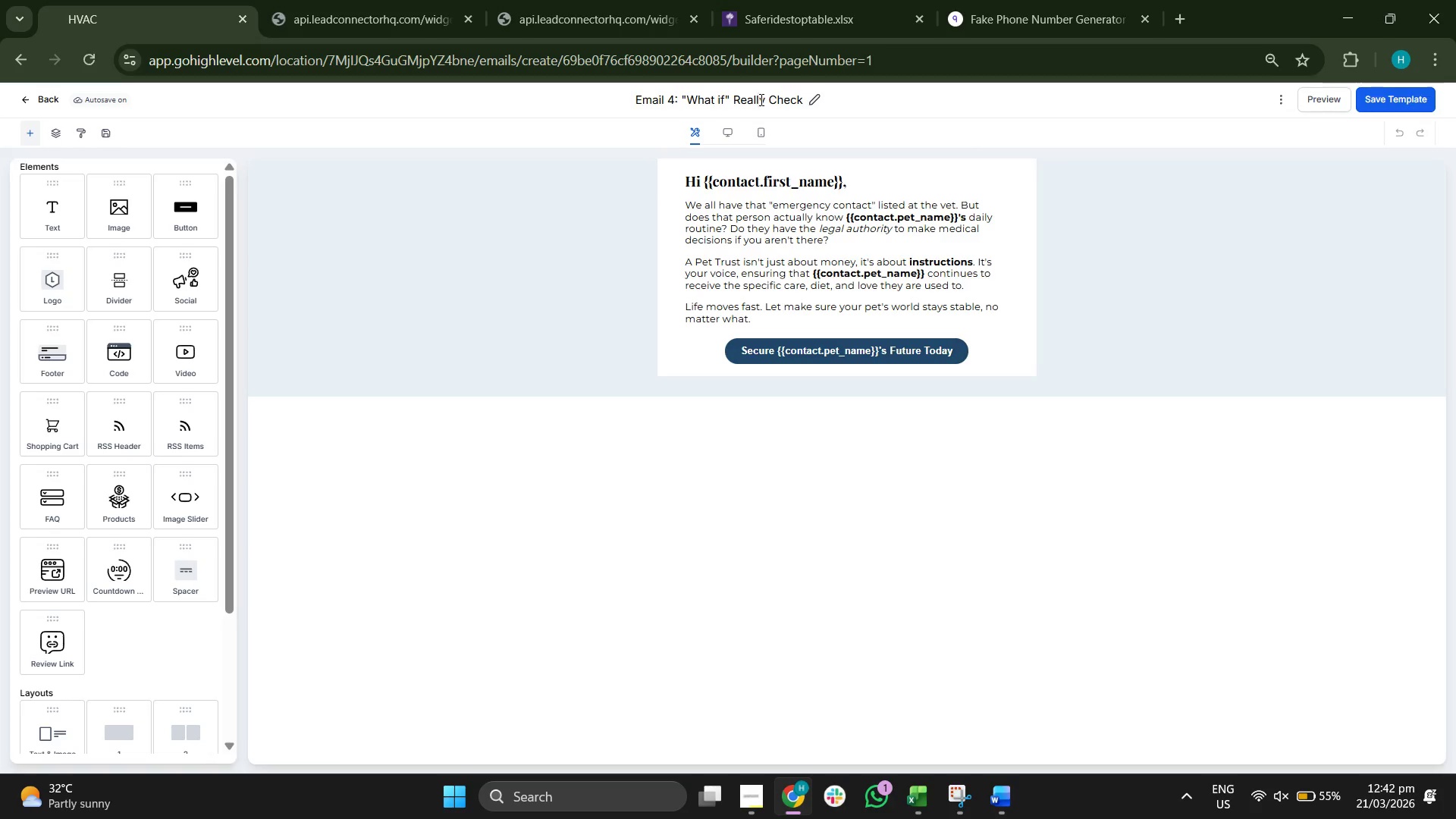 
key(ArrowRight)
 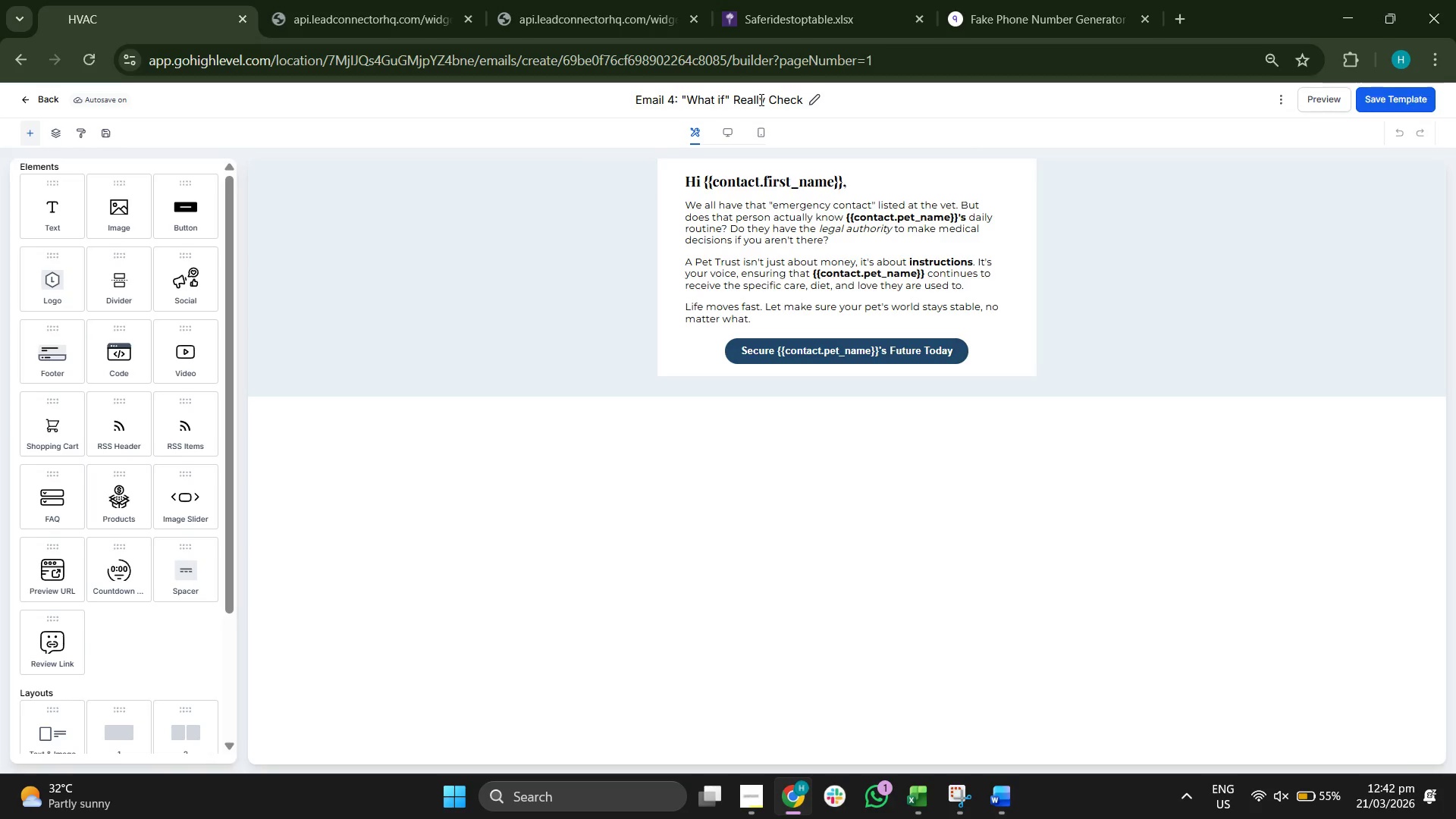 
key(Backspace)
key(Backspace)
type(ity)
 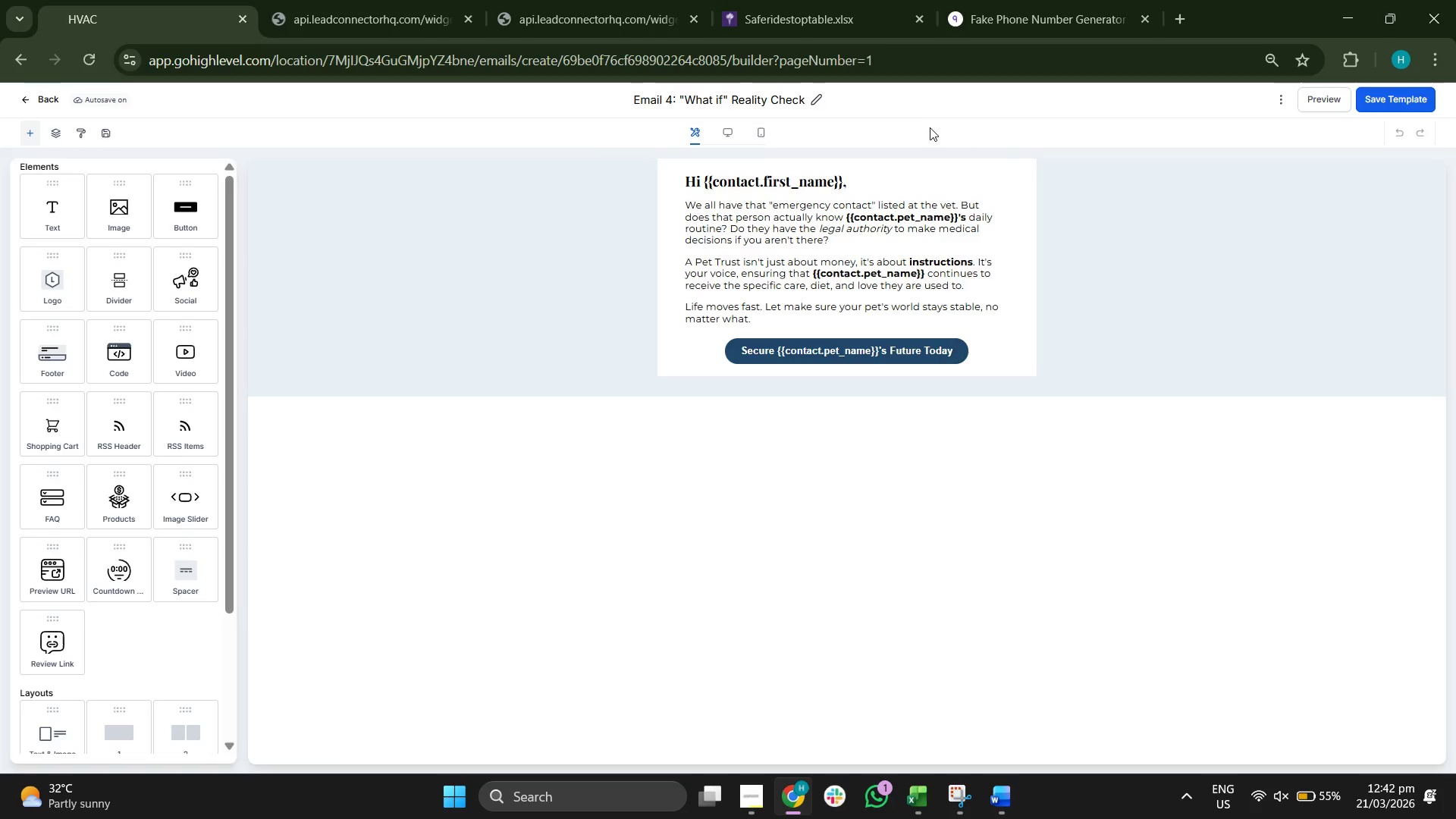 
left_click([940, 117])
 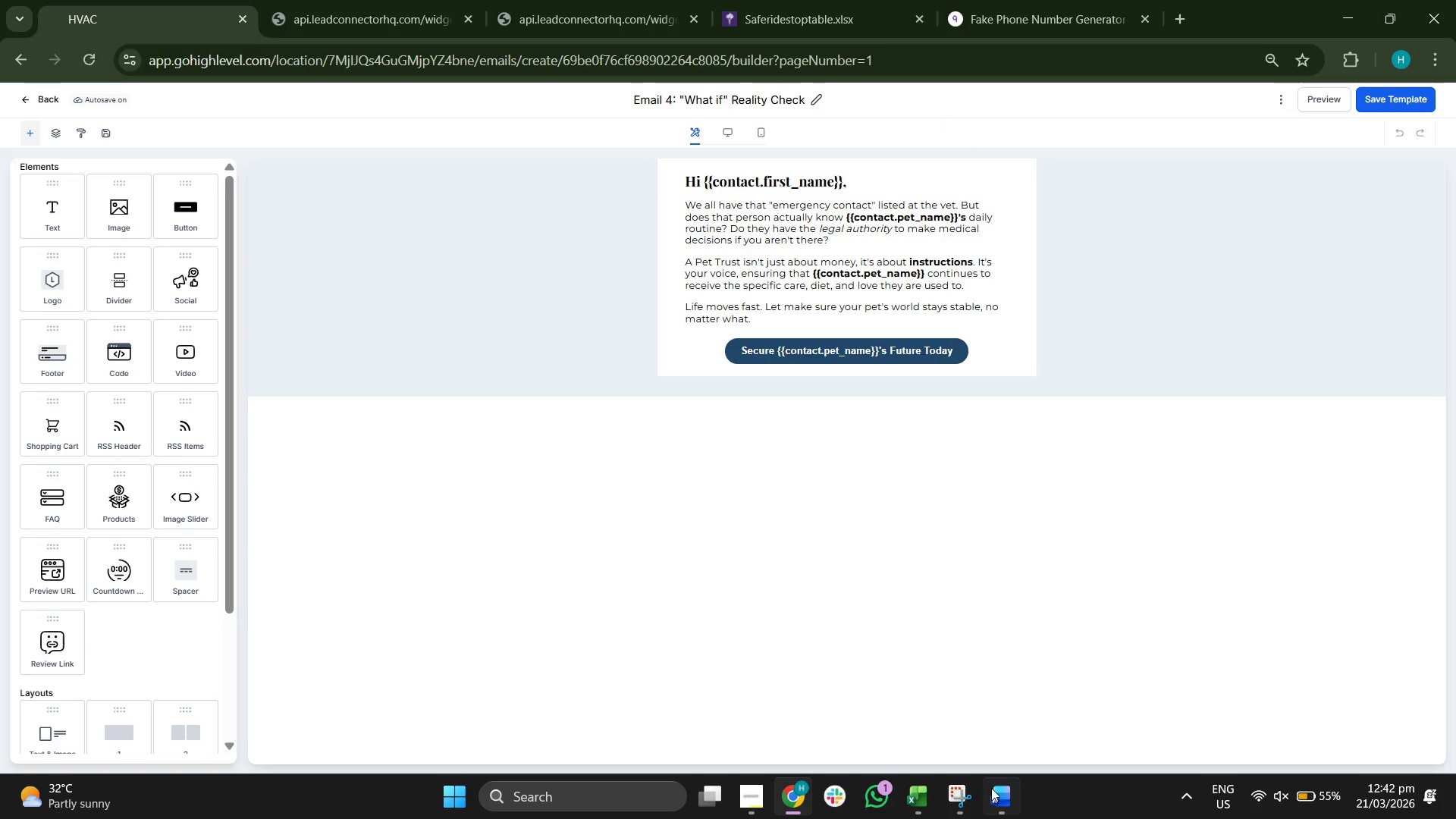 
left_click([990, 797])
 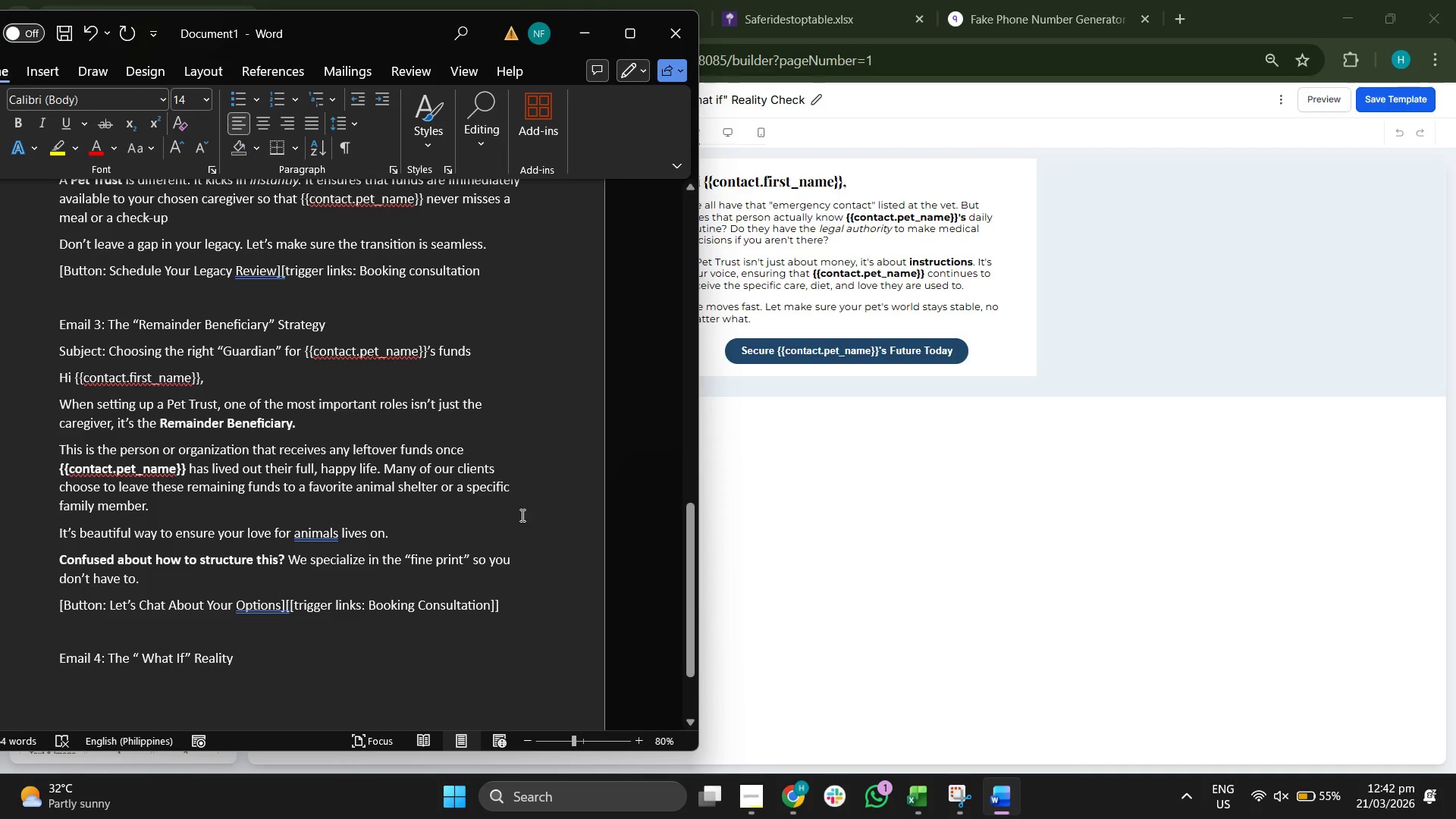 
type( Cc)
key(Backspace)
type(heck)
 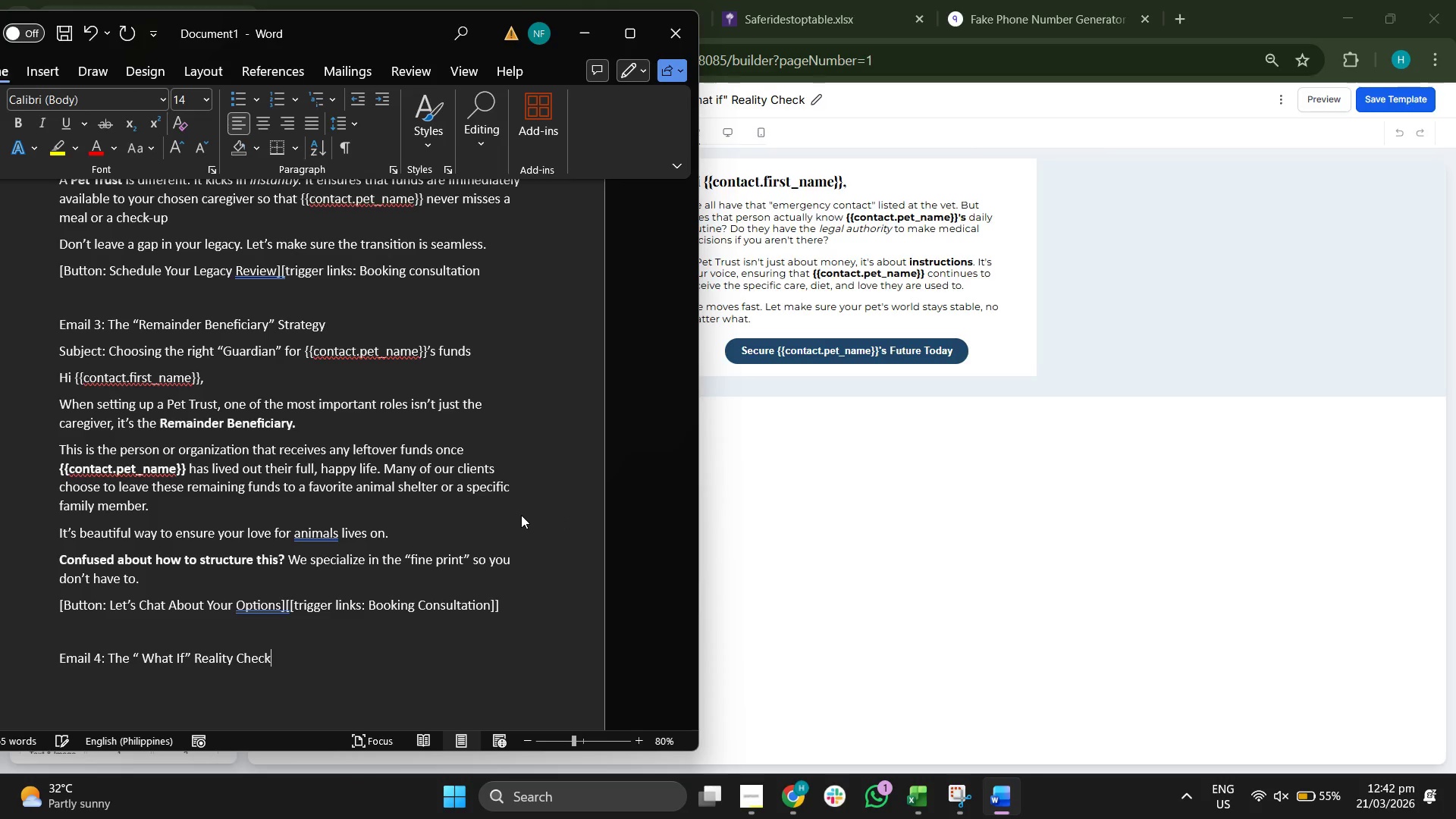 
key(Enter)
 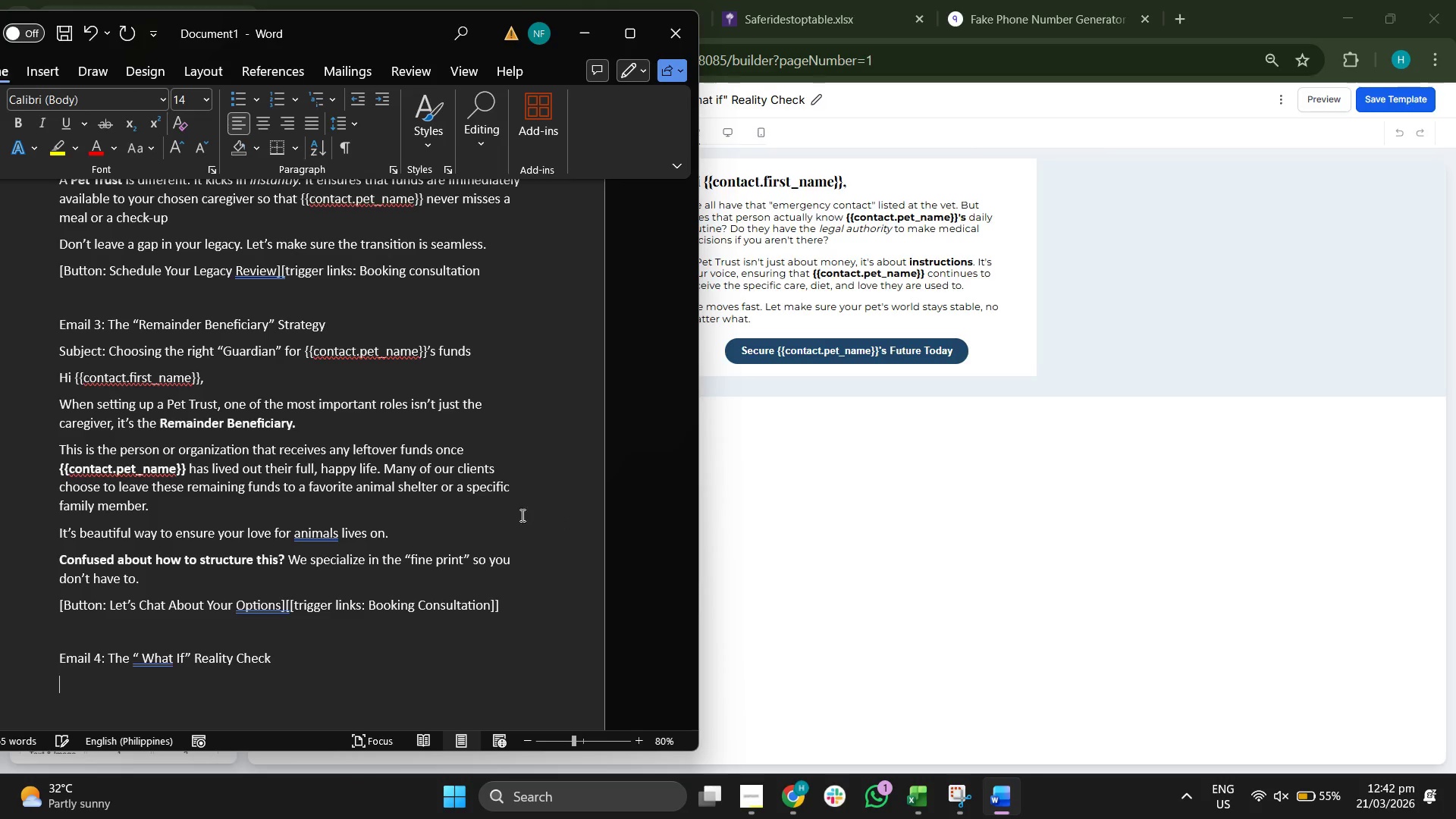 
type(Subjecjt:)
key(Backspace)
key(Backspace)
key(Backspace)
type(t:)
 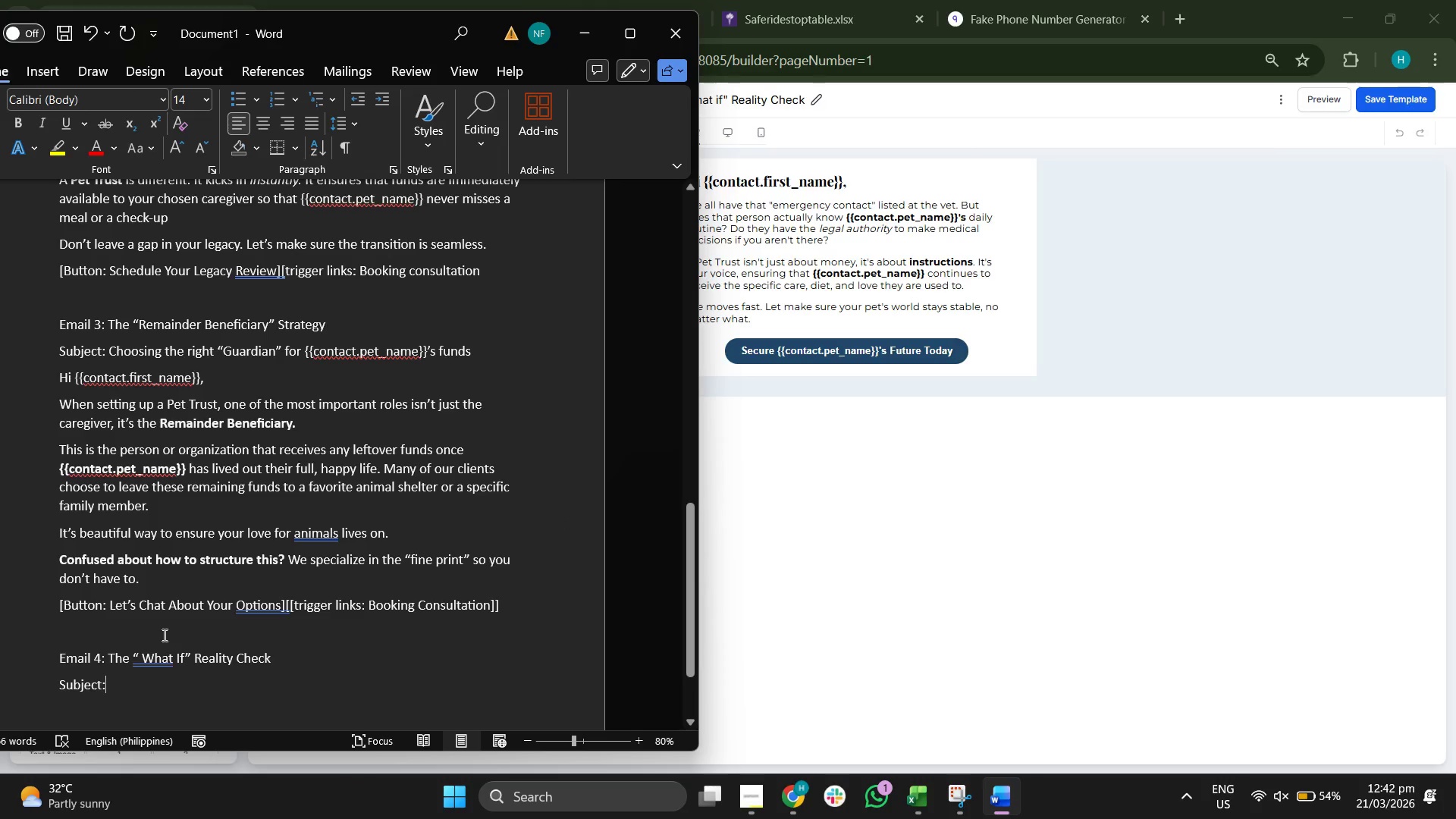 
left_click([147, 653])
 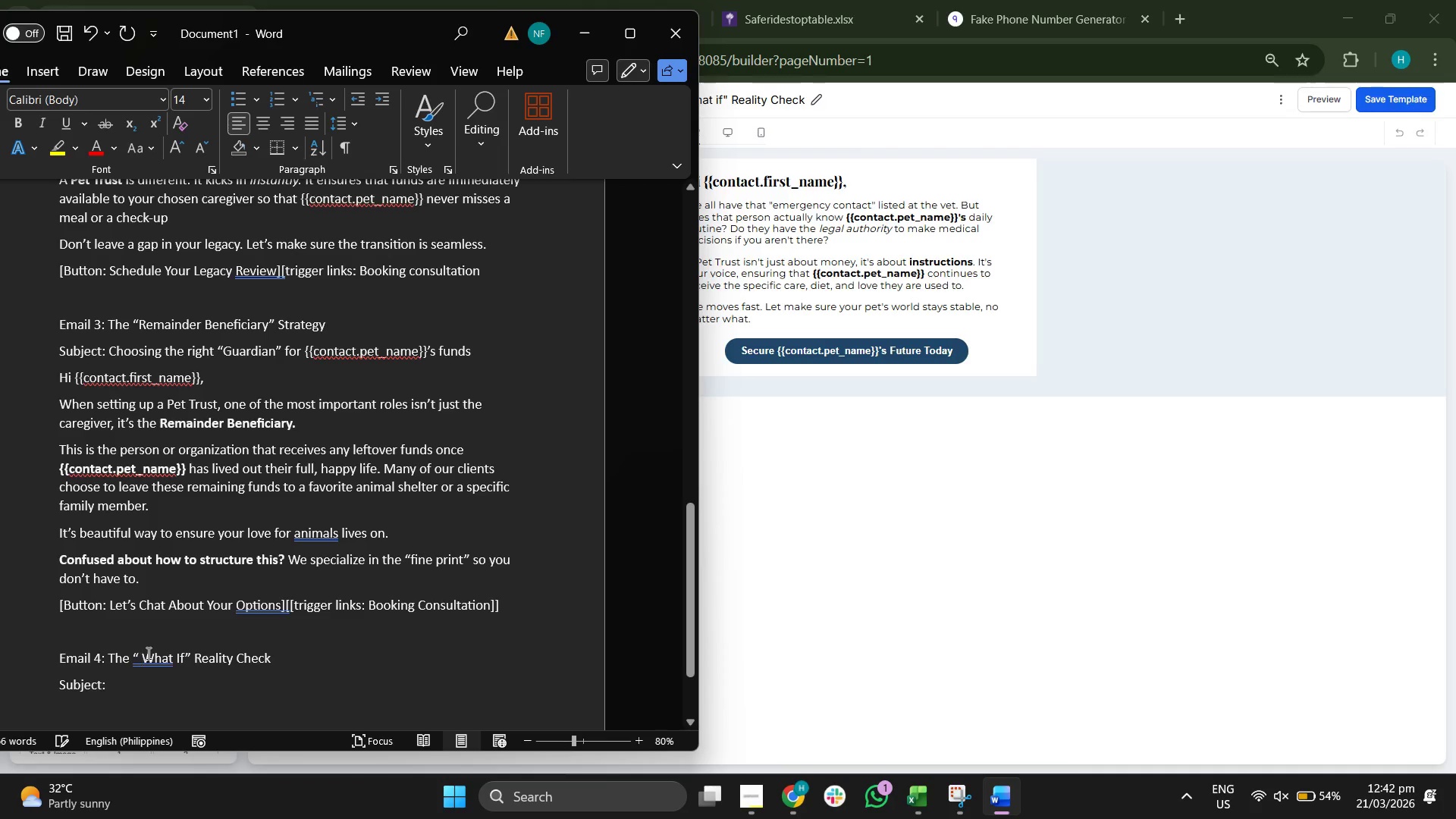 
key(Backspace)
 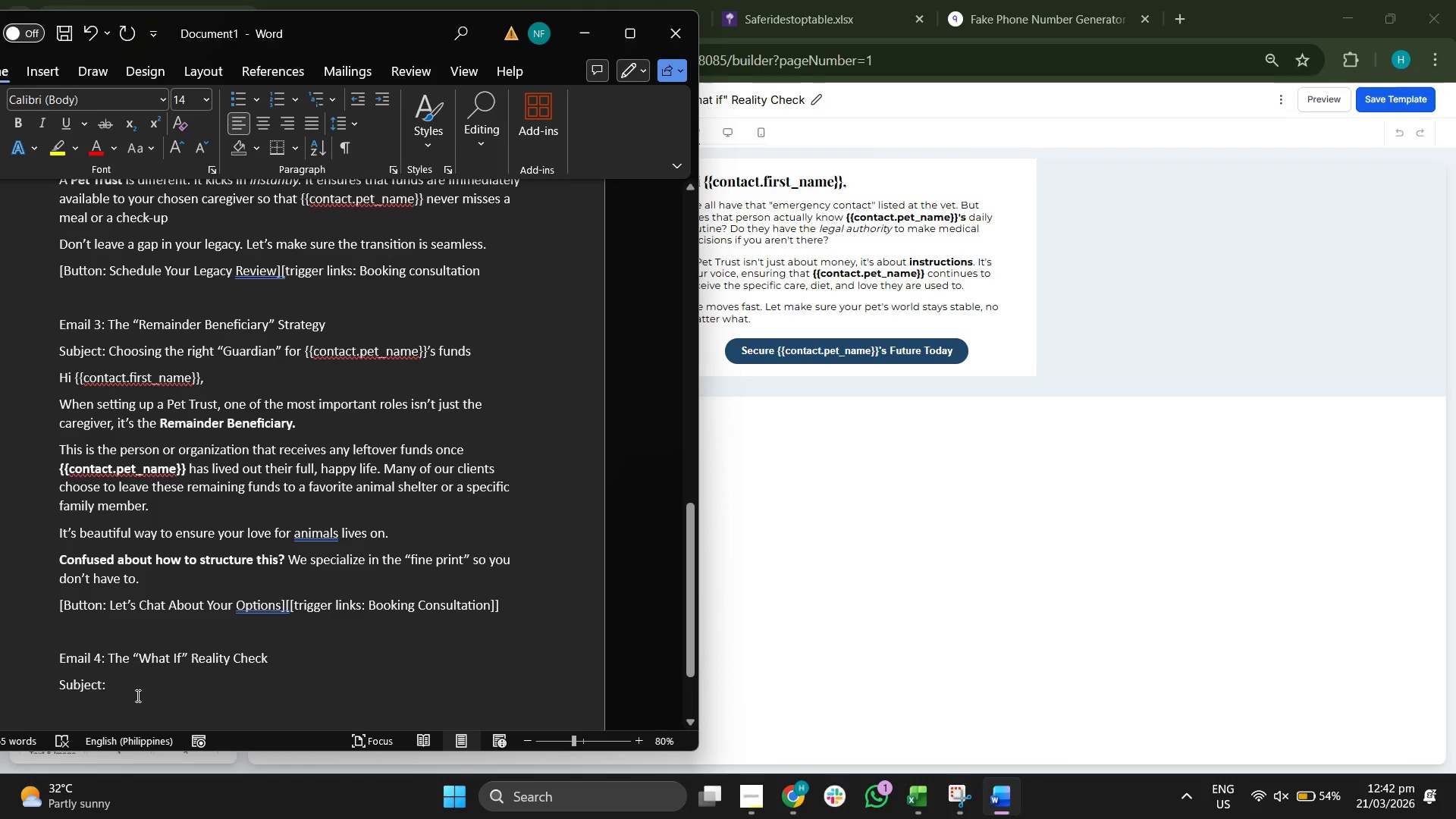 
left_click([154, 684])
 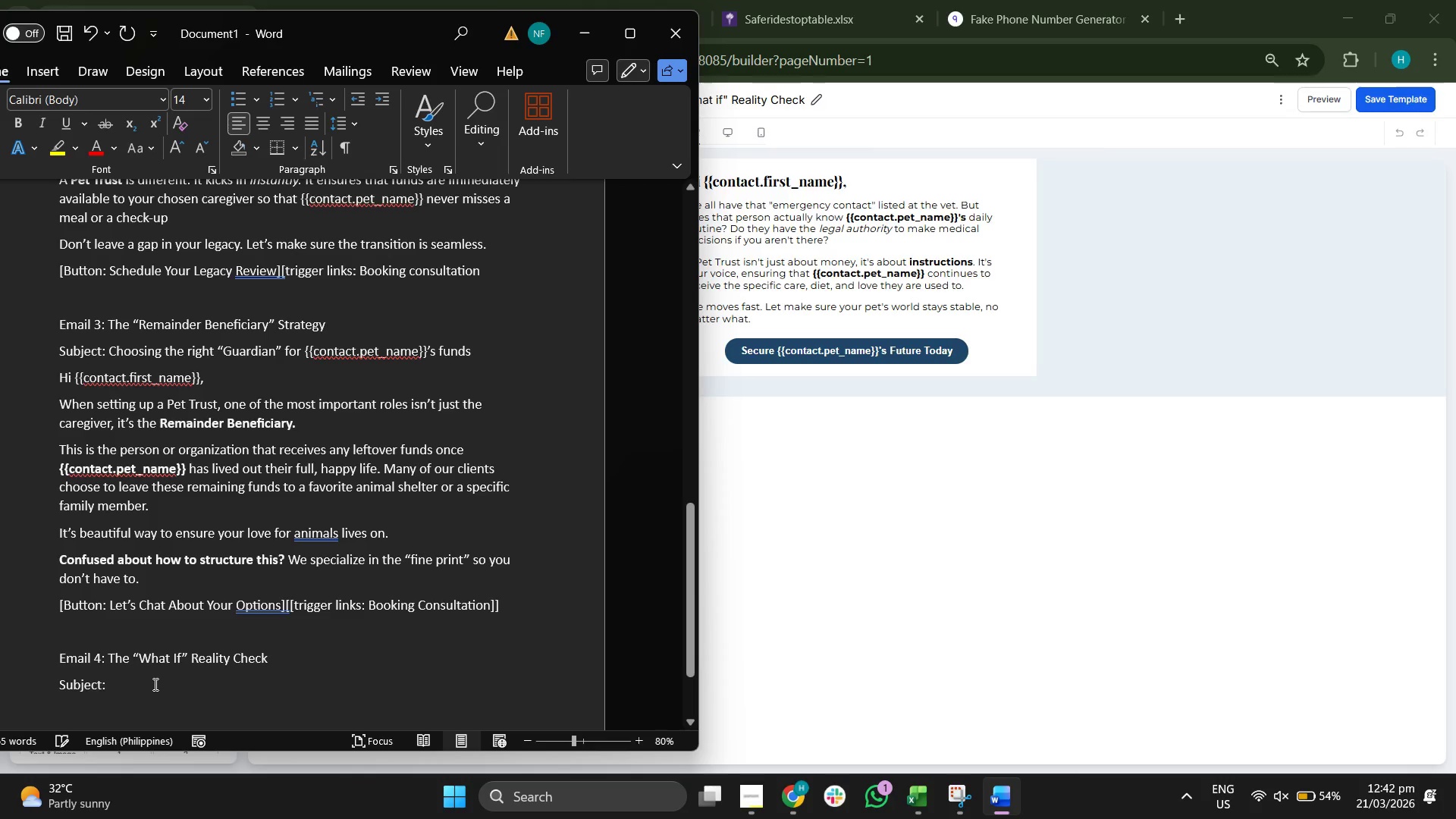 
type( A quick question abot)
key(Backspace)
type(ut {{contact.pet_name}}'s routine...)
 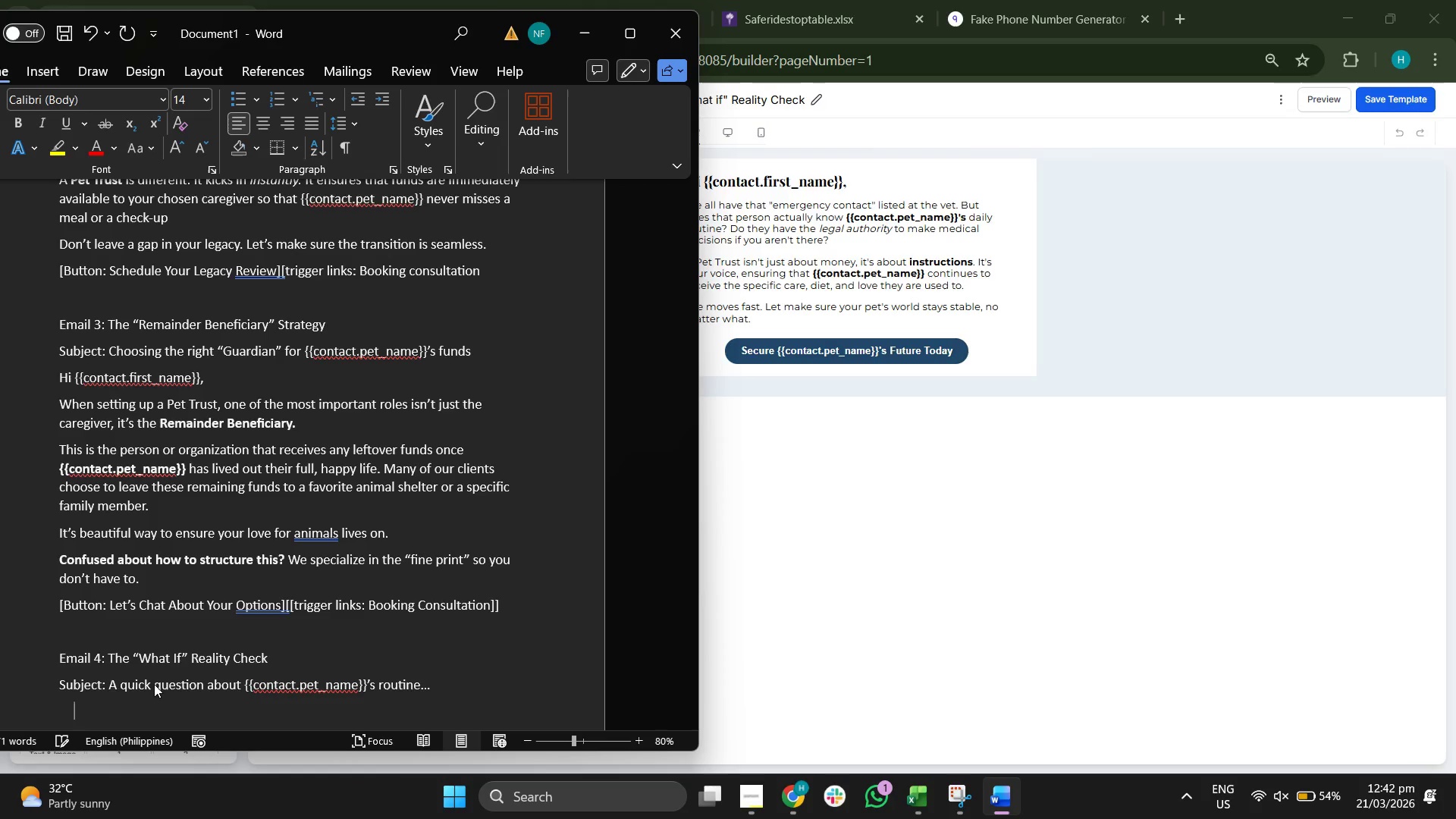 
 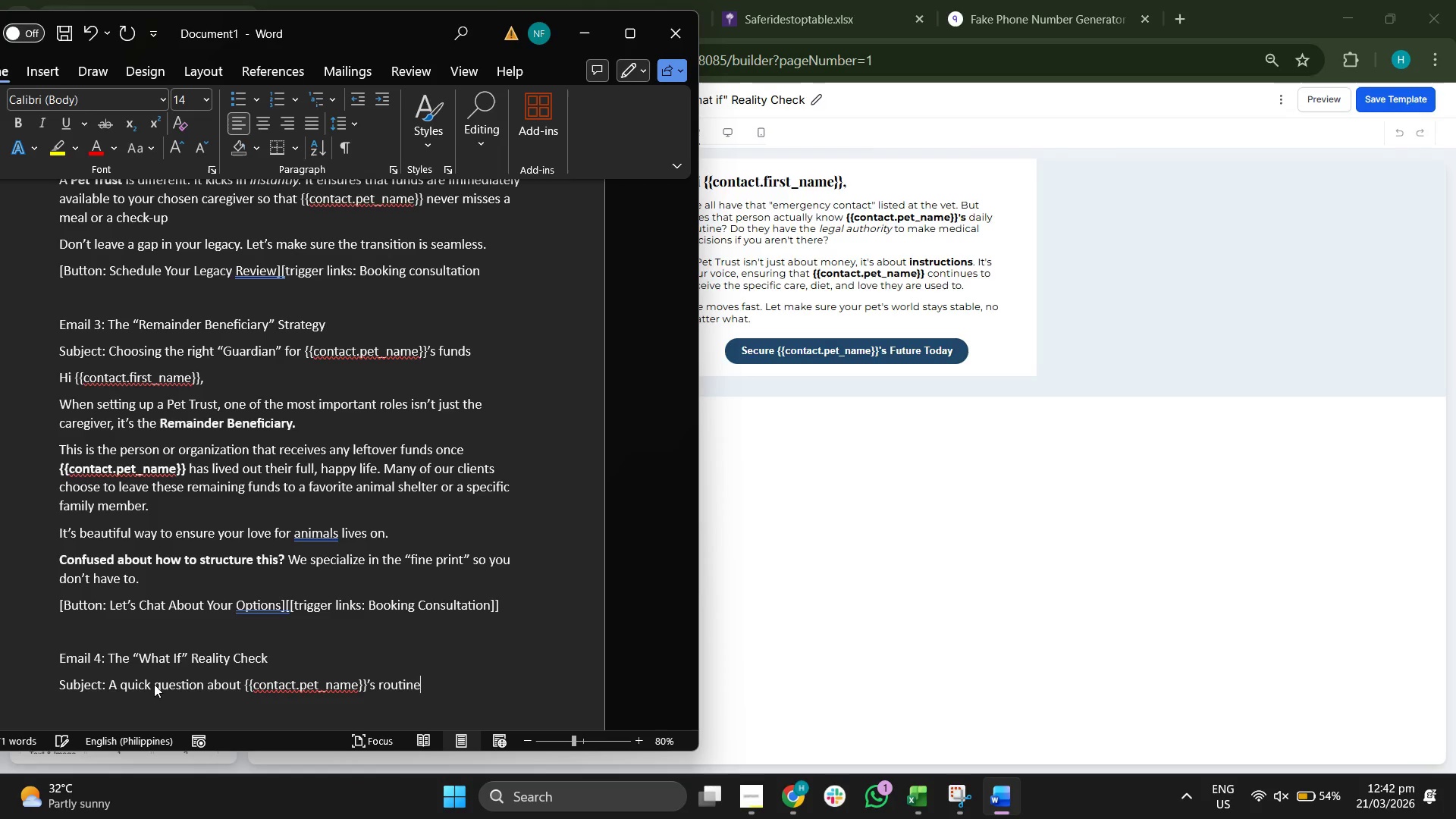 
key(Enter)
 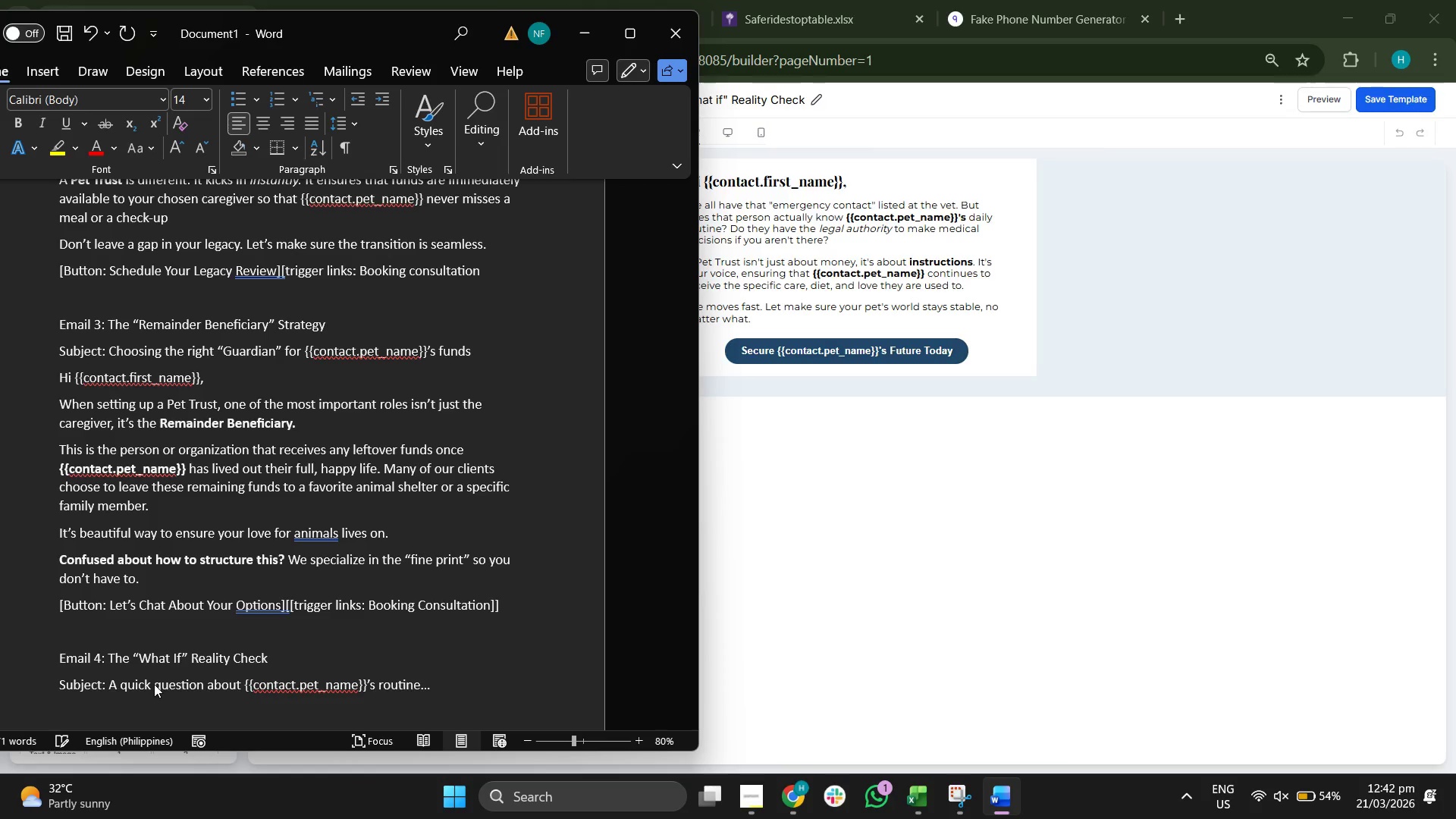 
type(Hi {{contact.fis)
key(Backspace)
type(rst_name}})
 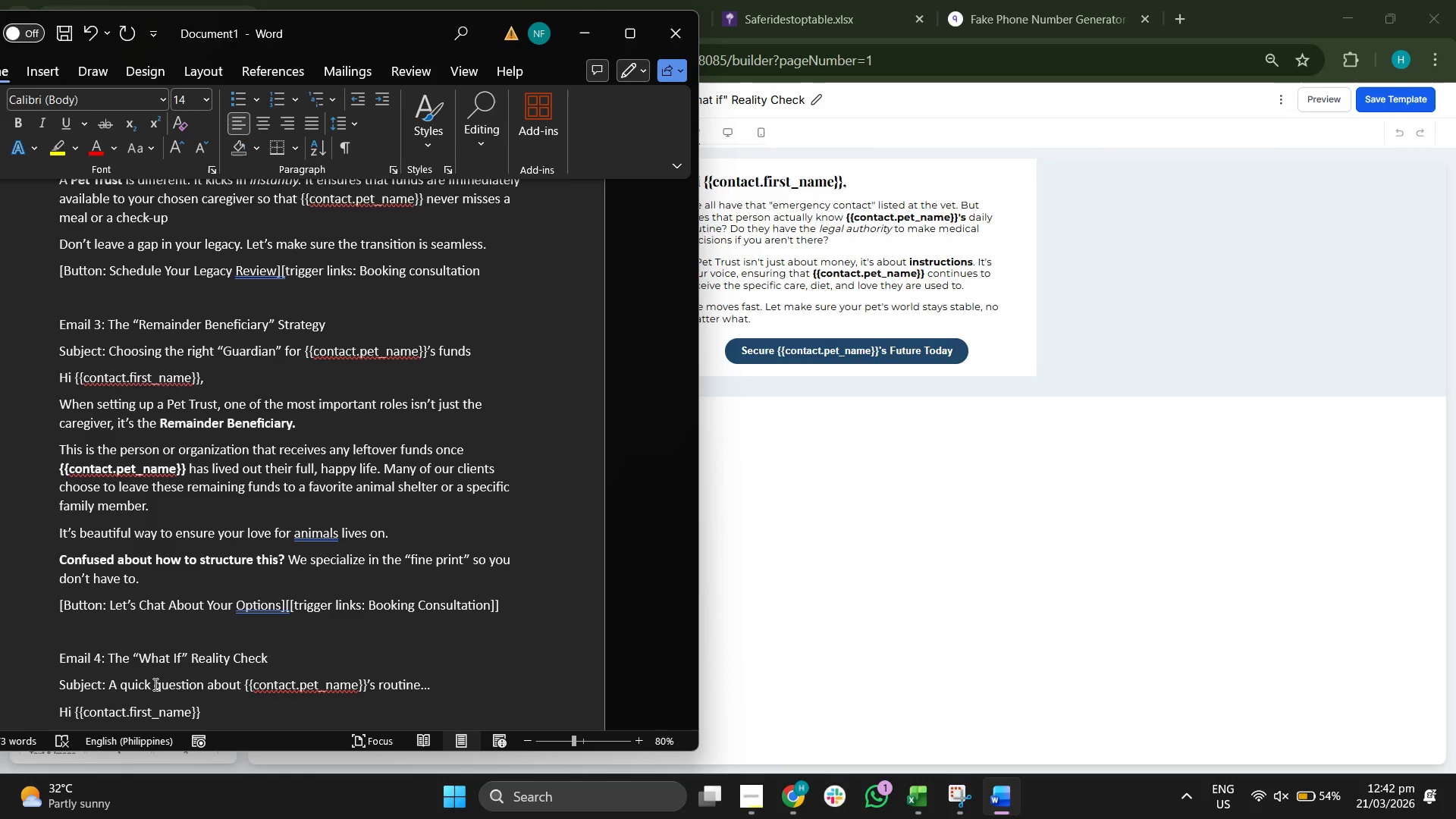 
scroll: coordinate [154, 684], scroll_direction: down, amount: 5.0
 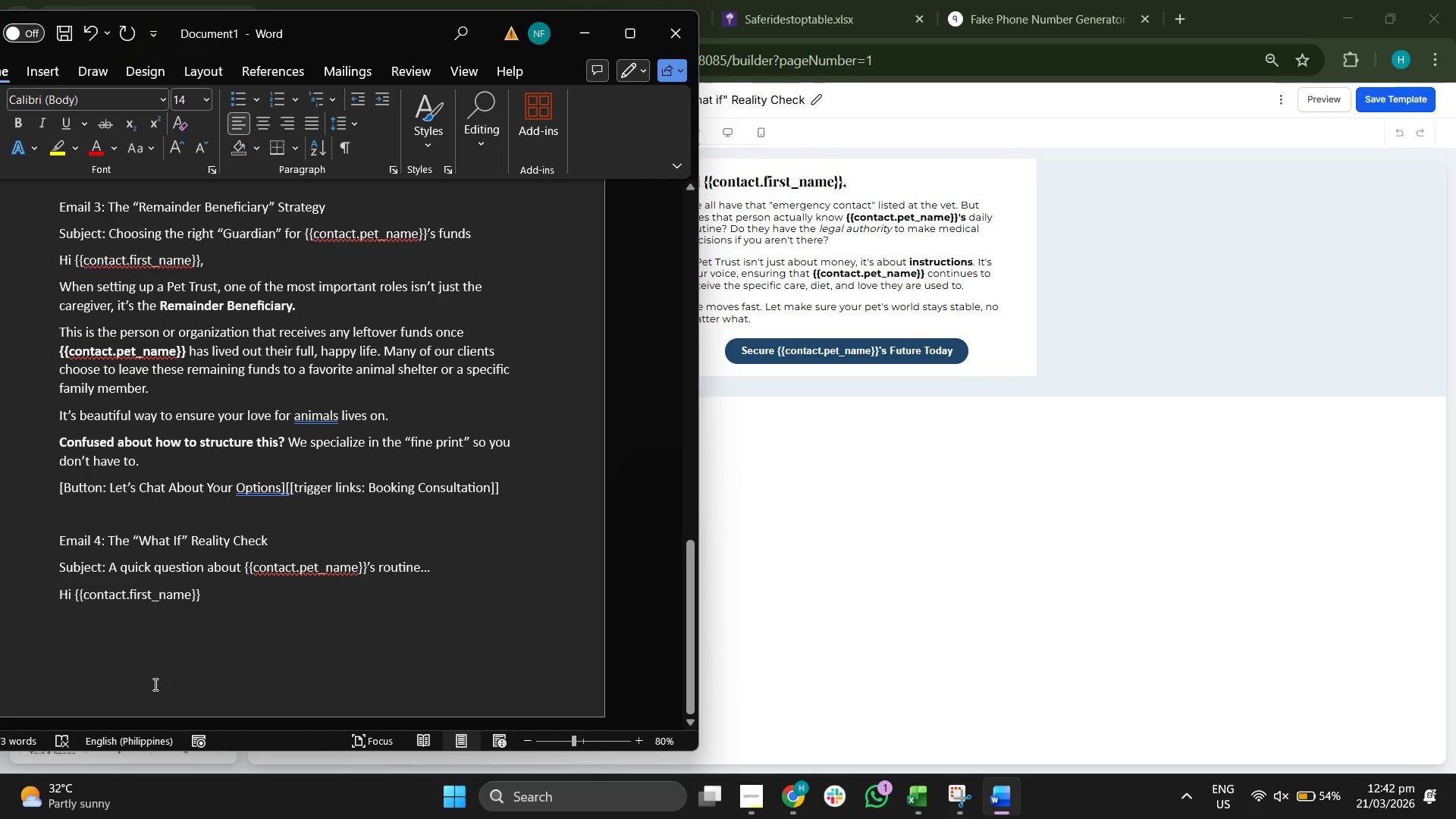 
key(Comma)
 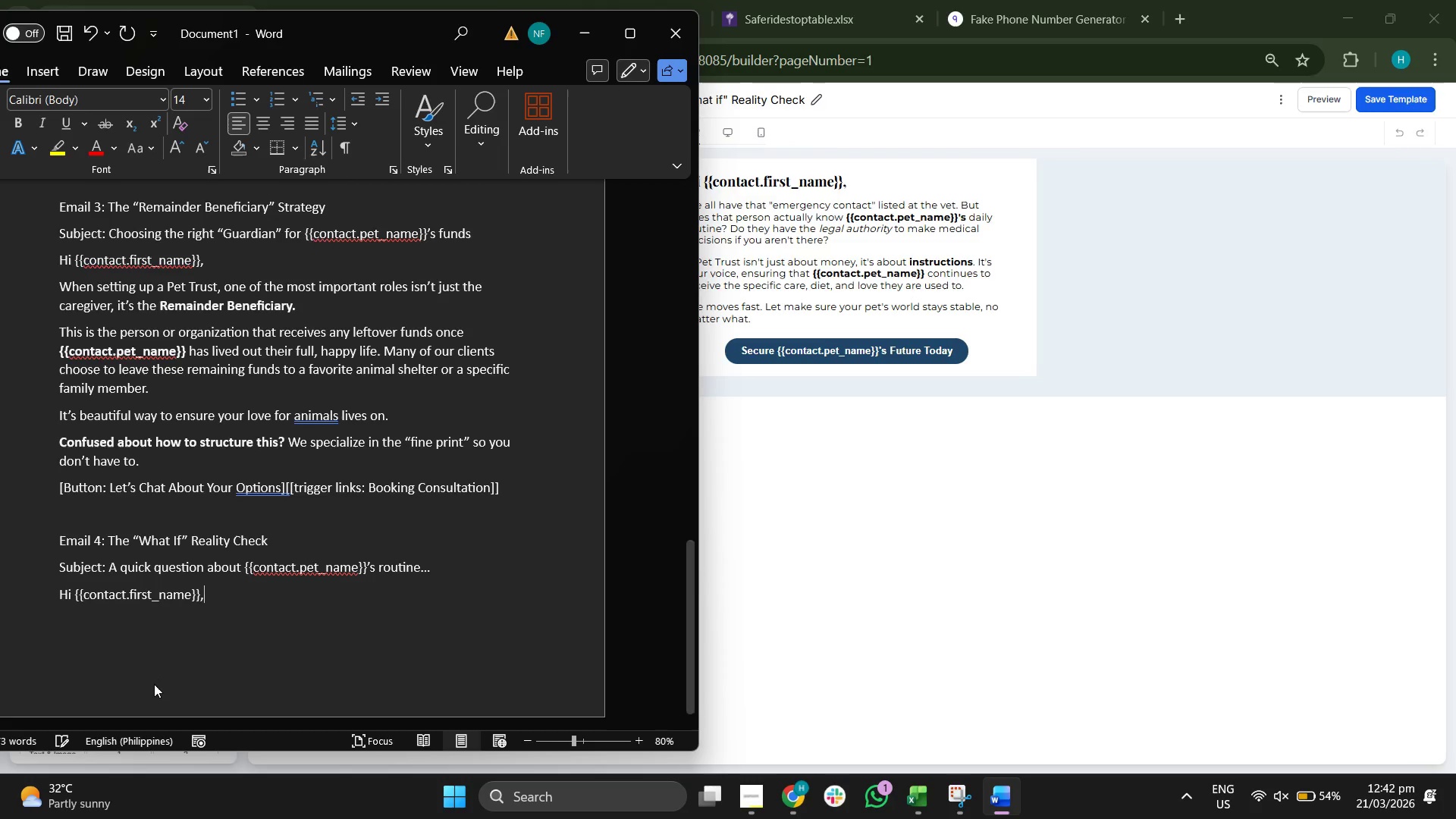 
key(Enter)
 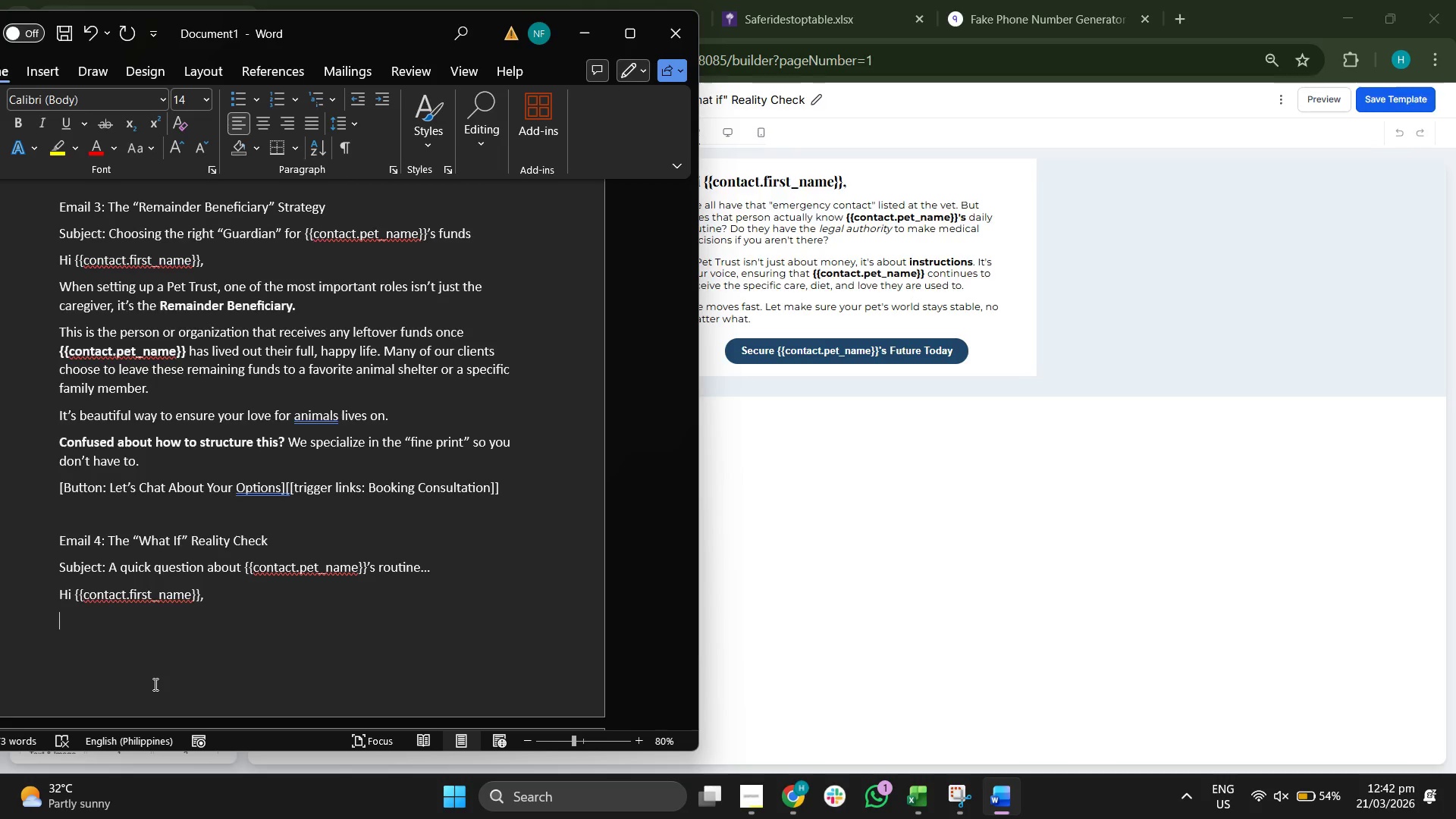 
type(WE AL)
key(Backspace)
key(Backspace)
key(Backspace)
key(Backspace)
type(e all have tat )
key(Backspace)
key(Backspace)
key(Backspace)
type(hat "emerf)
key(Backspace)
type(e)
key(Backspace)
type(gency ontac)
key(Backspace)
key(Backspace)
key(Backspace)
key(Backspace)
key(Backspace)
type(conta)
key(Backspace)
type(ta)
key(Backspace)
key(Backspace)
type(act')
key(Backspace)
type(" listed at the vet. But does tjat )
key(Backspace)
key(Backspace)
key(Backspace)
key(Backspace)
type(hat person actaully )
key(Backspace)
key(Backspace)
key(Backspace)
key(Backspace)
type(lly knows )
key(Backspace)
key(Backspace)
type( )
 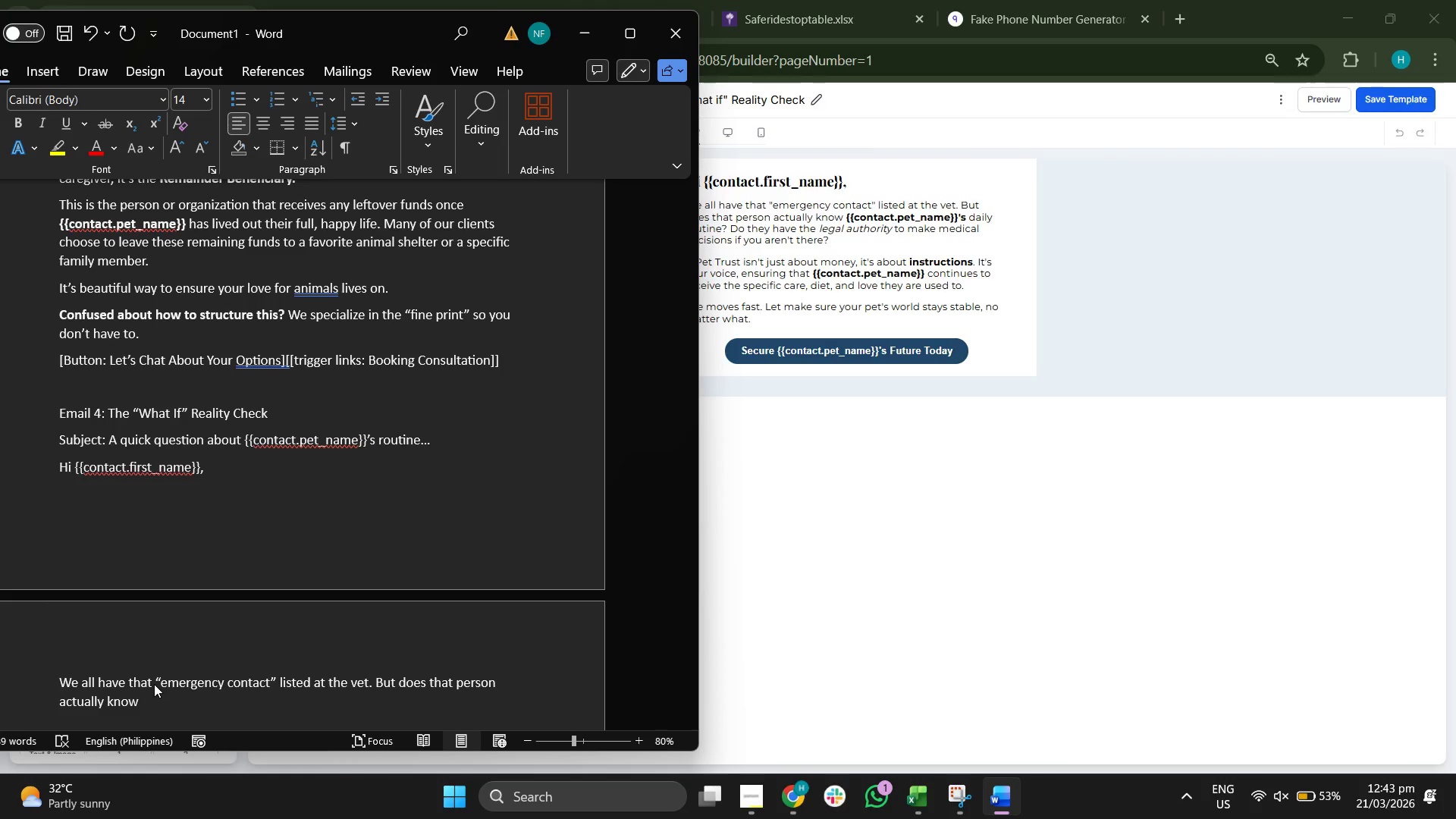 
hold_key(key=ShiftRight, duration=1.2)
 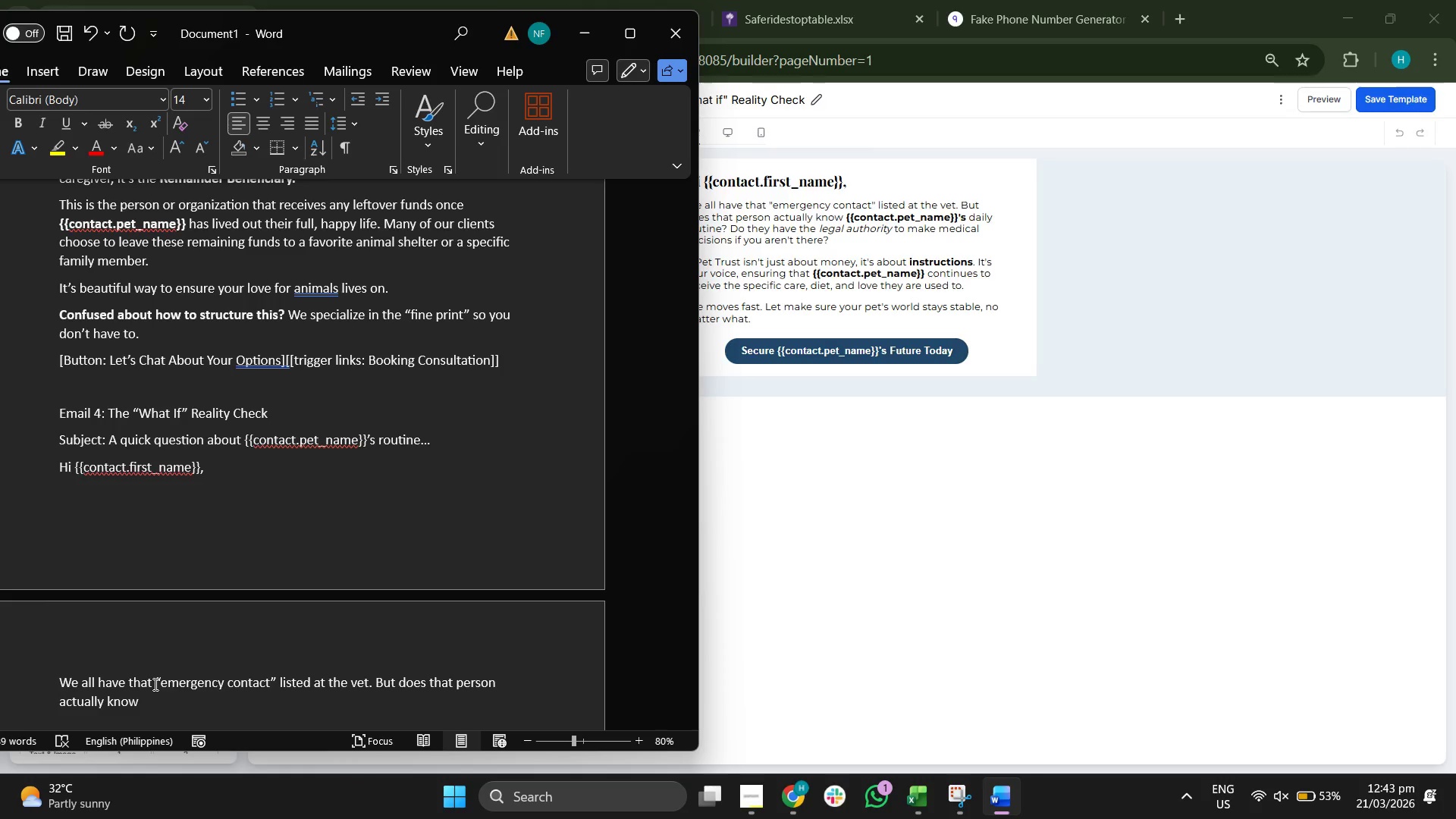 
key(Control+B)
 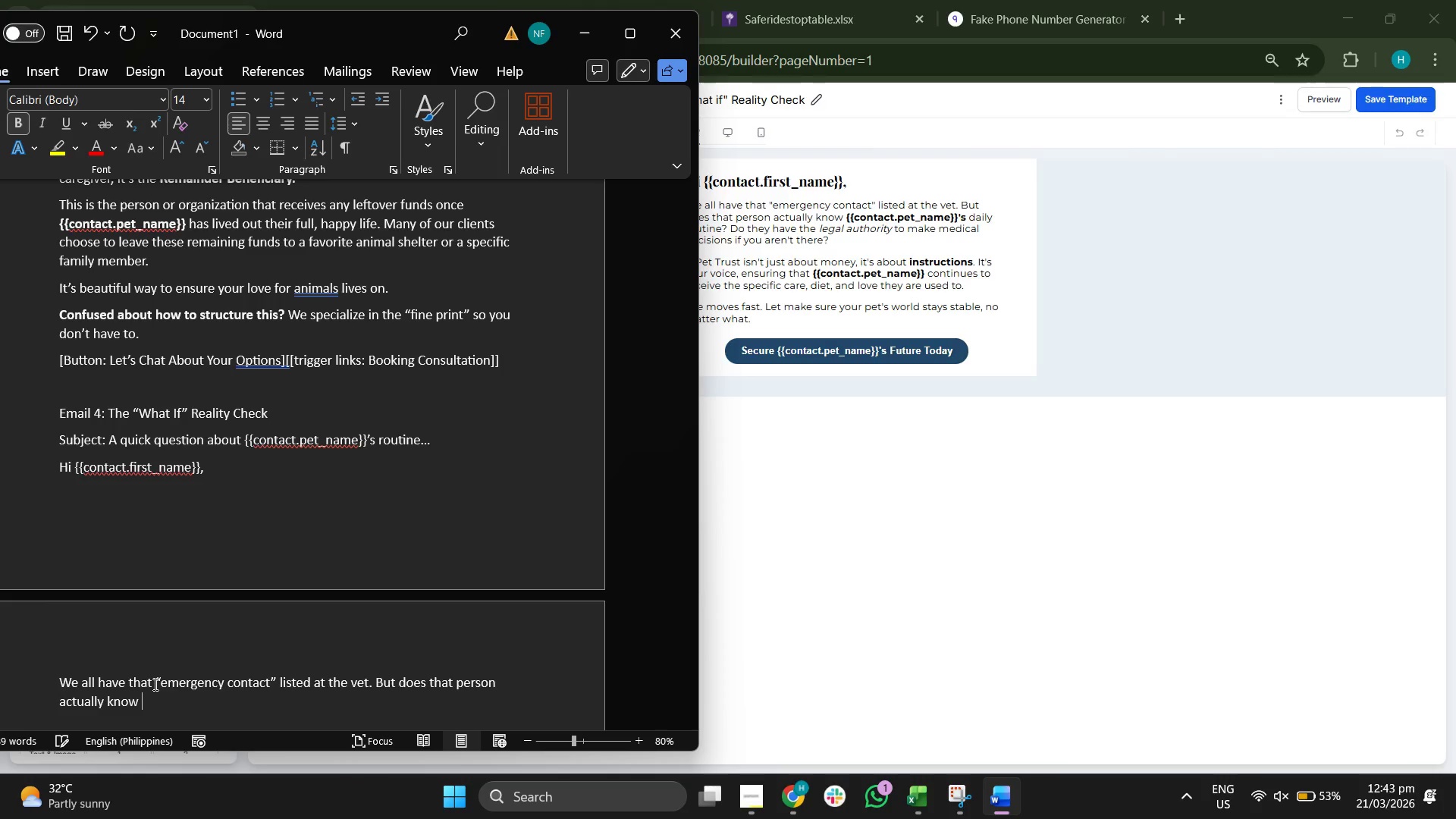 
type({{contact.pet_name}}'s )
 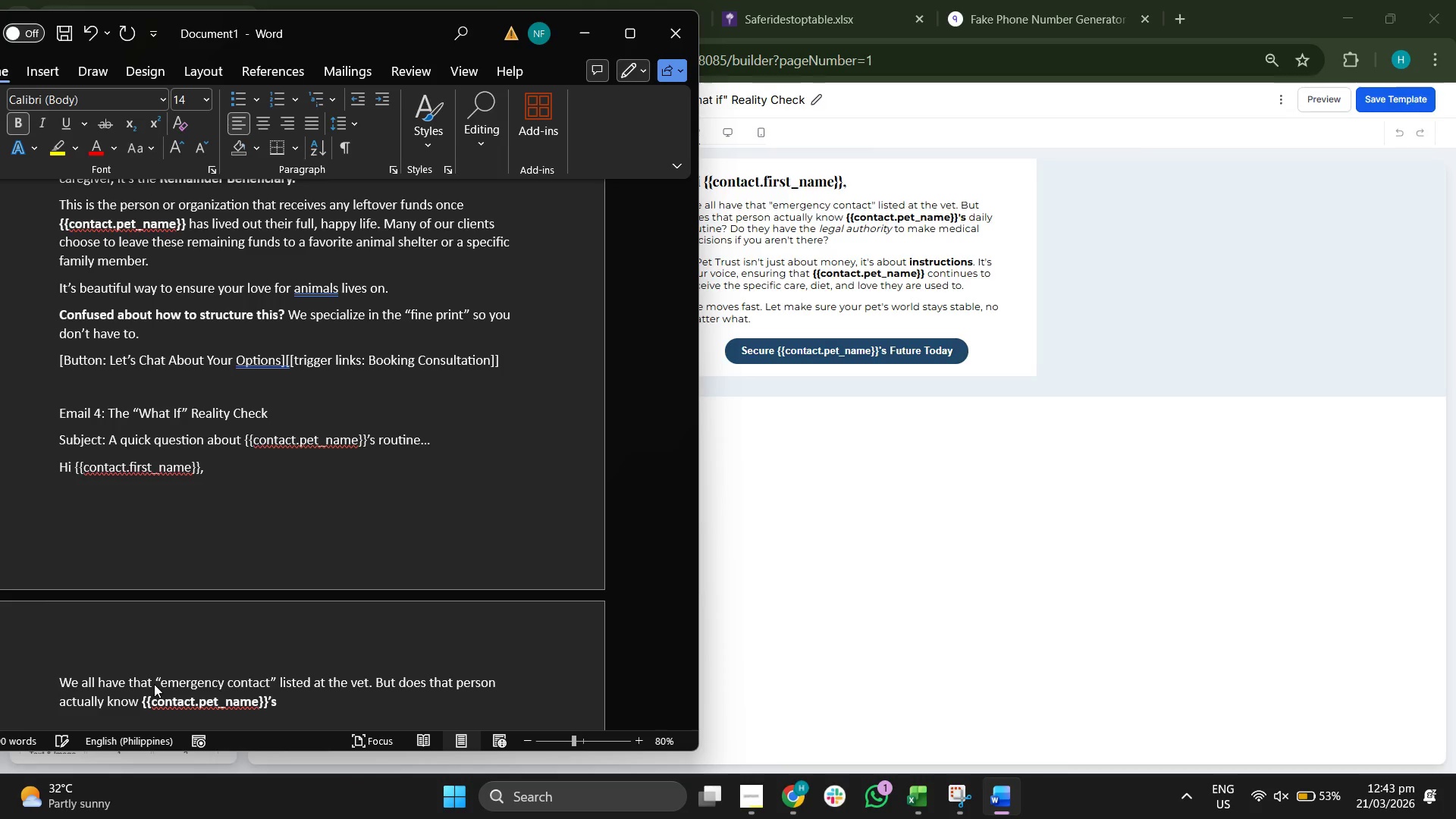 
key(Control+B)
 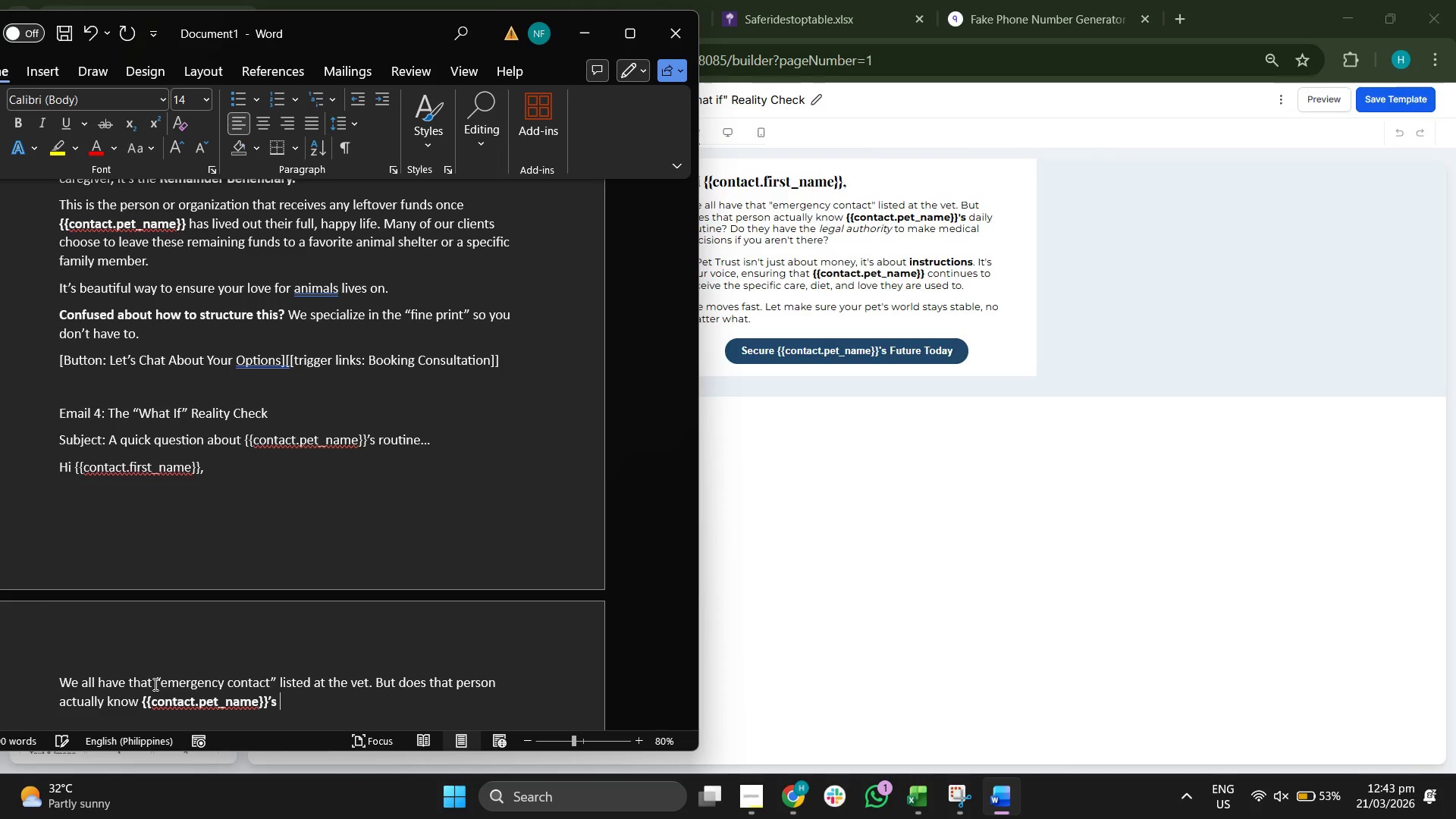 
type(daily routine? Do thet)
key(Backspace)
type(y have the )
 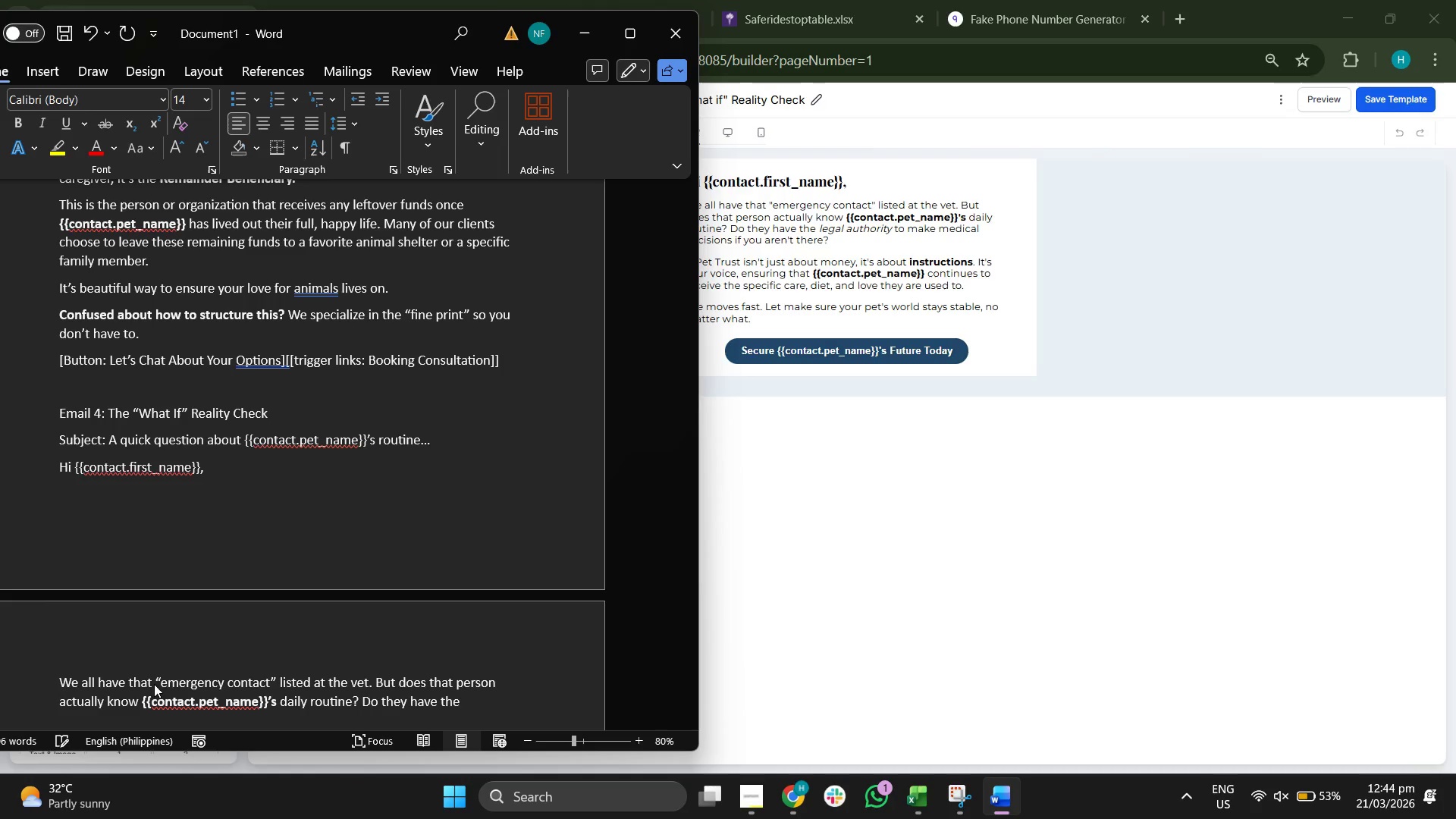 
left_click([39, 122])
 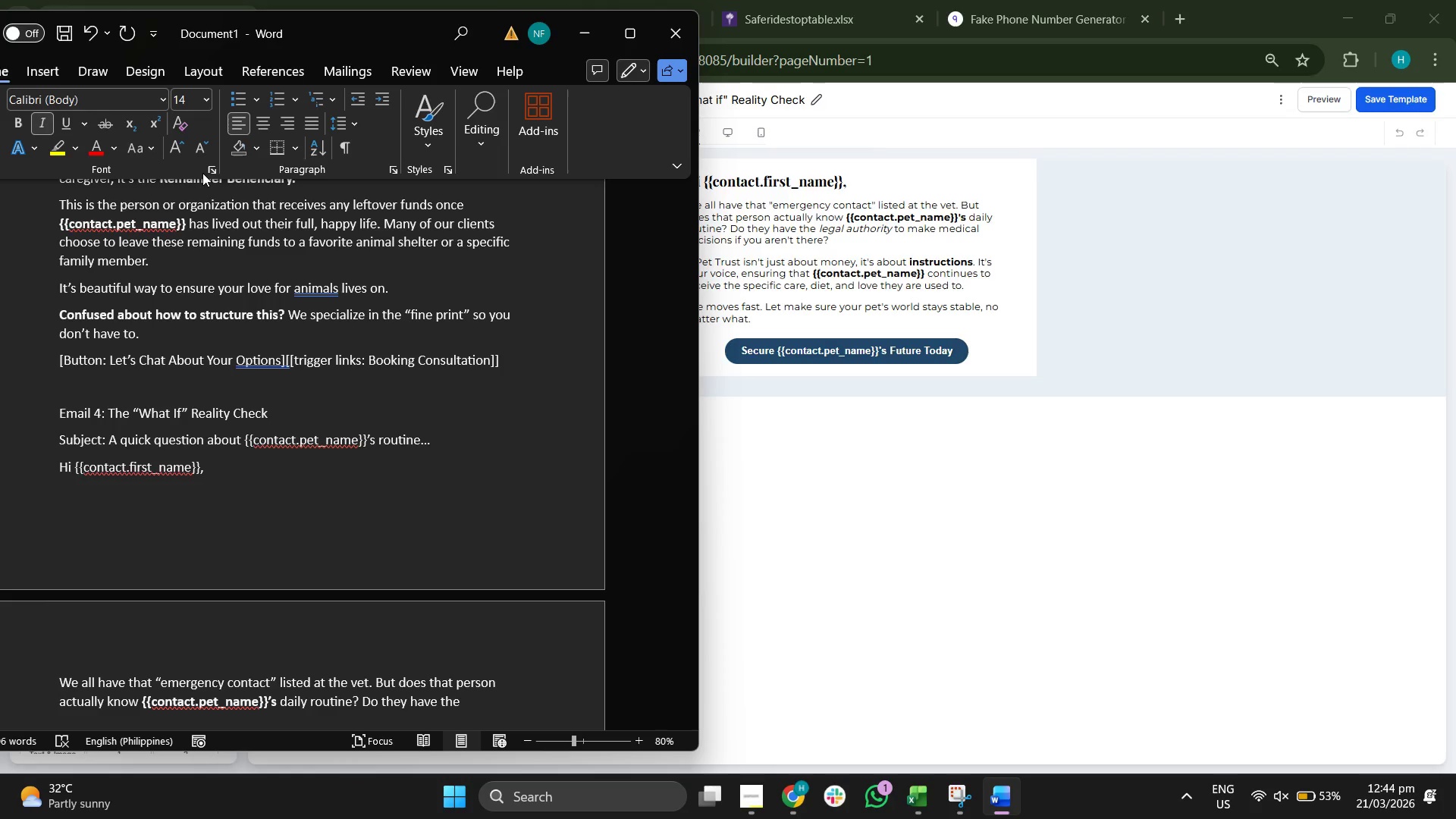 
type(LEGA)
key(Backspace)
key(Backspace)
key(Backspace)
type(egal Authirt)
key(Backspace)
key(Backspace)
key(Backspace)
type(ory)
key(Backspace)
type(ity )
 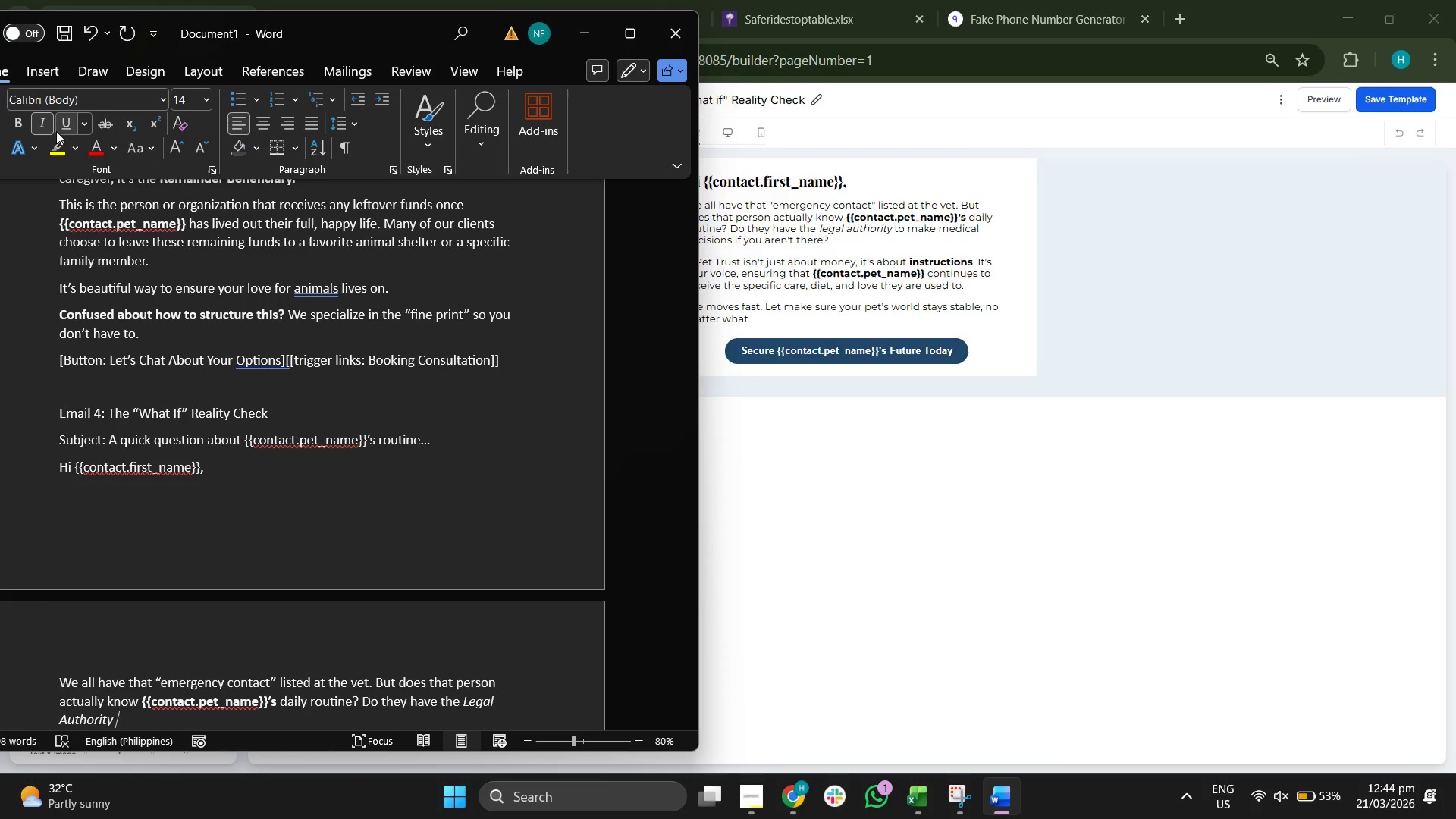 
left_click([44, 127])
 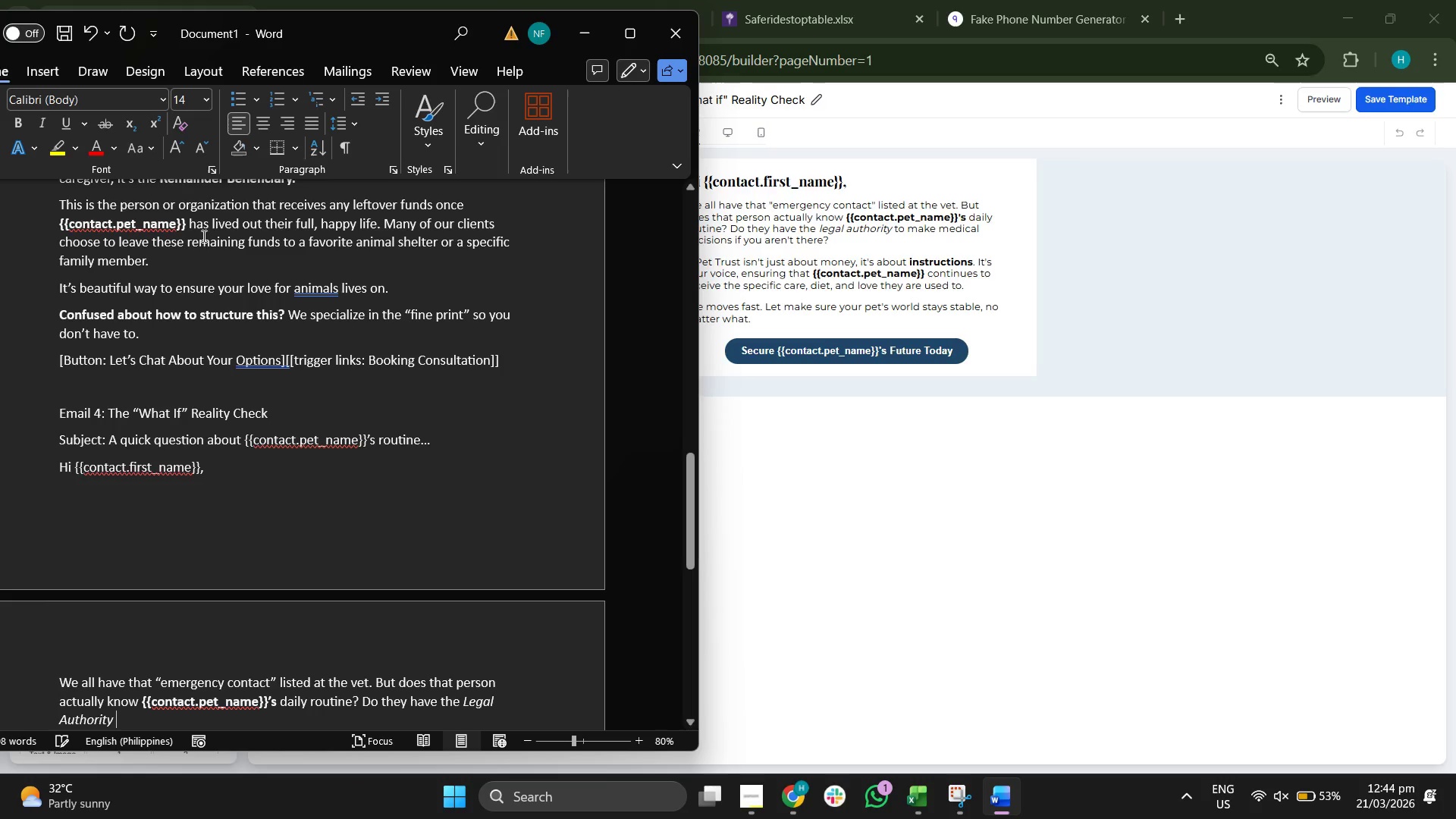 
type(to maek)
key(Backspace)
key(Backspace)
type(ke )
 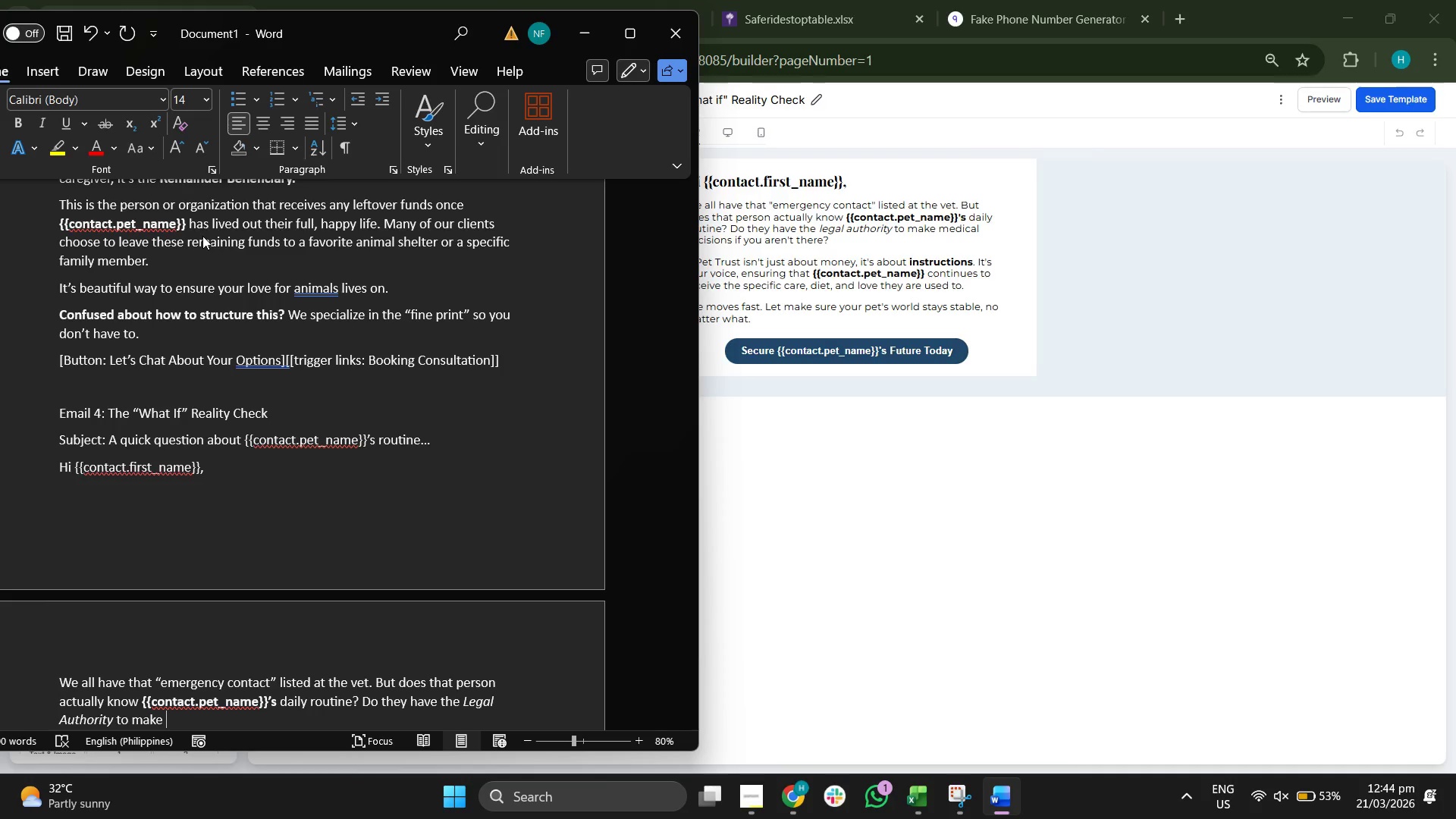 
scroll: coordinate [202, 236], scroll_direction: down, amount: 5.0
 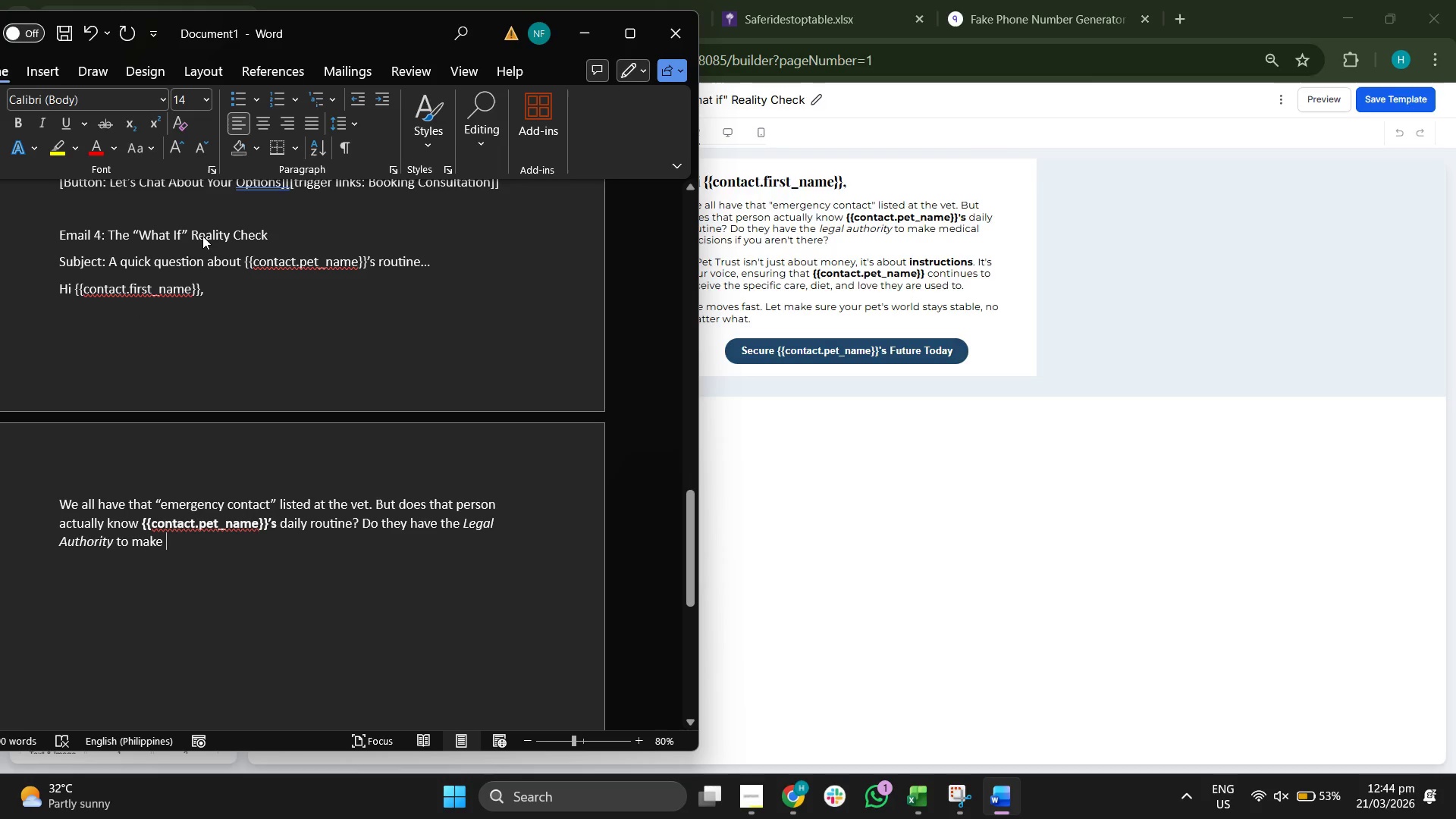 
type(medical decisions if oyu)
key(Backspace)
key(Backspace)
key(Backspace)
type(you aren't there?)
 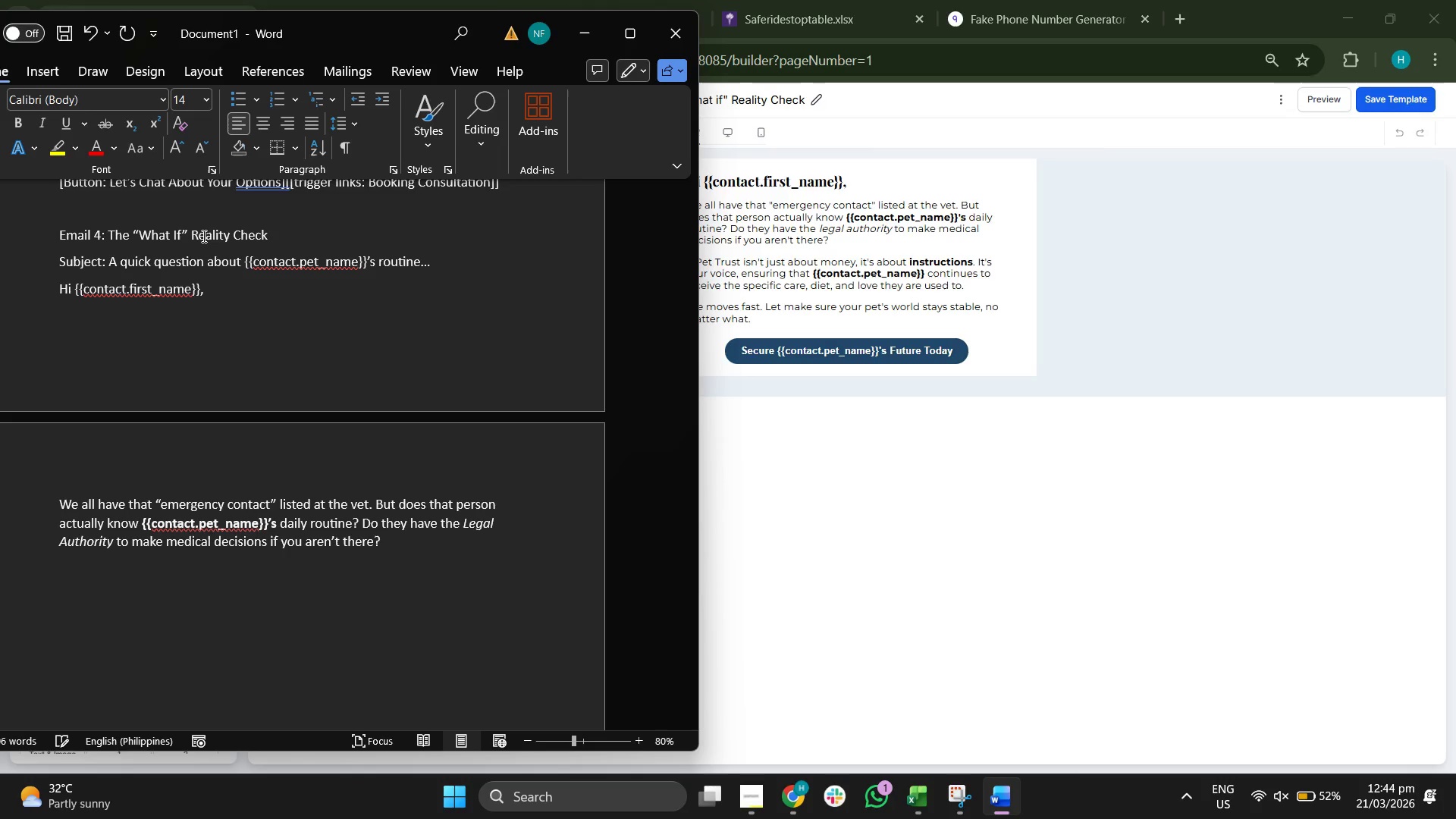 
key(Enter)
 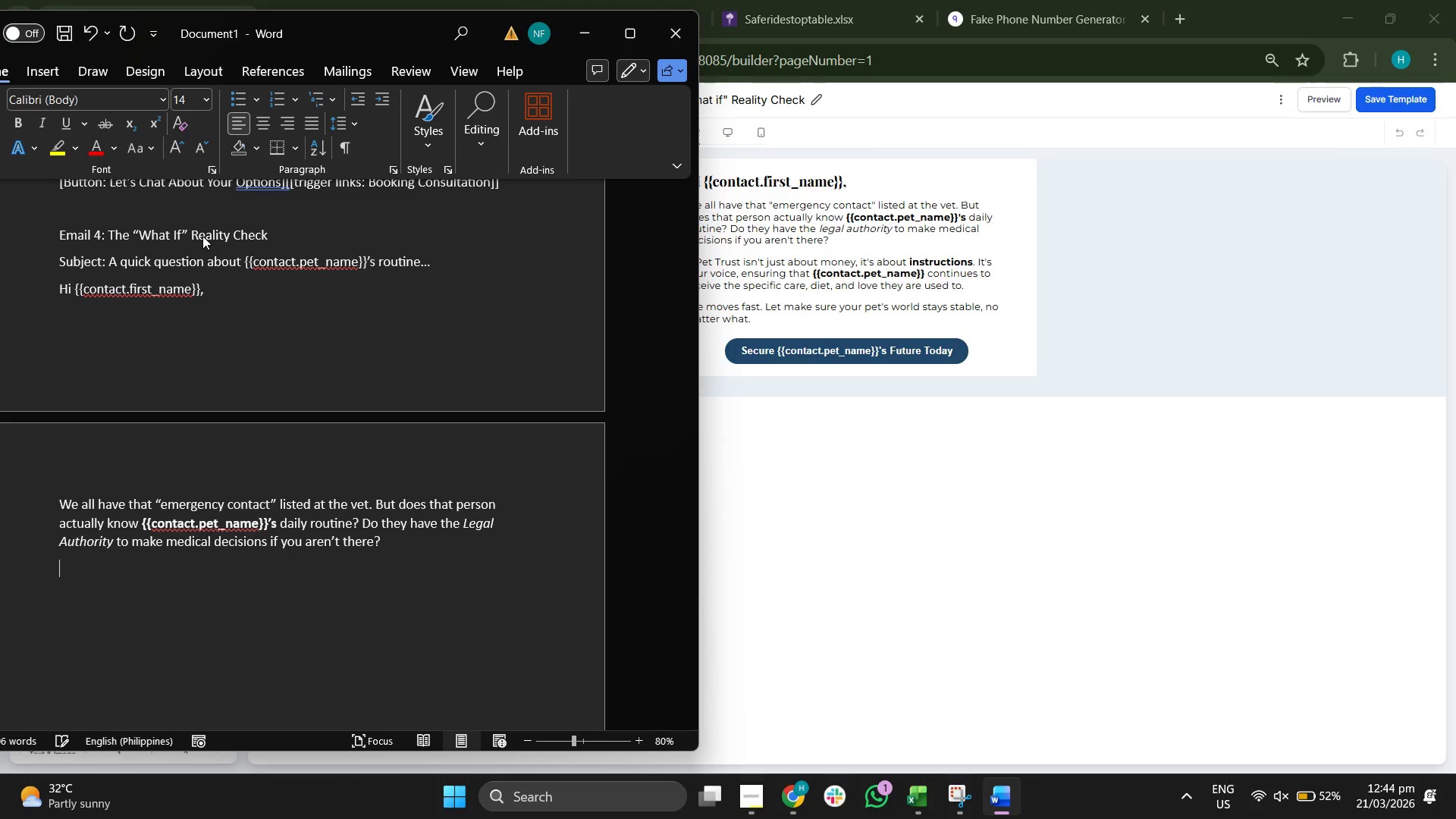 
key(Enter)
 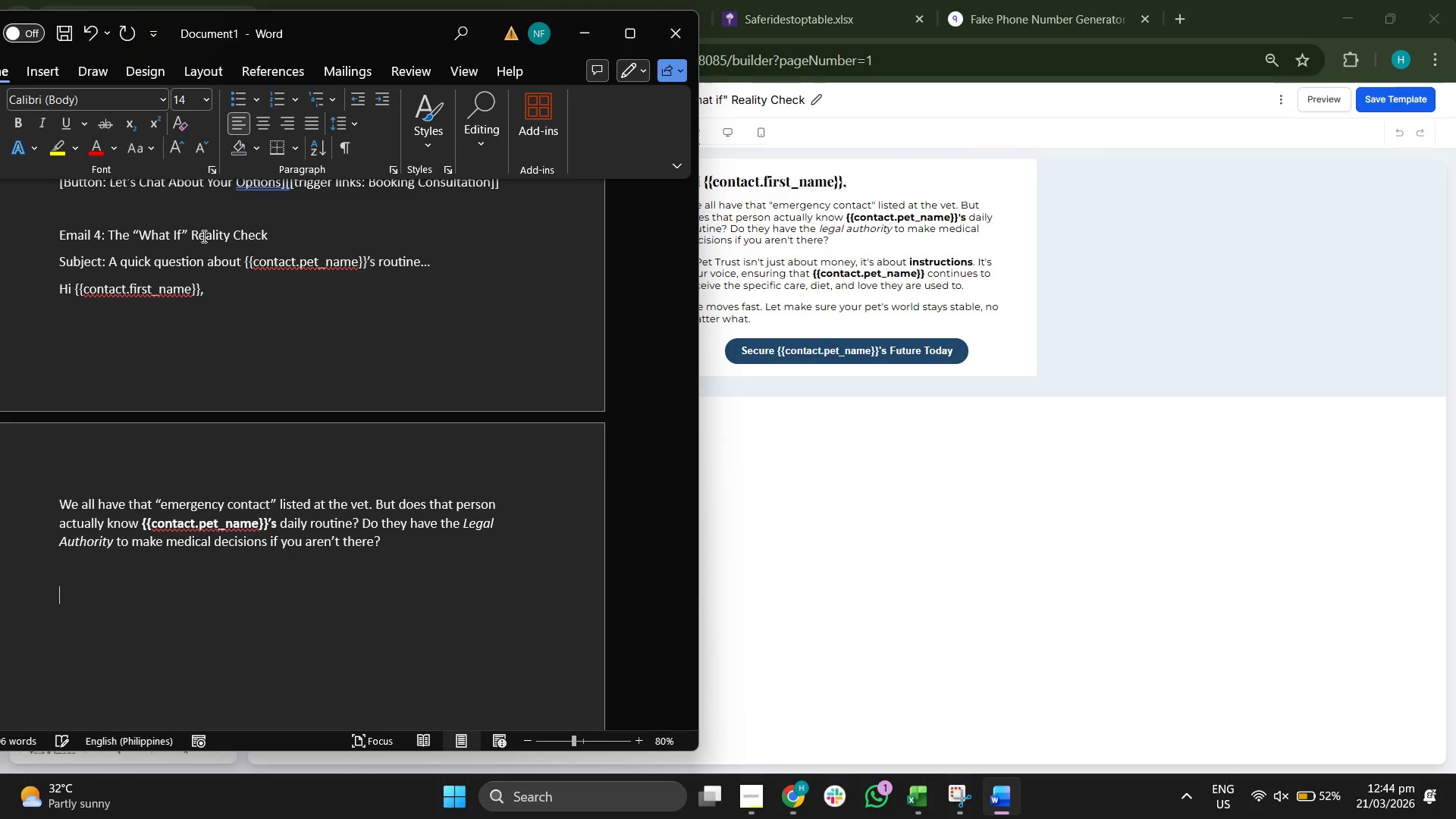 
type(A)
key(Backspace)
key(Backspace)
type(A p)
key(Backspace)
type(Pet Trust isnt)
key(Backspace)
type('t just about monet, )
key(Backspace)
key(Backspace)
key(Backspace)
type(y, it's about )
 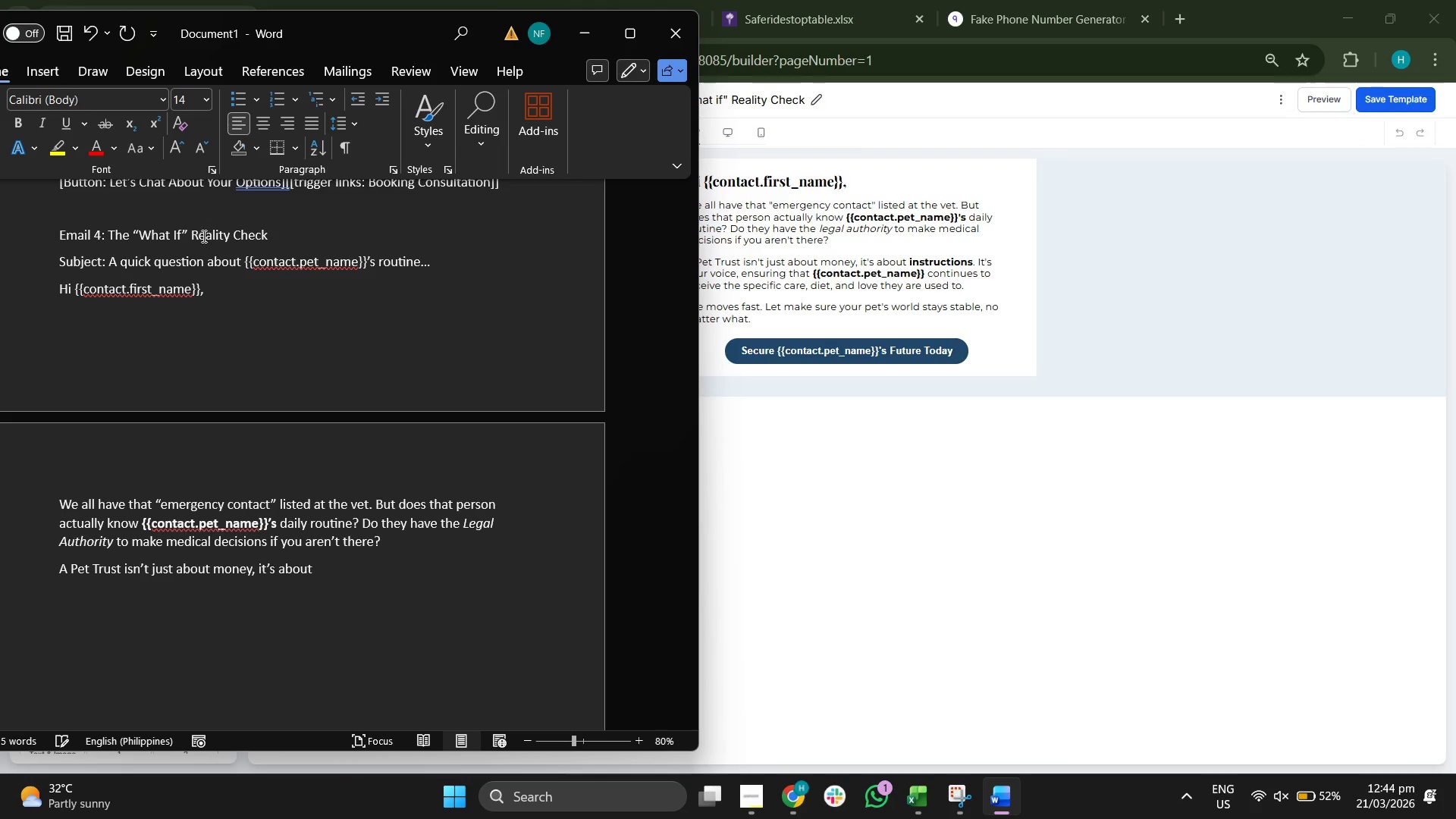 
key(Control+B)
 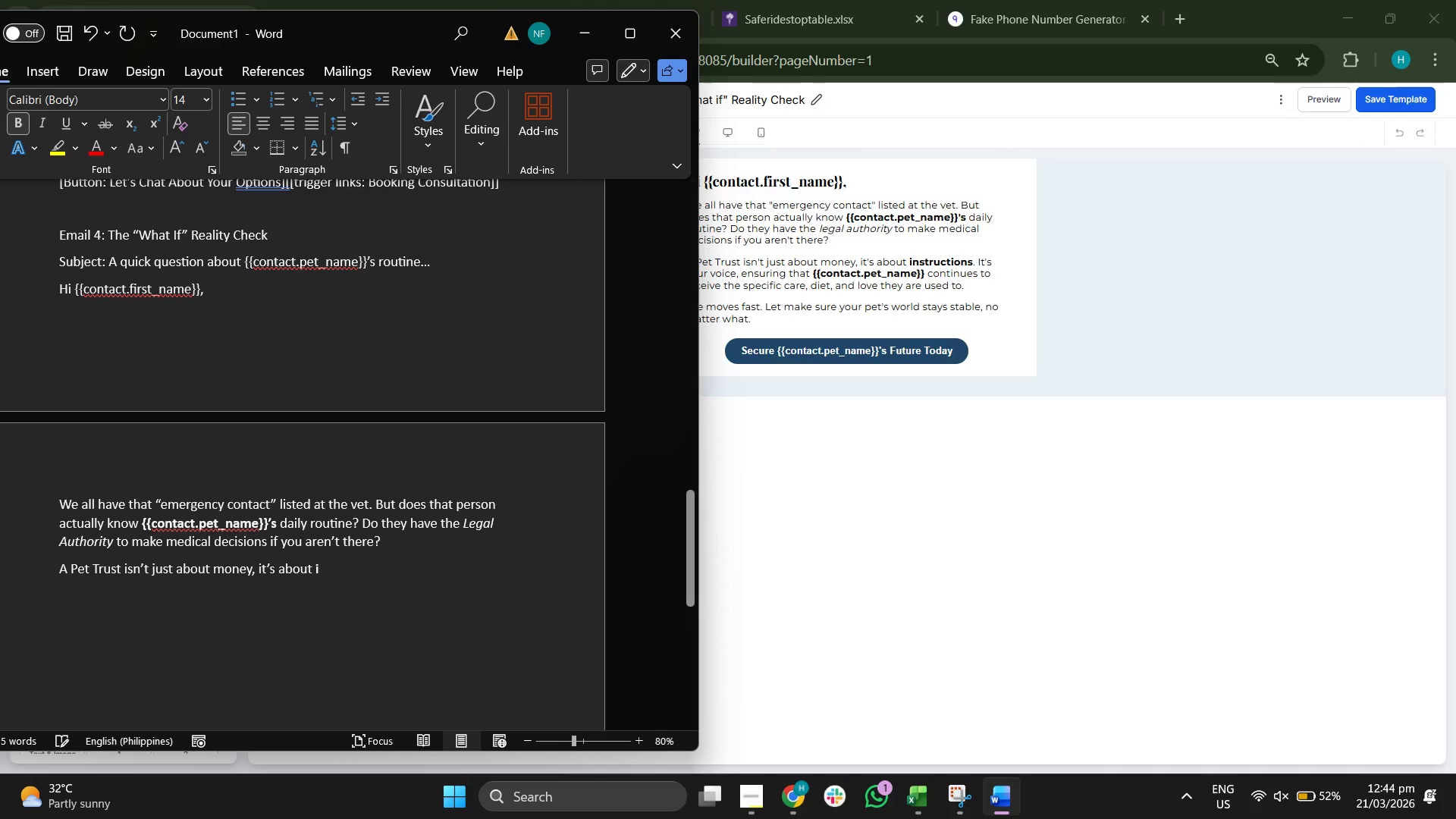 
type(instructions. )
 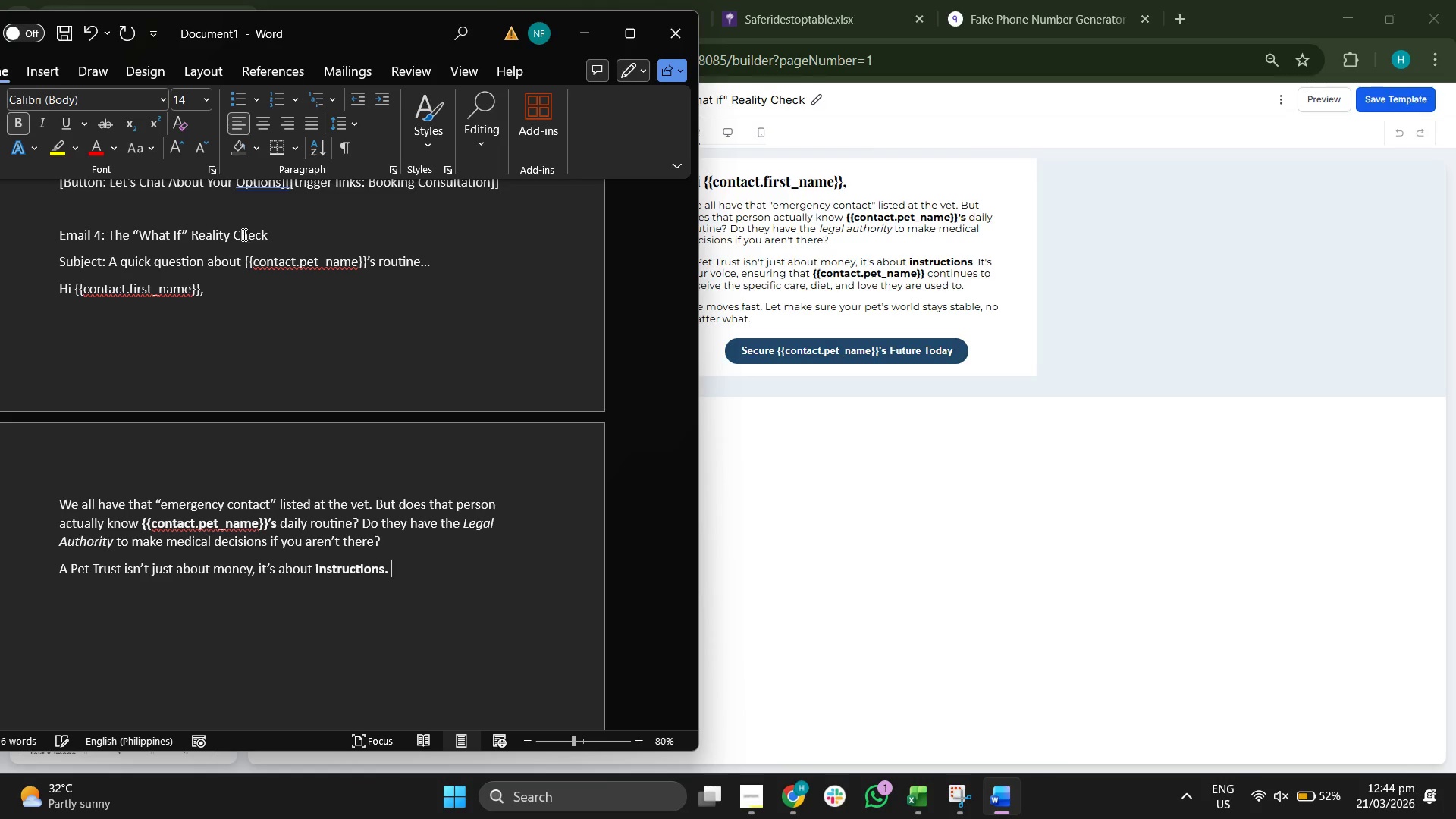 
key(Control+B)
 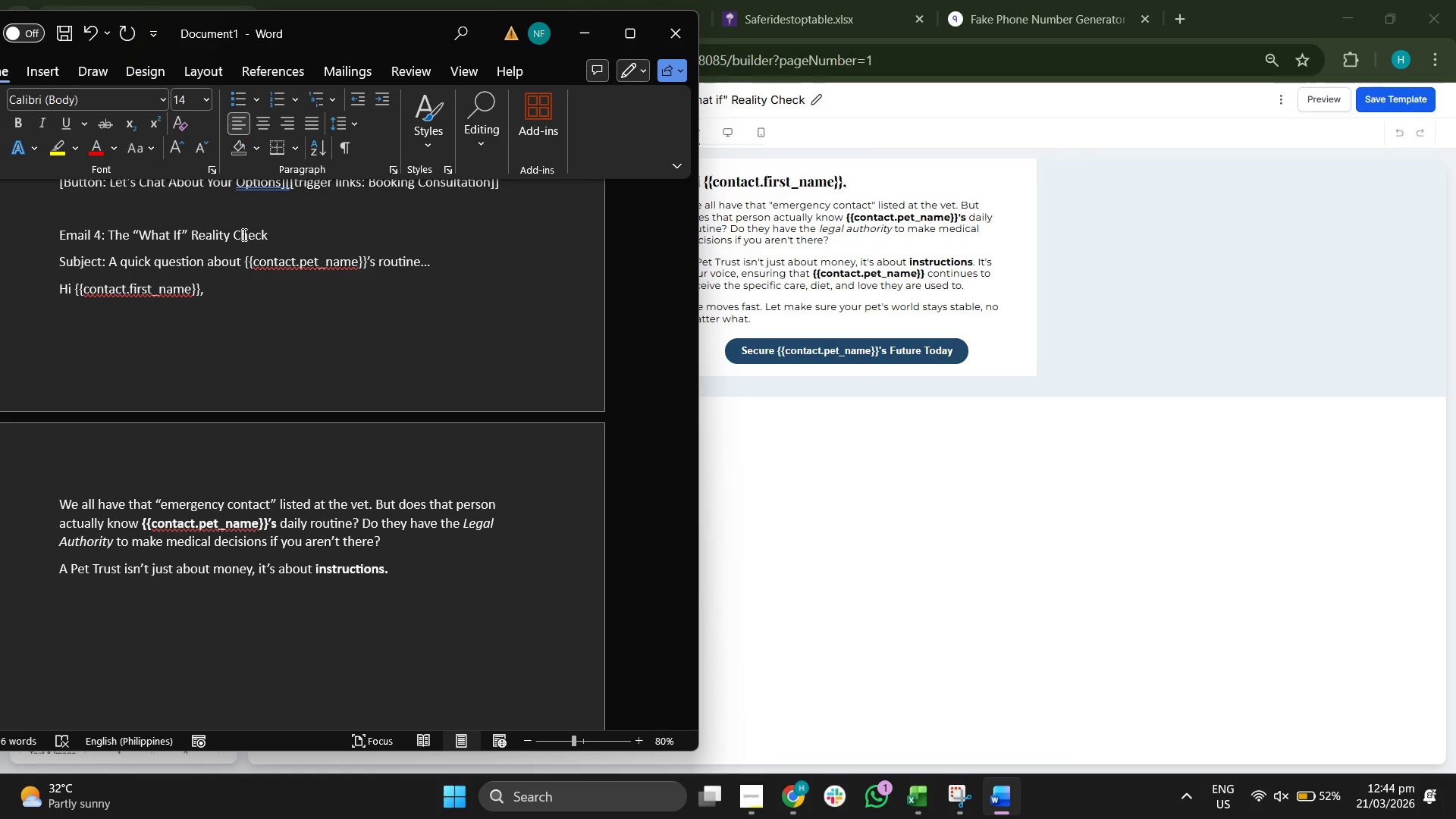 
type(I'T)
key(Backspace)
key(Backspace)
type(T'S)
key(Backspace)
key(Backspace)
key(Backspace)
type(t's your voice)
 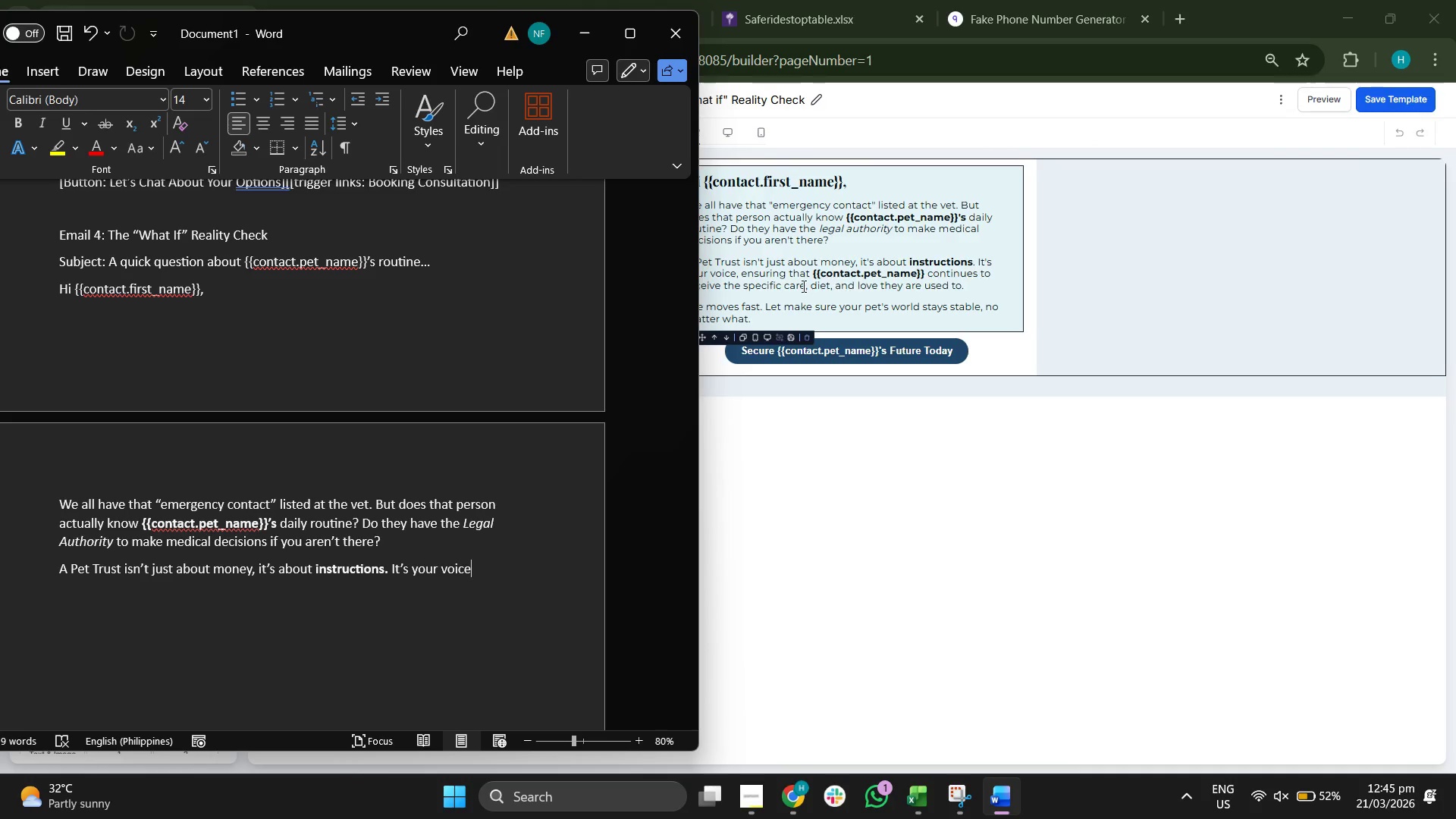 
wait(6.22)
 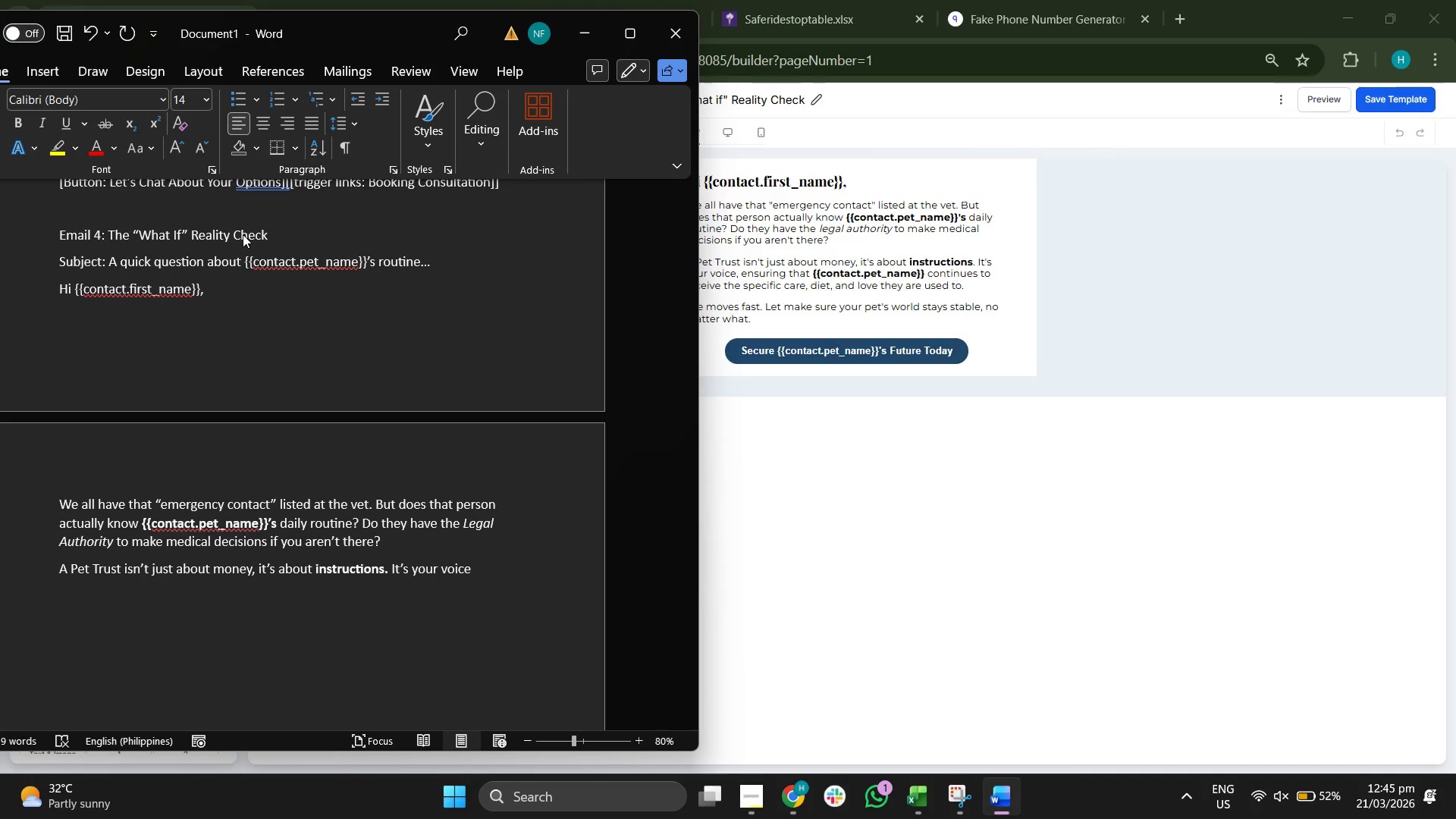 
type(, ensureing)
key(Backspace)
key(Backspace)
key(Backspace)
key(Backspace)
type(ing that {{)
 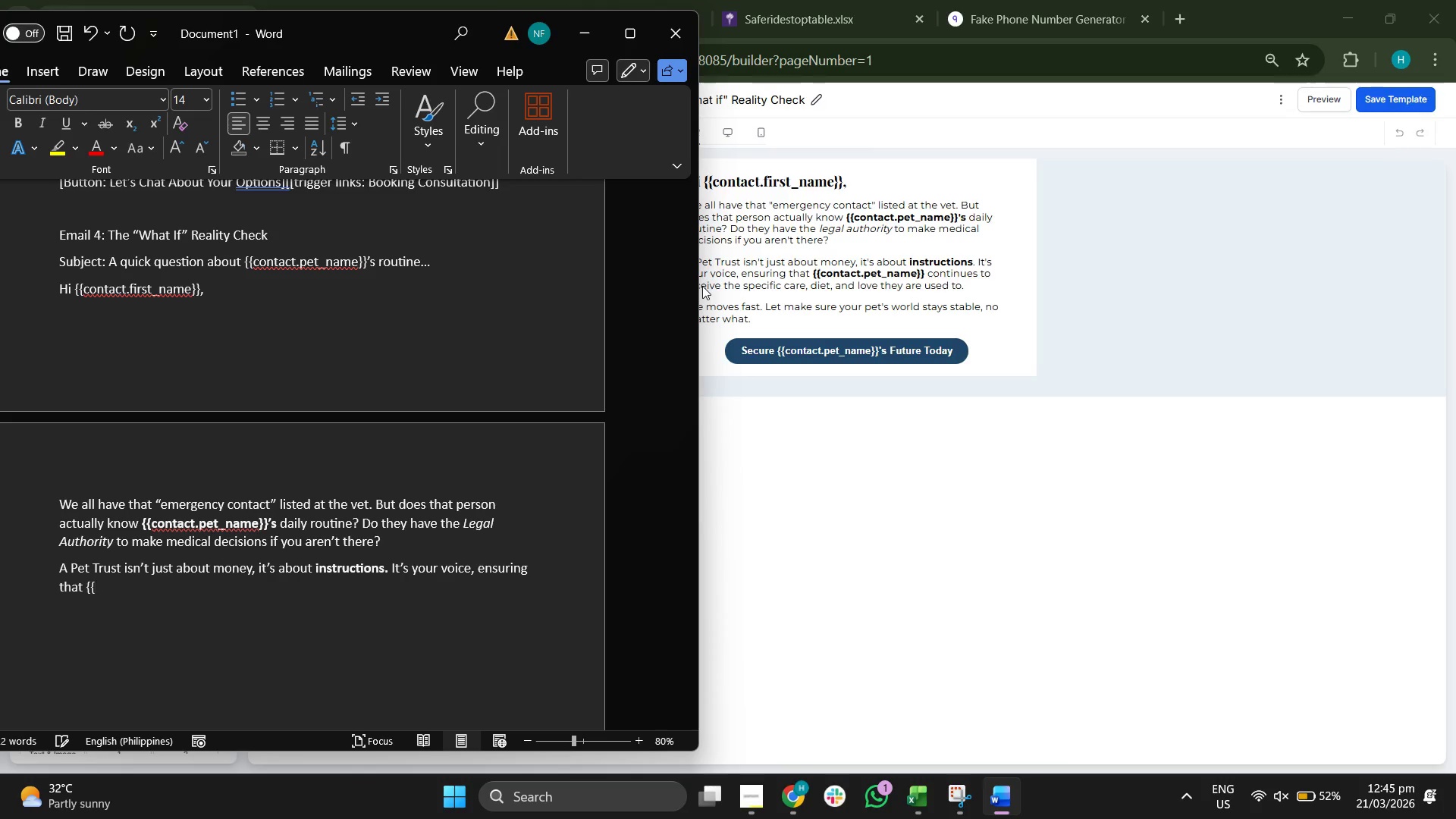 
key(Control+B)
 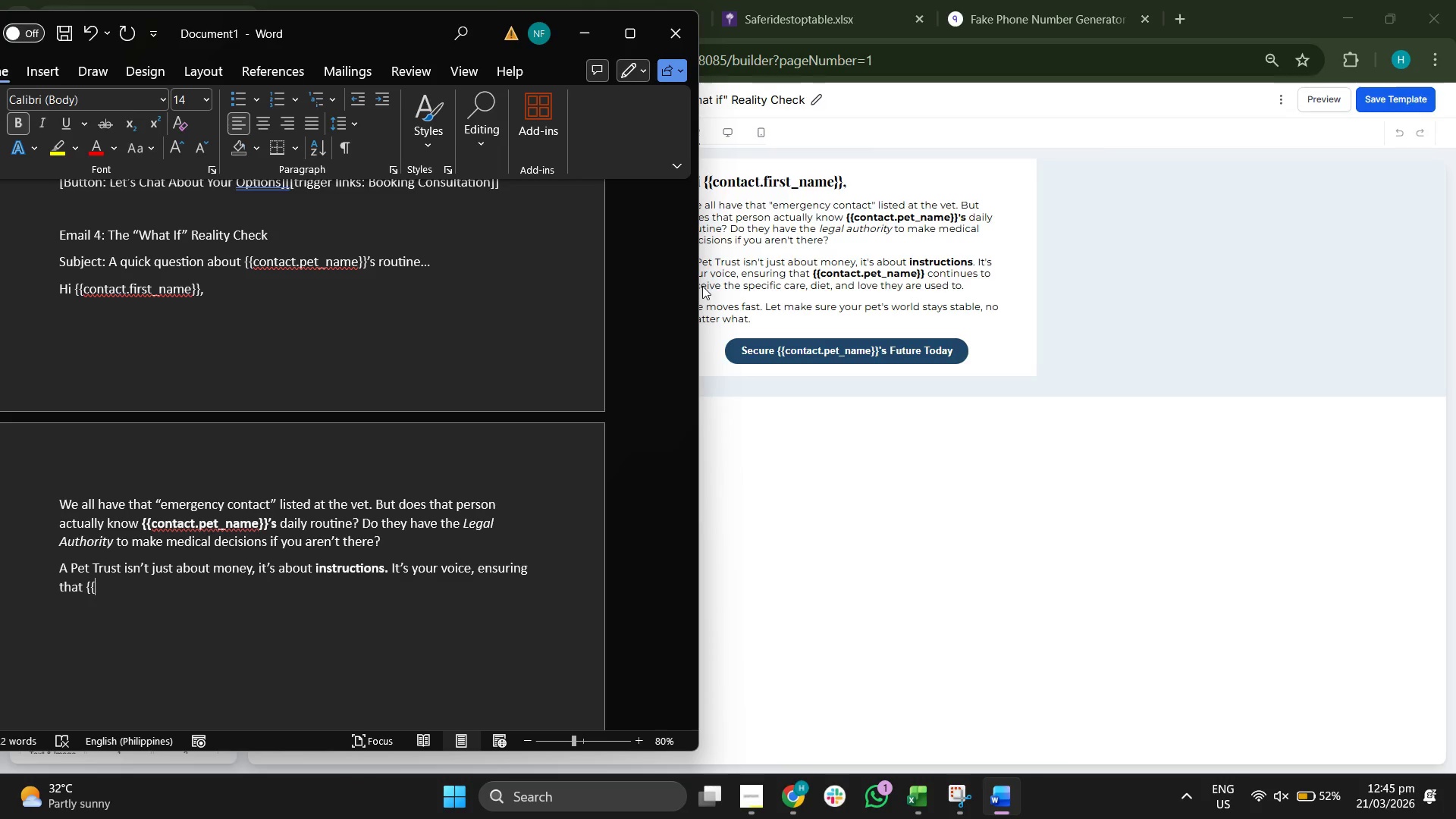 
key(Backspace)
 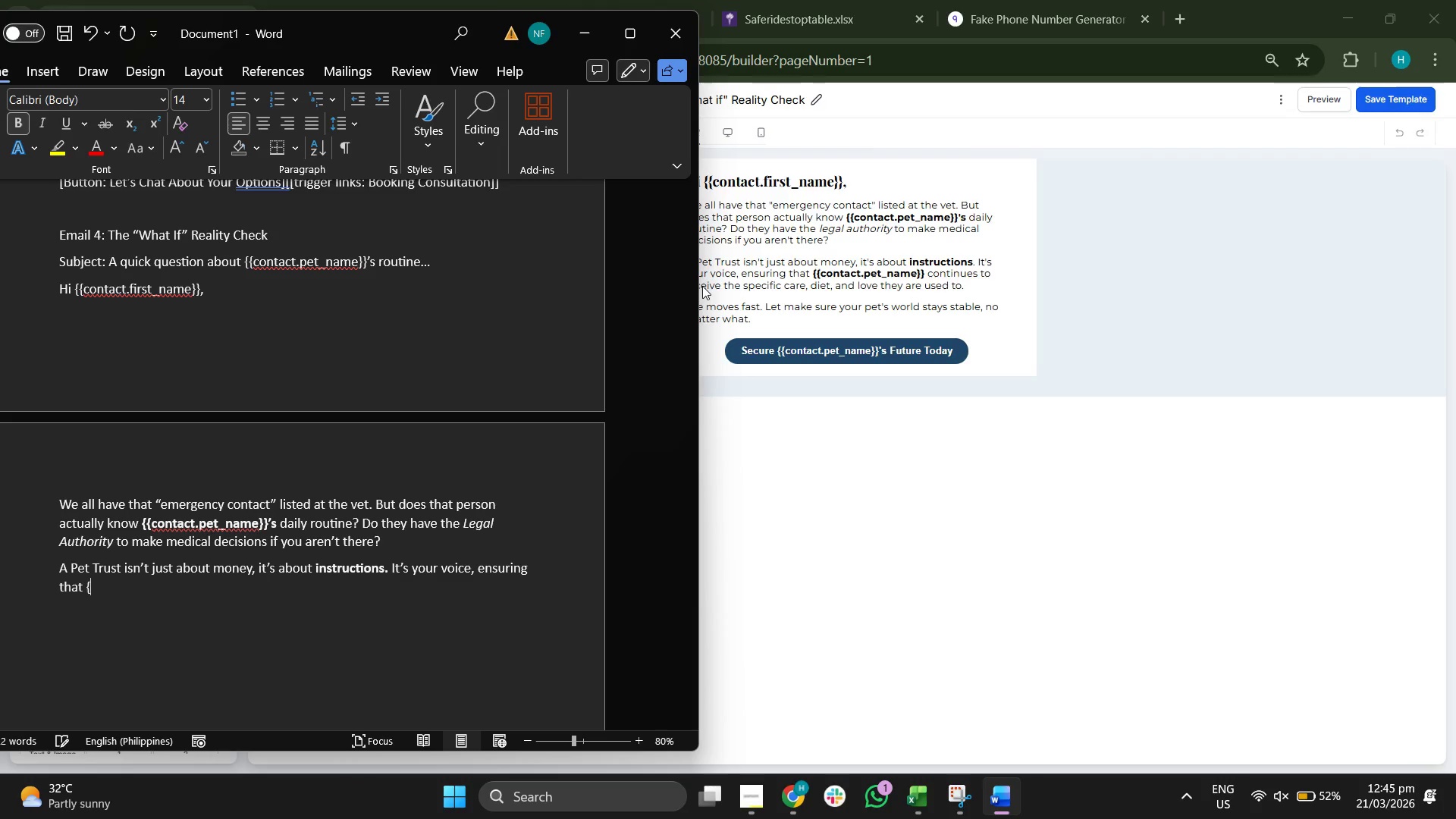 
key(Backspace)
 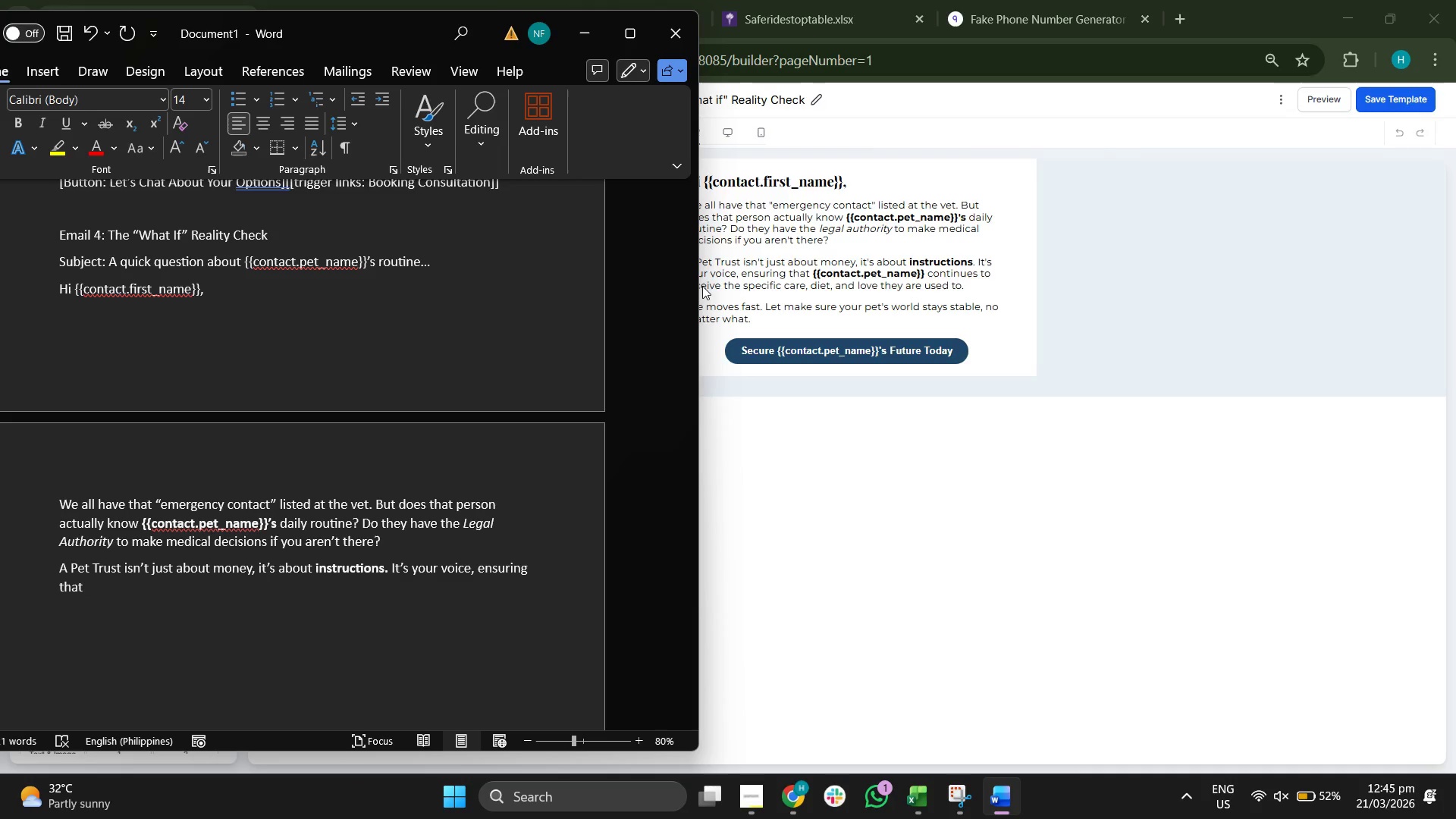 
key(Control+B)
 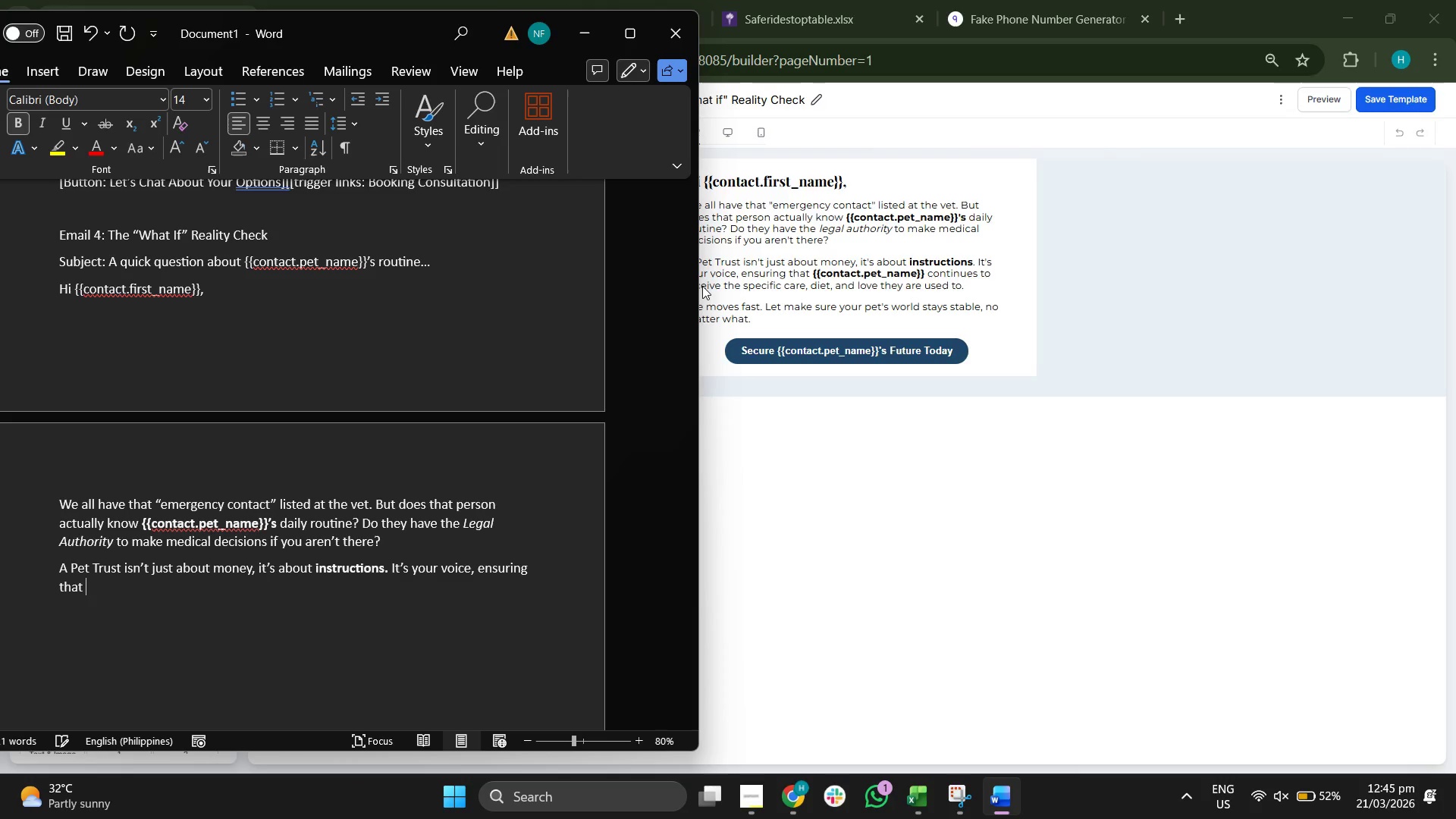 
type({{contact.pet_name}})
 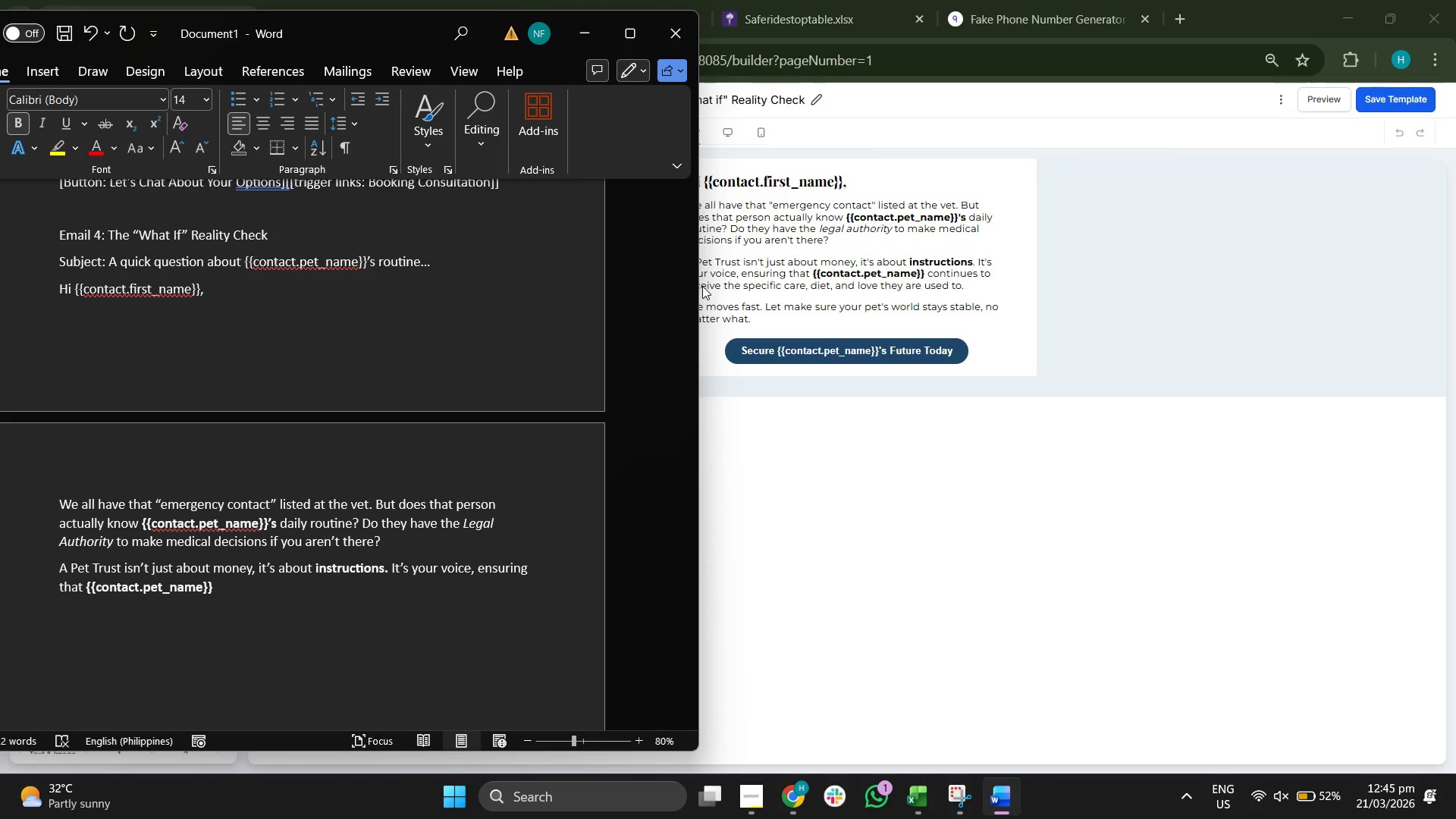 
key(Control+B)
 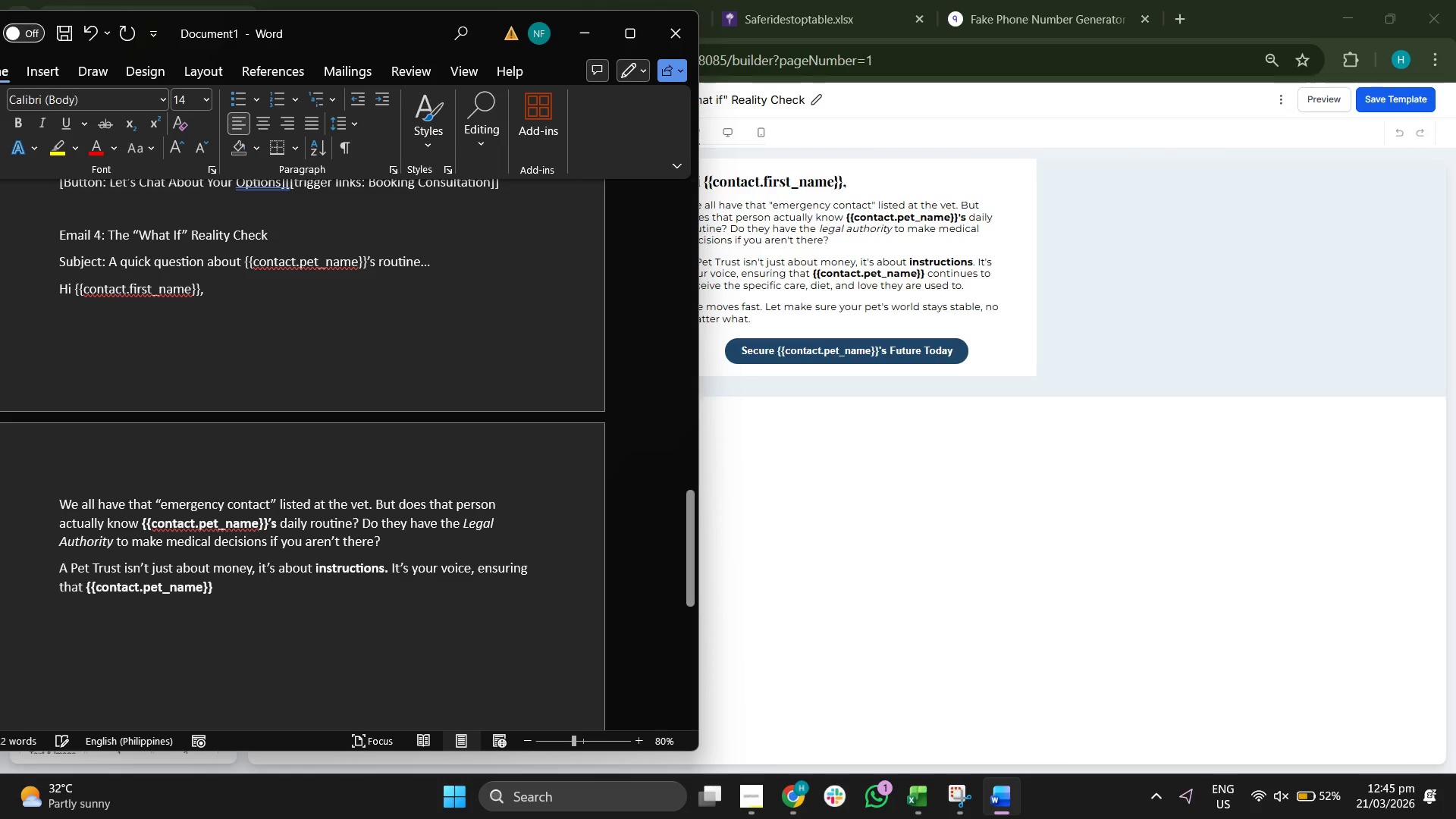 
type( continue to )
key(Backspace)
key(Backspace)
key(Backspace)
type(s)
key(Backspace)
key(Backspace)
type(s to leave t)
key(Backspace)
key(Backspace)
key(Backspace)
key(Backspace)
key(Backspace)
key(Backspace)
key(Backspace)
type(receve)
key(Backspace)
key(Backspace)
type(ive the specific o)
key(Backspace)
type(care, die)
key(Backspace)
type(te, a)
key(Backspace)
key(Backspace)
key(Backspace)
key(Backspace)
type(et)
key(Backspace)
key(Backspace)
key(Backspace)
type(et, and love the y)
key(Backspace)
key(Backspace)
type(y ised)
key(Backspace)
key(Backspace)
key(Backspace)
key(Backspace)
type(used t)
key(Backspace)
key(Backspace)
key(Backspace)
key(Backspace)
key(Backspace)
key(Backspace)
type(are used to.)
 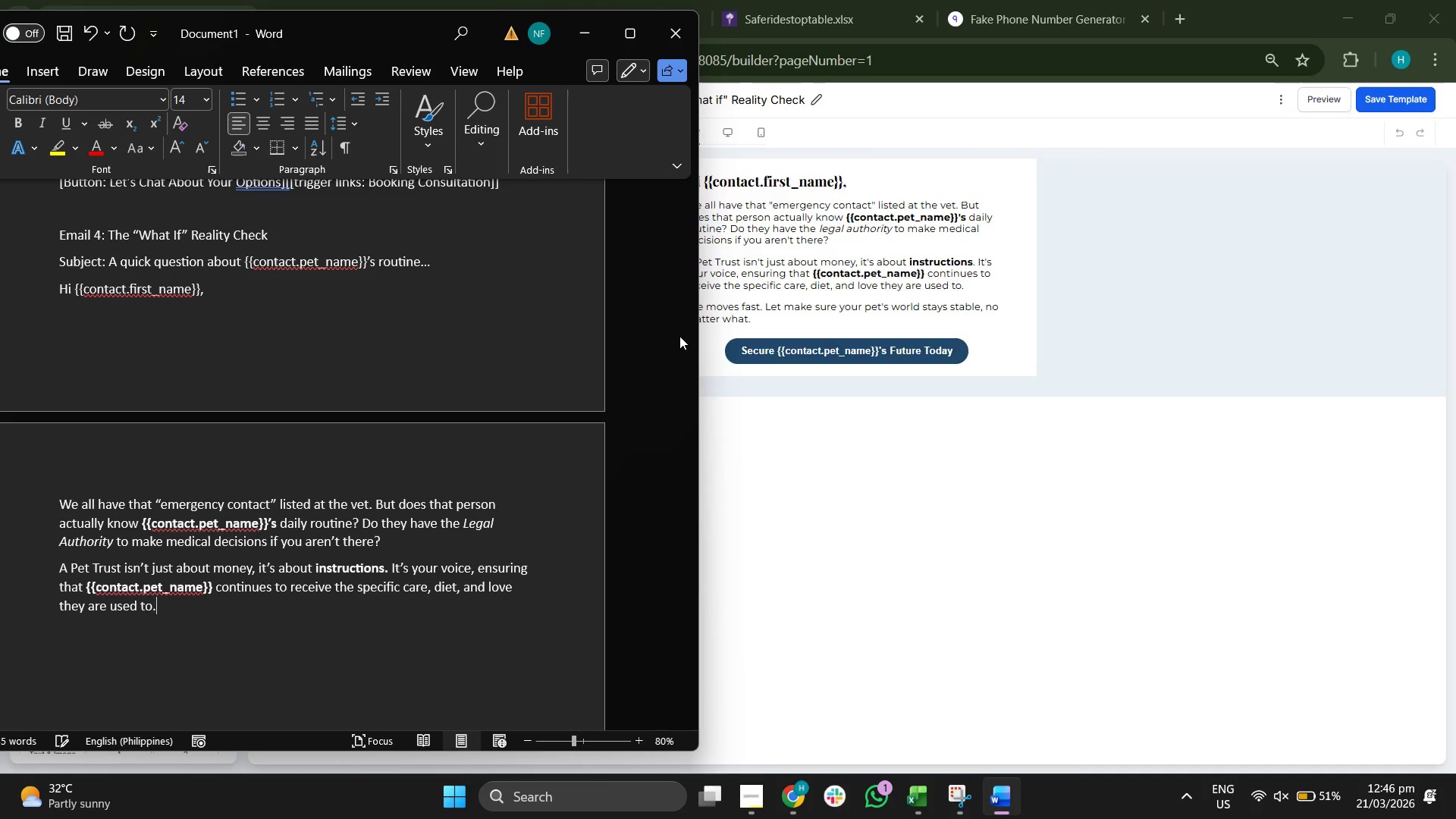 
key(Enter)
 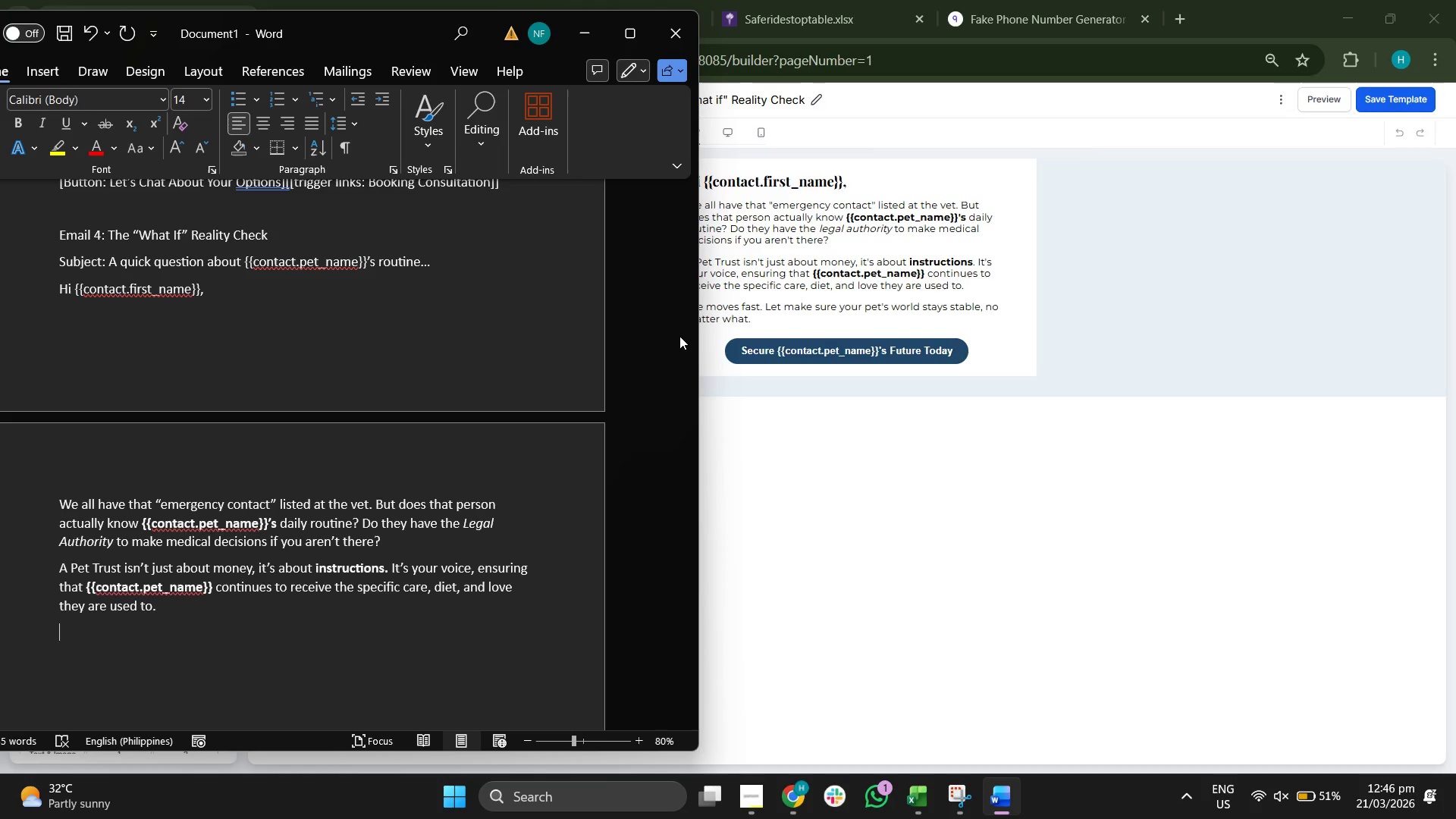 
type(Live)
key(Backspace)
key(Backspace)
type(ge )
key(Backspace)
key(Backspace)
key(Backspace)
type(fe mos)
key(Backspace)
type(ves so fats)
key(Backspace)
key(Backspace)
type(st. Let's make sure yoru)
key(Backspace)
key(Backspace)
type(ur pet's wpi)
key(Backspace)
type(r)
key(Backspace)
key(Backspace)
type(or)
key(Backspace)
type(ld stays stable, no wa)
key(Backspace)
key(Backspace)
type(maat)
key(Backspace)
key(Backspace)
type(tter what.)
 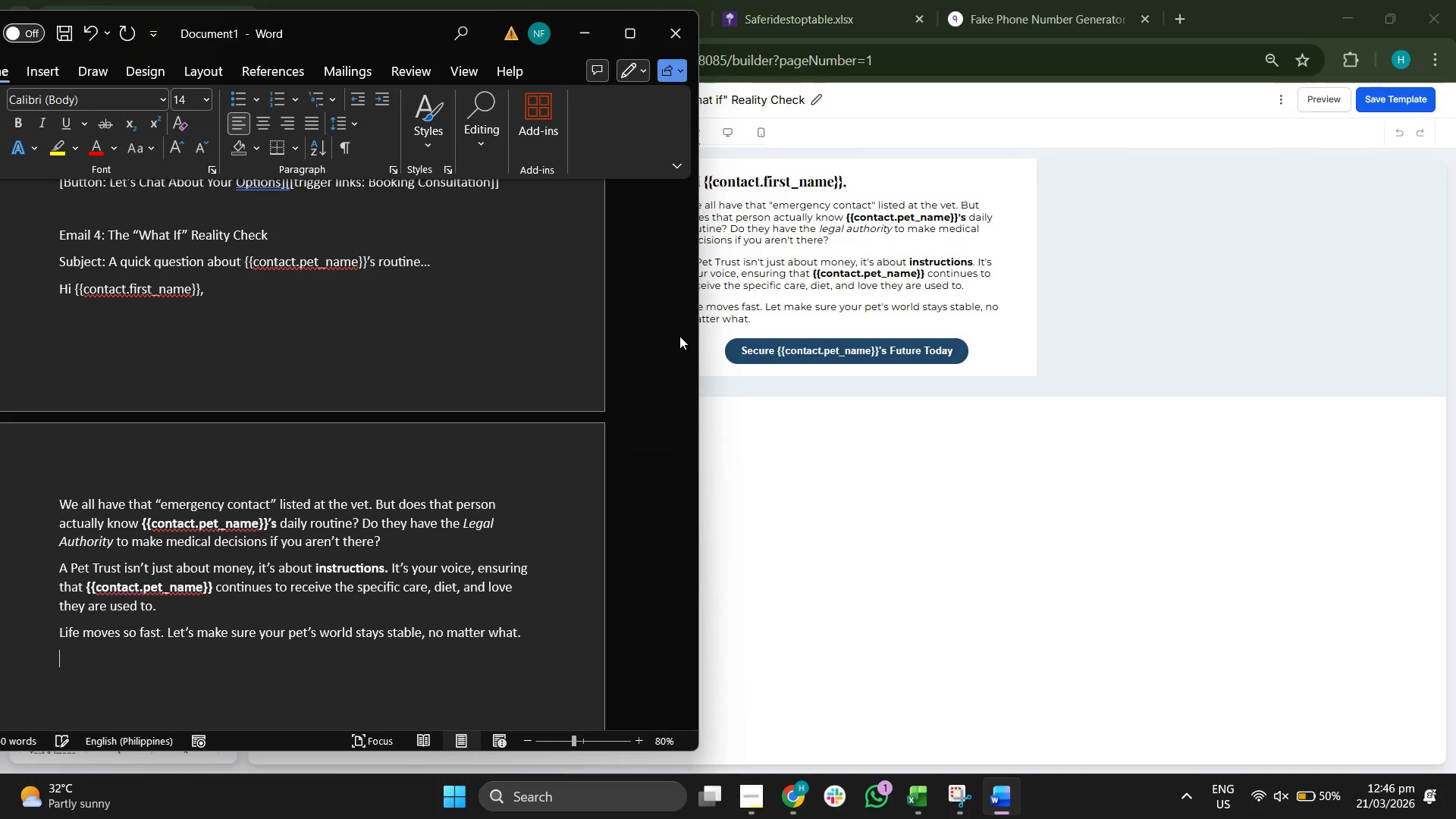 
key(Enter)
 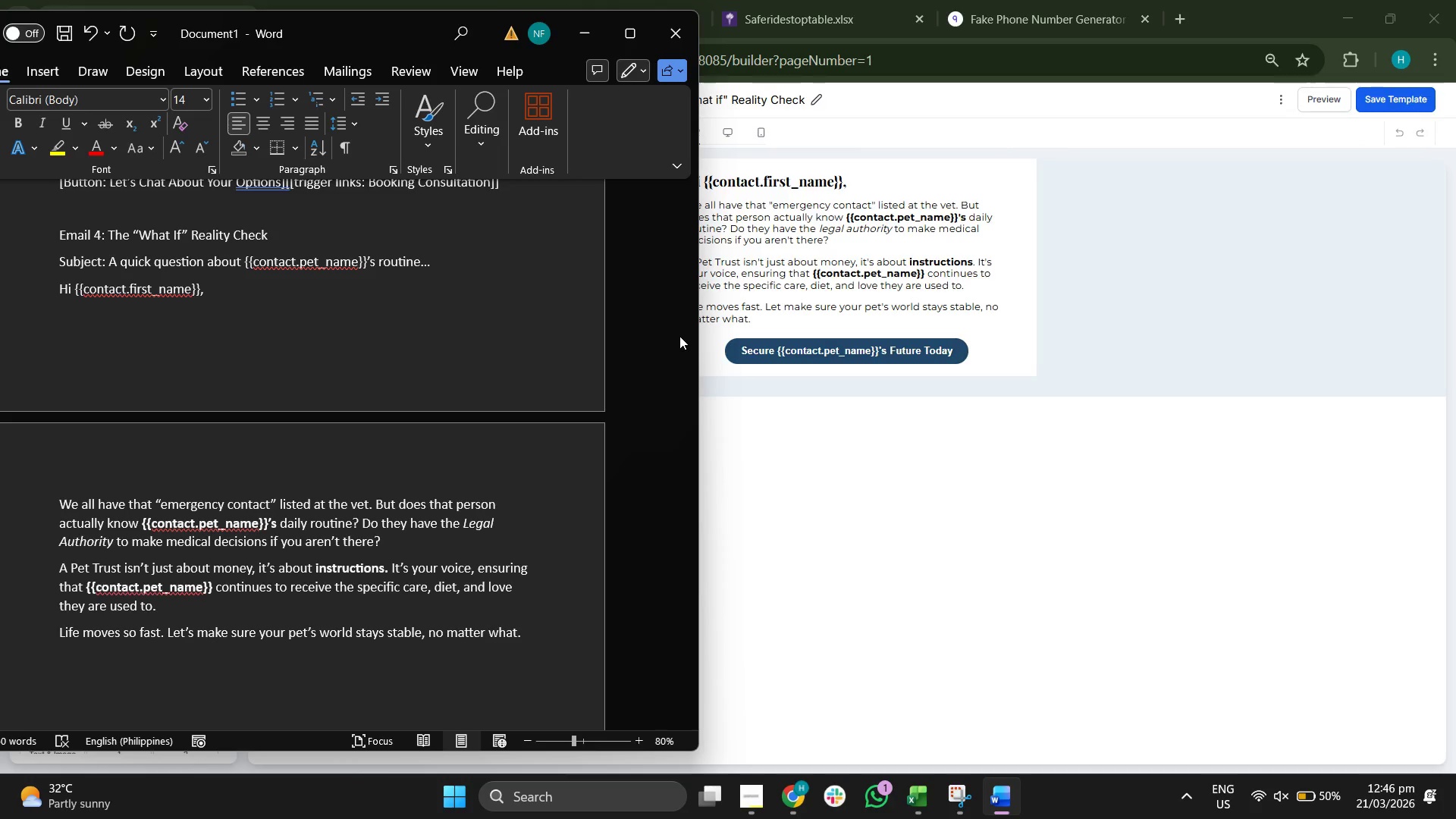 
type([)
key(Backspace)
type(p)
key(Backspace)
type([Button: Secure {{contact.pt)
key(Backspace)
type(et_name}}'s Future Today][[ti)
key(Backspace)
type(rige)
key(Backspace)
type(ger link: Booking Consutai)
key(Backspace)
key(Backspace)
key(Backspace)
type(ltation]])
 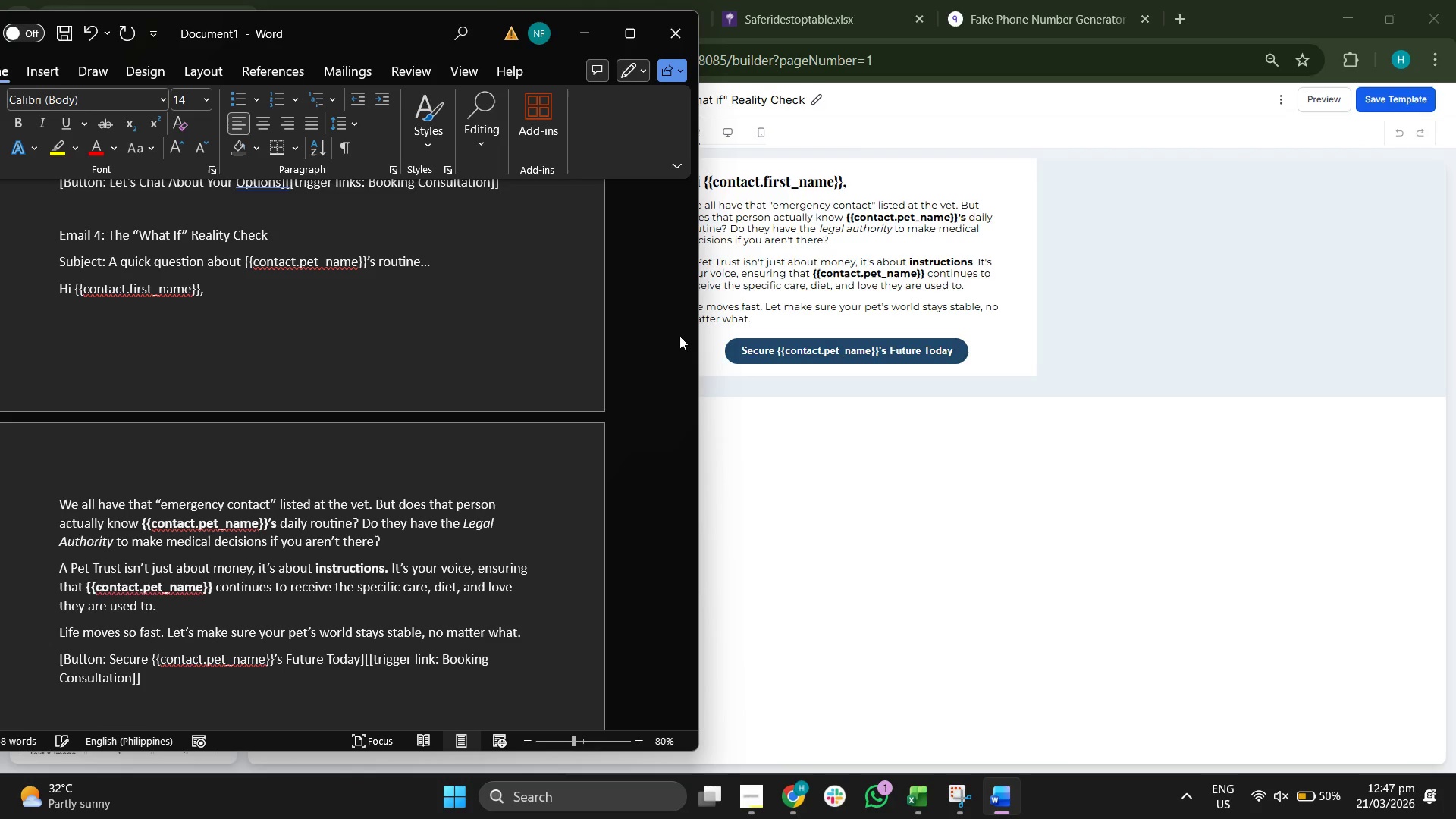 
key(Enter)
 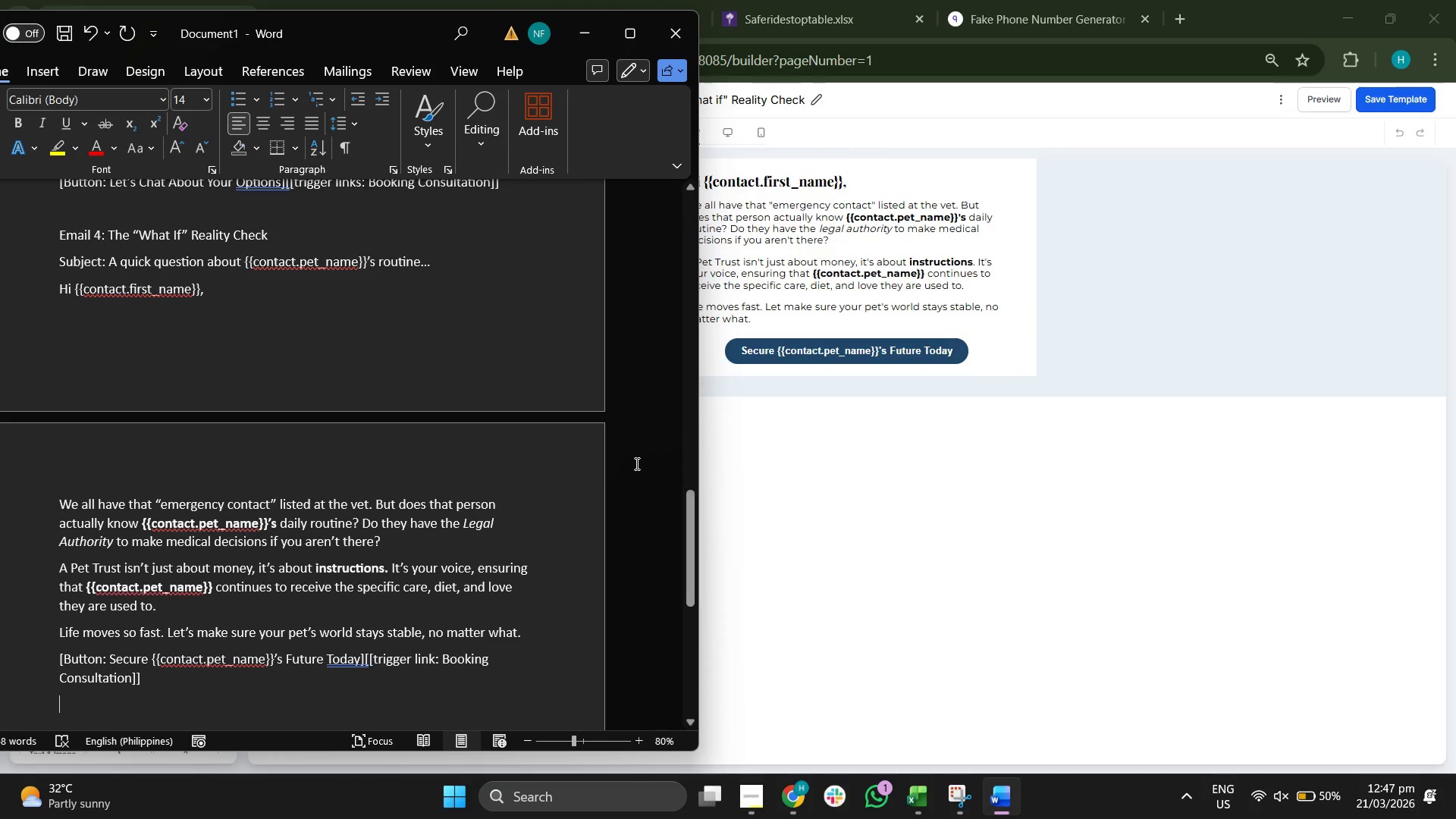 
scroll: coordinate [635, 463], scroll_direction: down, amount: 3.0
 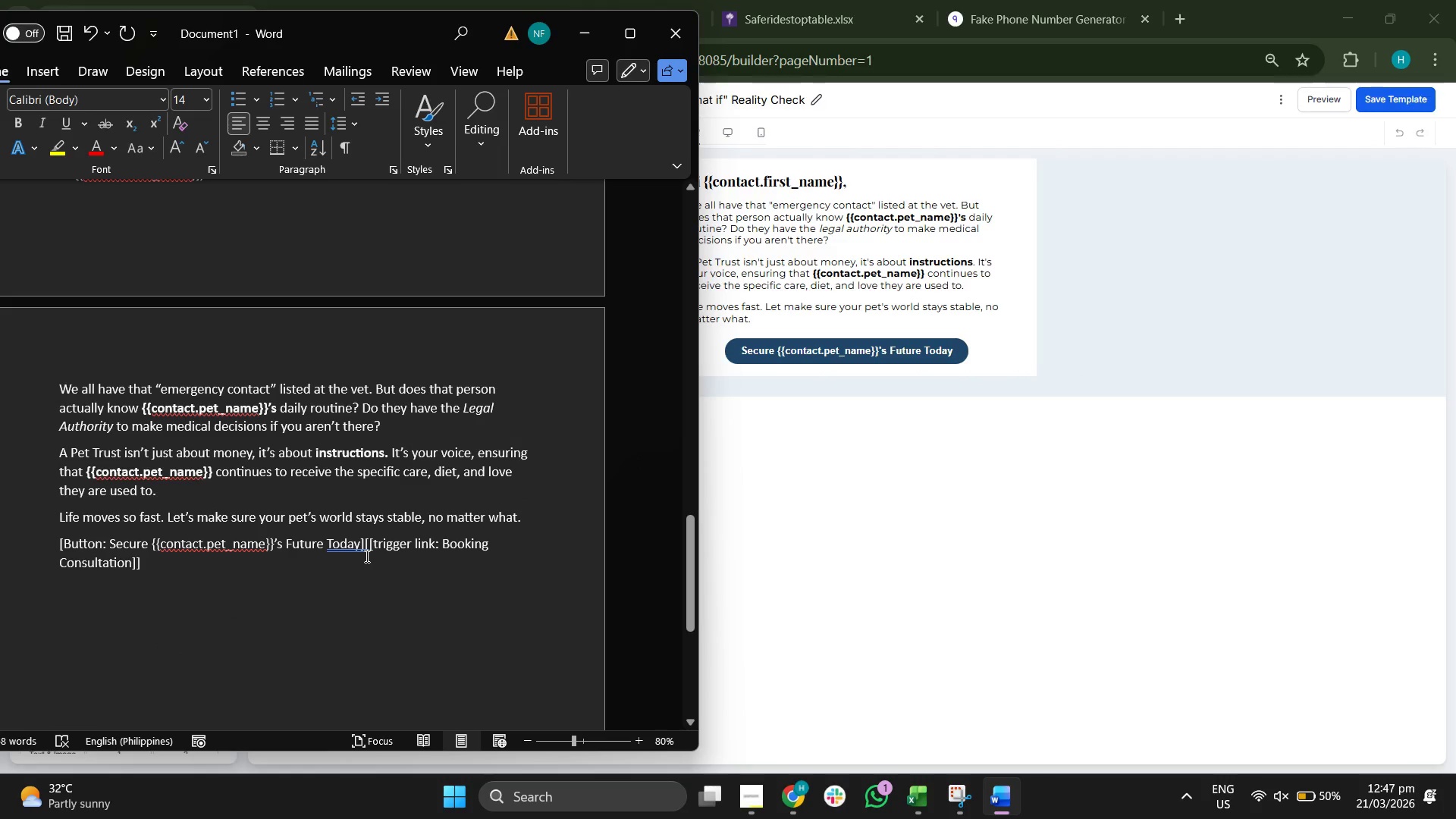 
type(Emila)
key(Backspace)
key(Backspace)
key(Backspace)
type(ail 5: )
 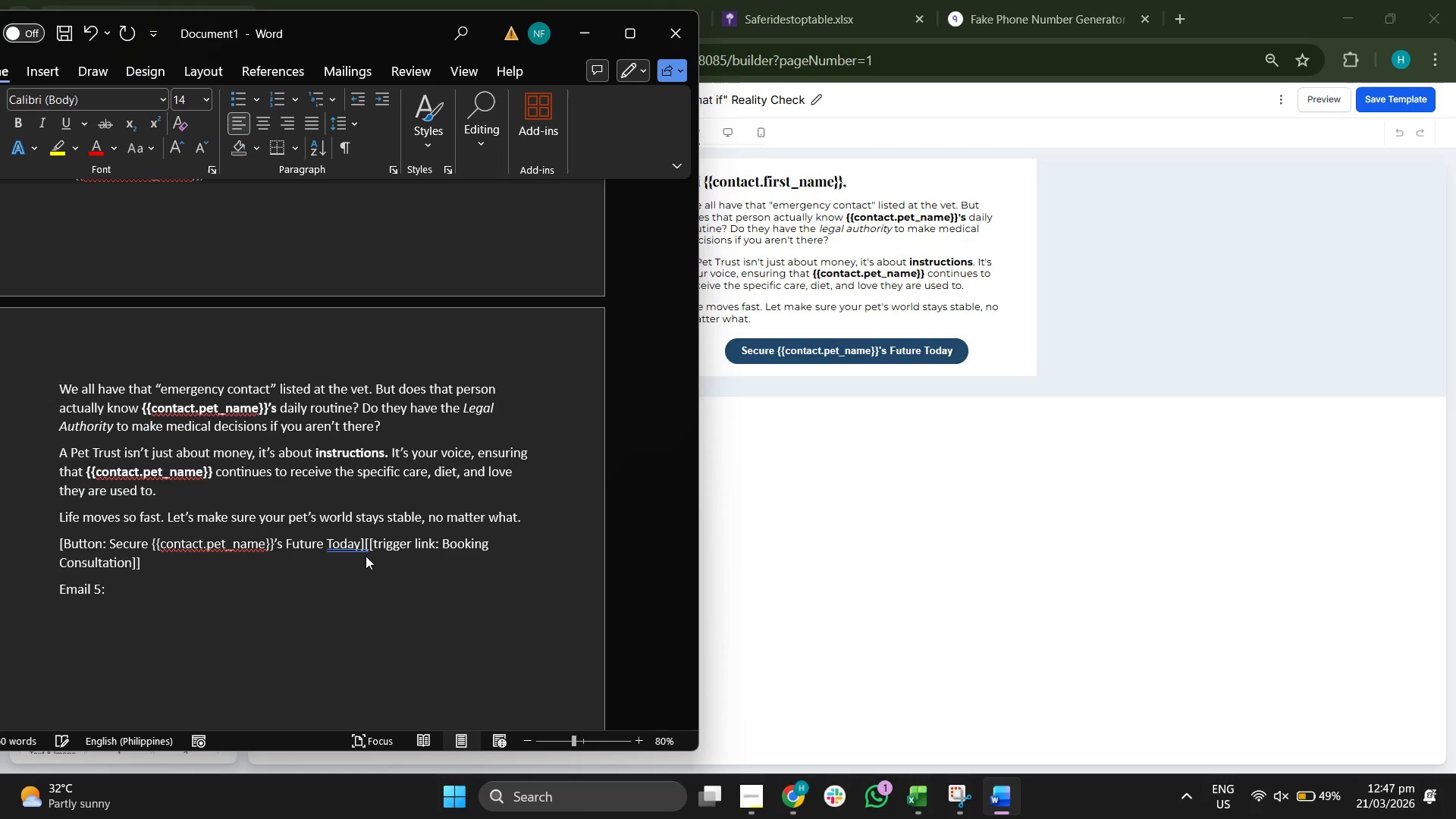 
type(Your Legacy, Their G)
key(Backspace)
type(f)
key(Backspace)
type(Future)
 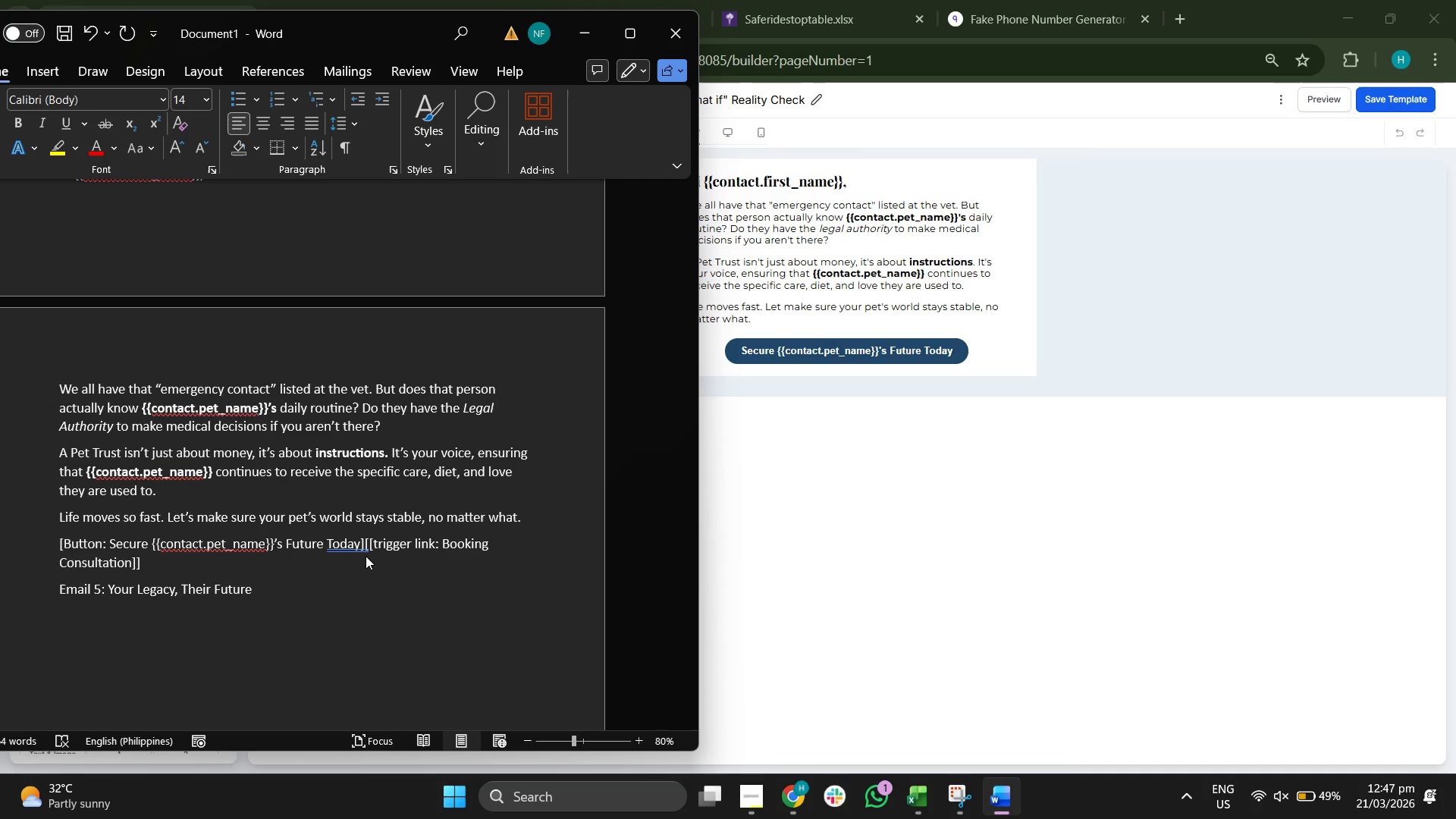 
key(Enter)
 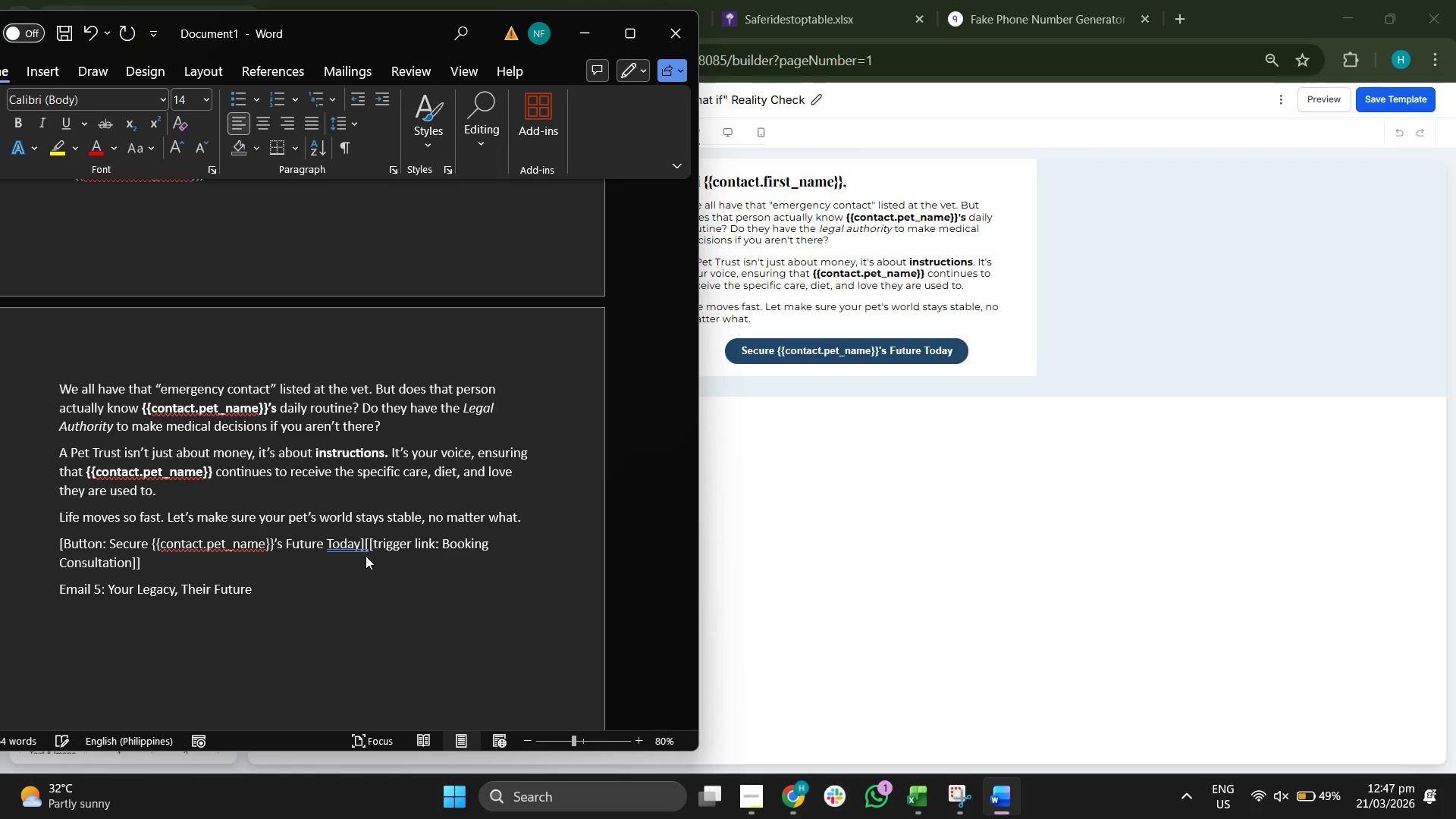 
type(SUbject:)
 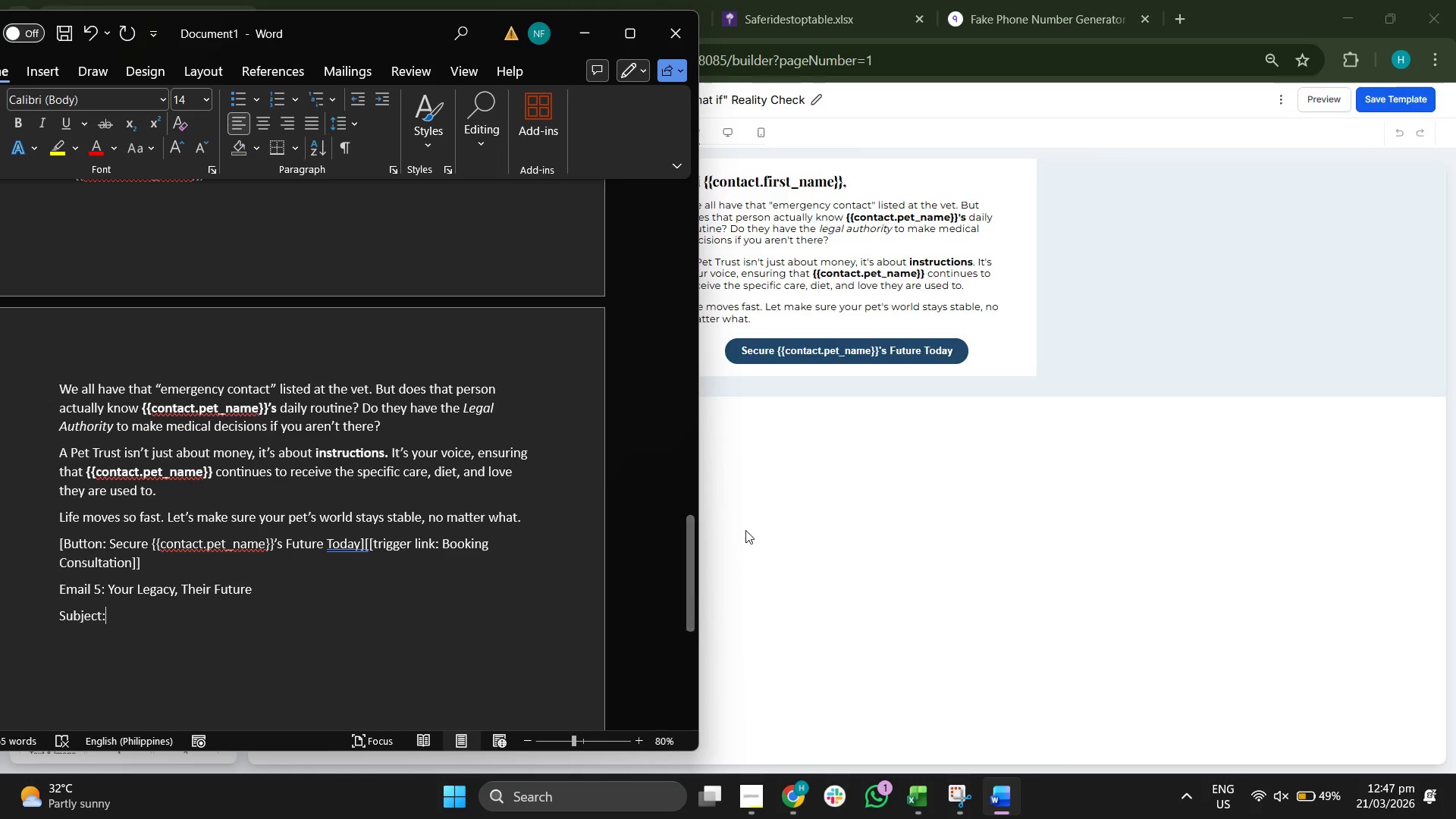 
left_click([803, 525])
 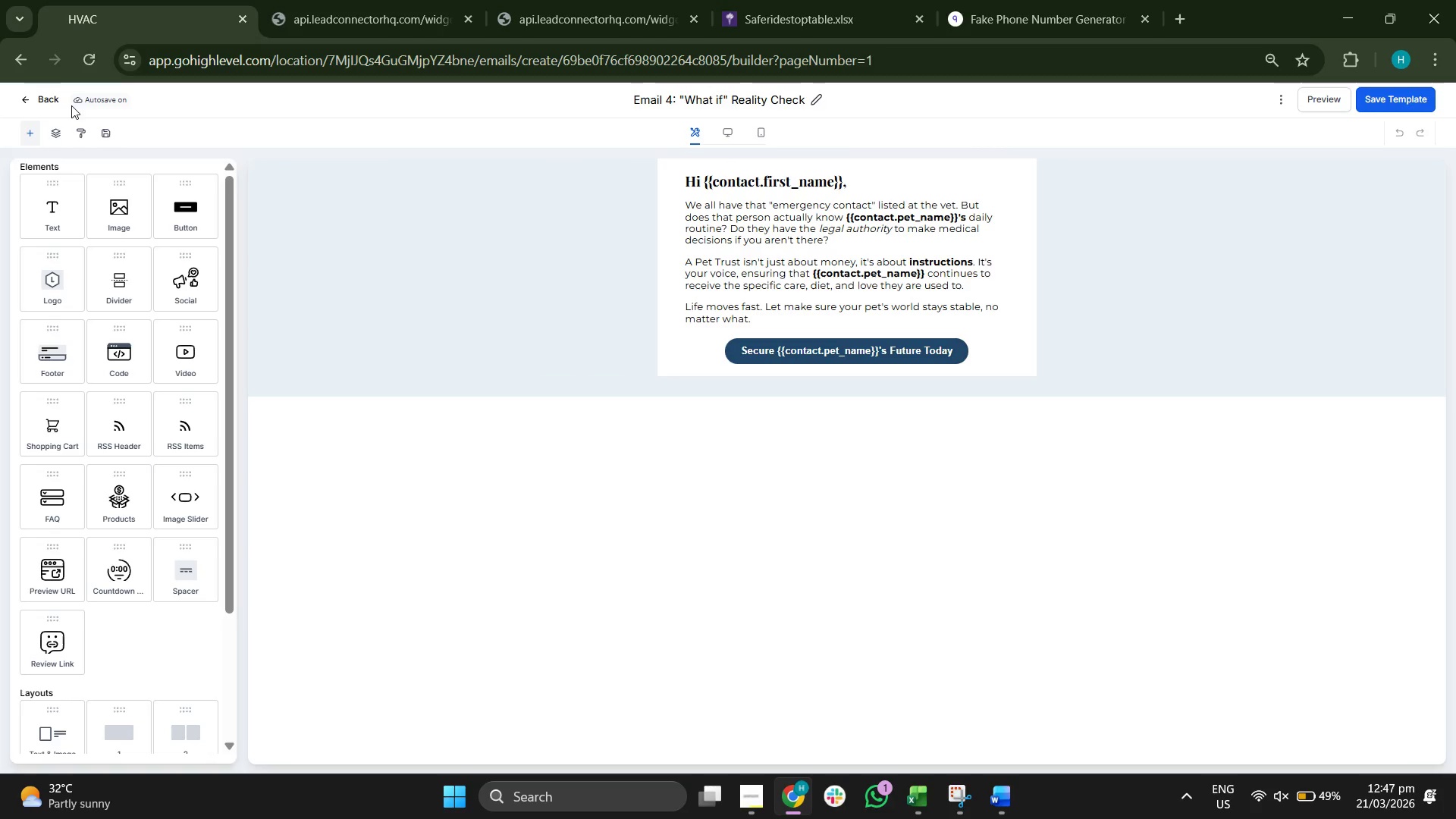 
left_click([49, 97])
 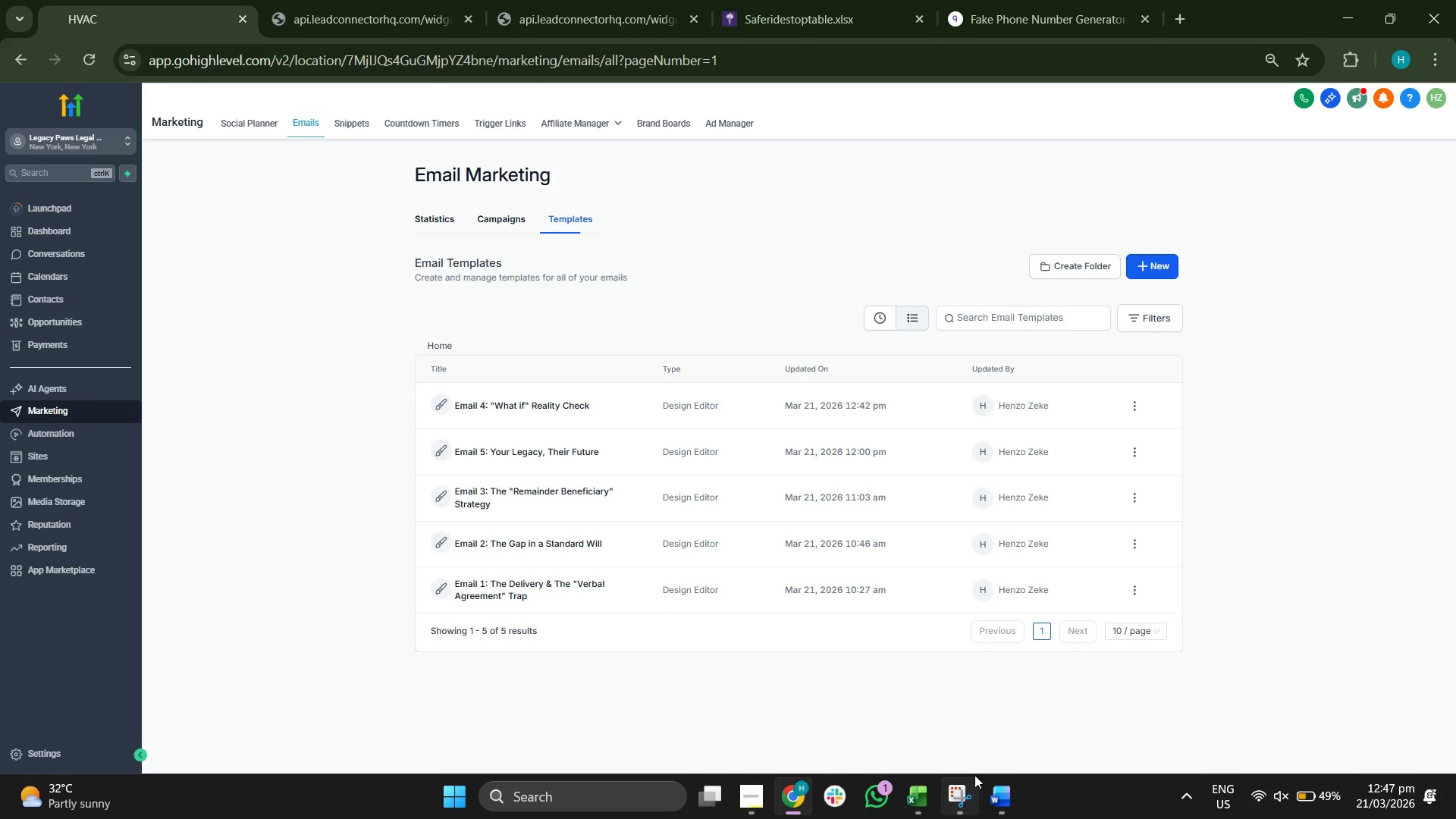 
wait(6.03)
 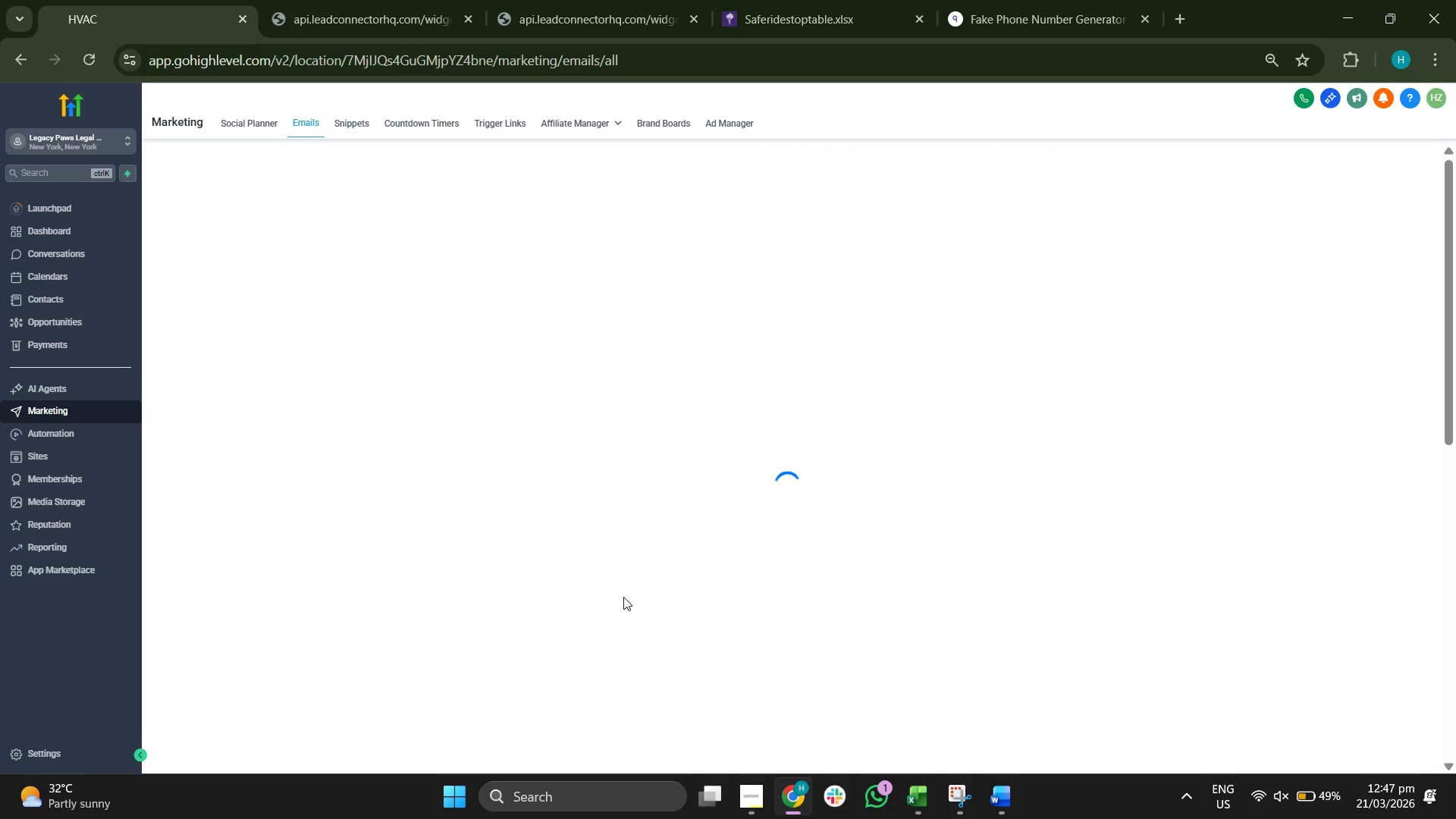 
left_click([562, 455])
 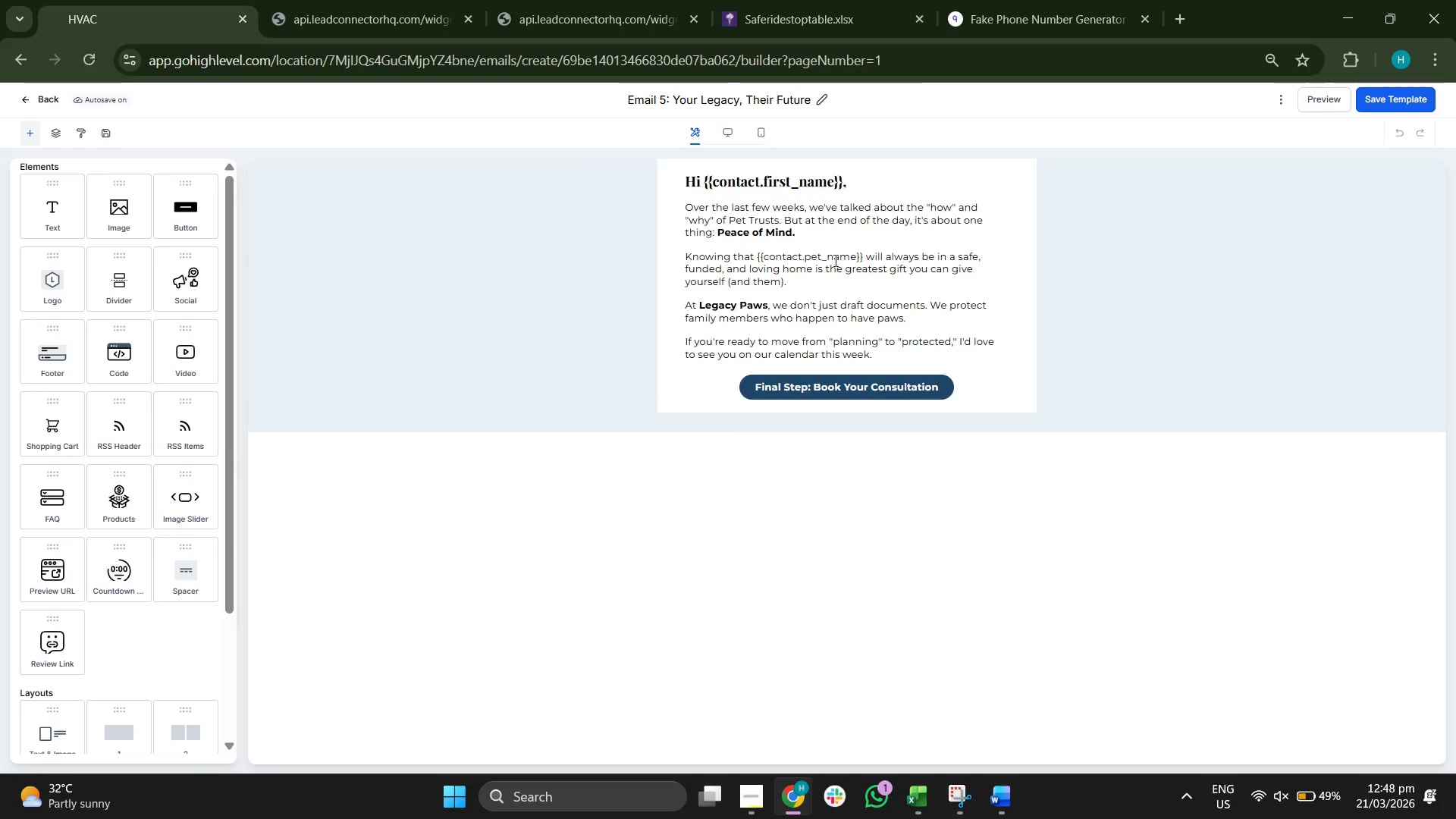 
wait(5.14)
 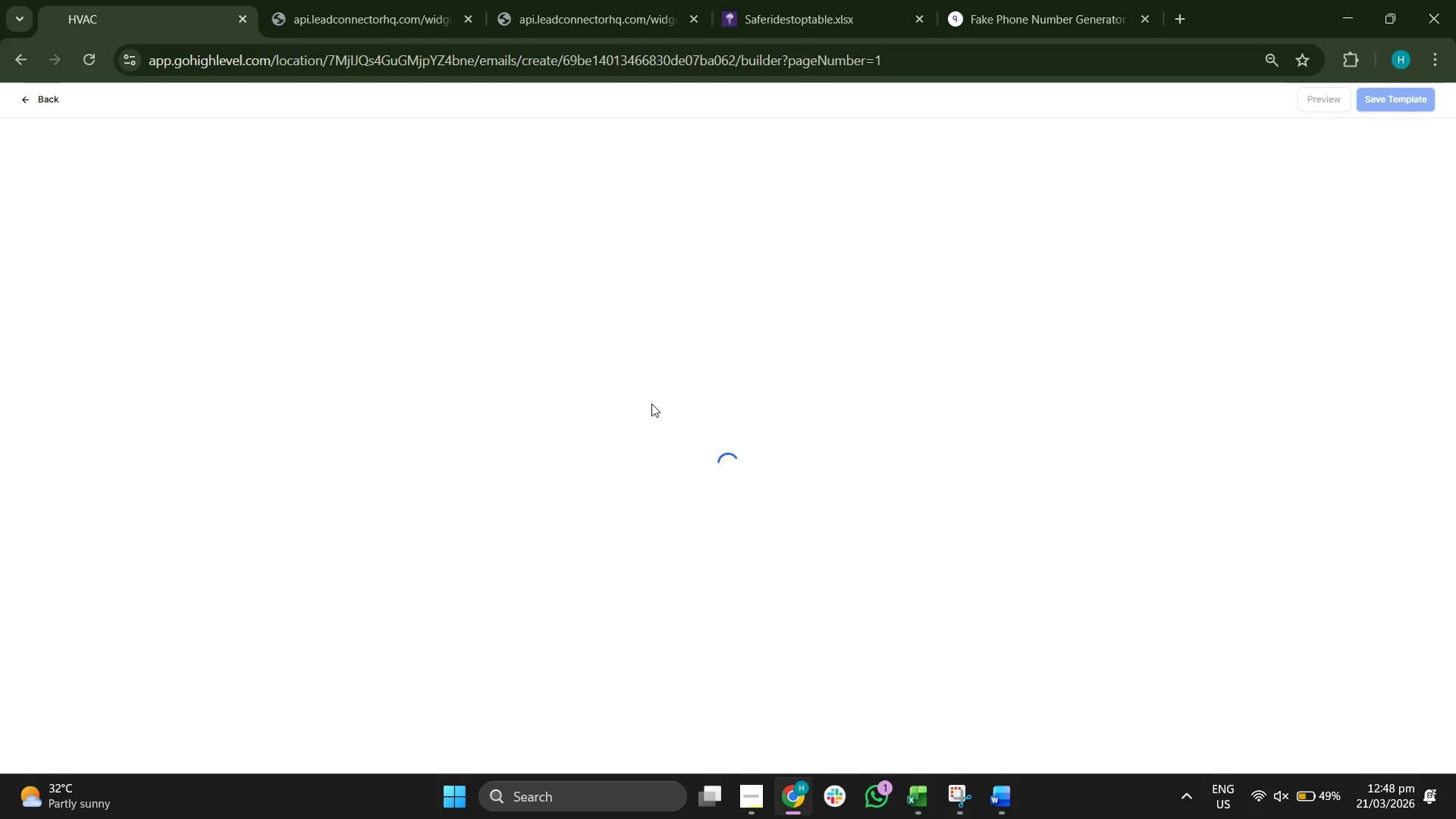 
left_click([1367, 102])
 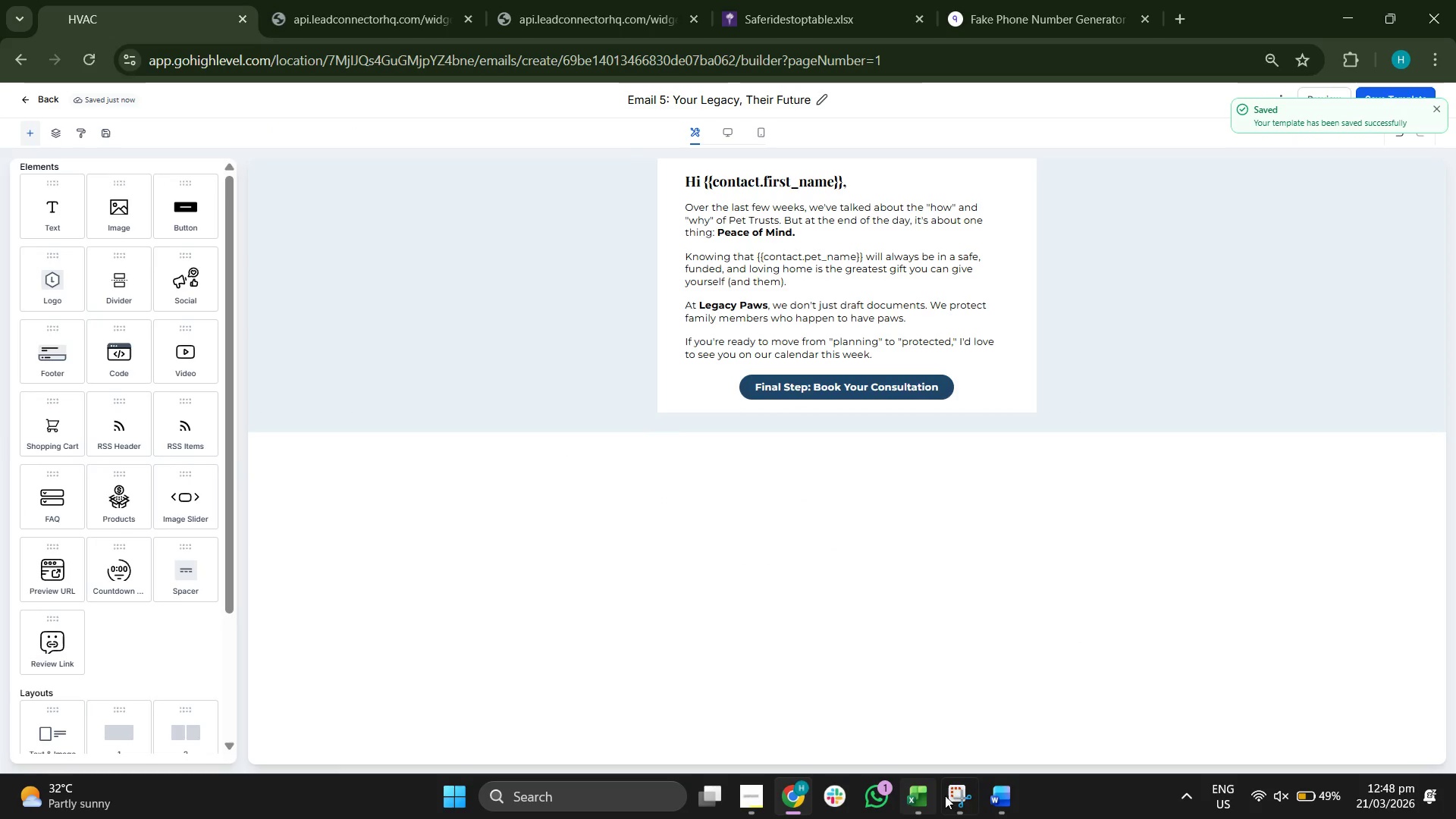 
left_click([993, 799])
 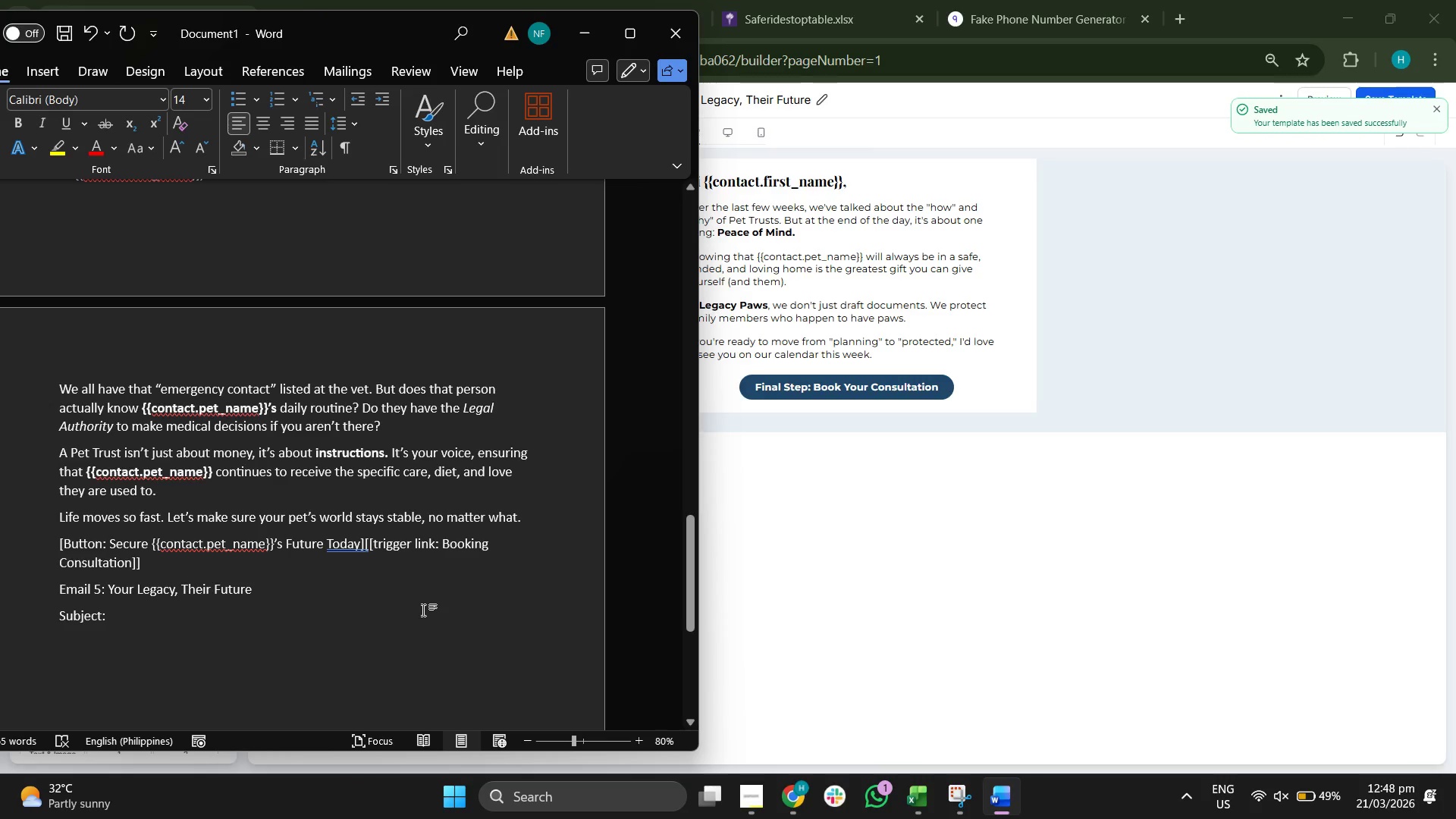 
type(On)
key(Backspace)
key(Backspace)
type( One final step)
key(Backspace)
key(Backspace)
key(Backspace)
type(t)
key(Backspace)
key(Backspace)
type(thought on {{contact.pet_name}}...)
 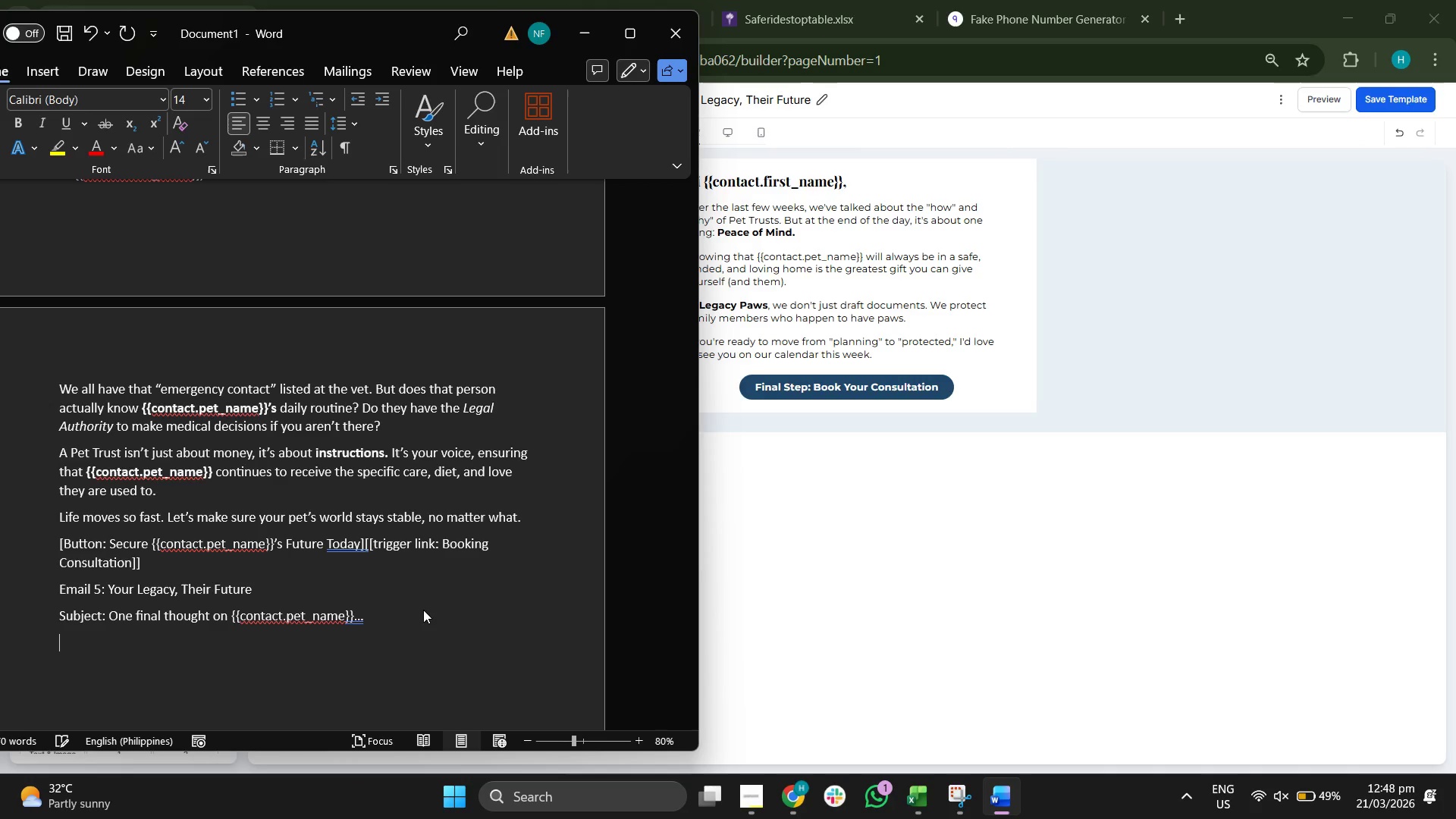 
 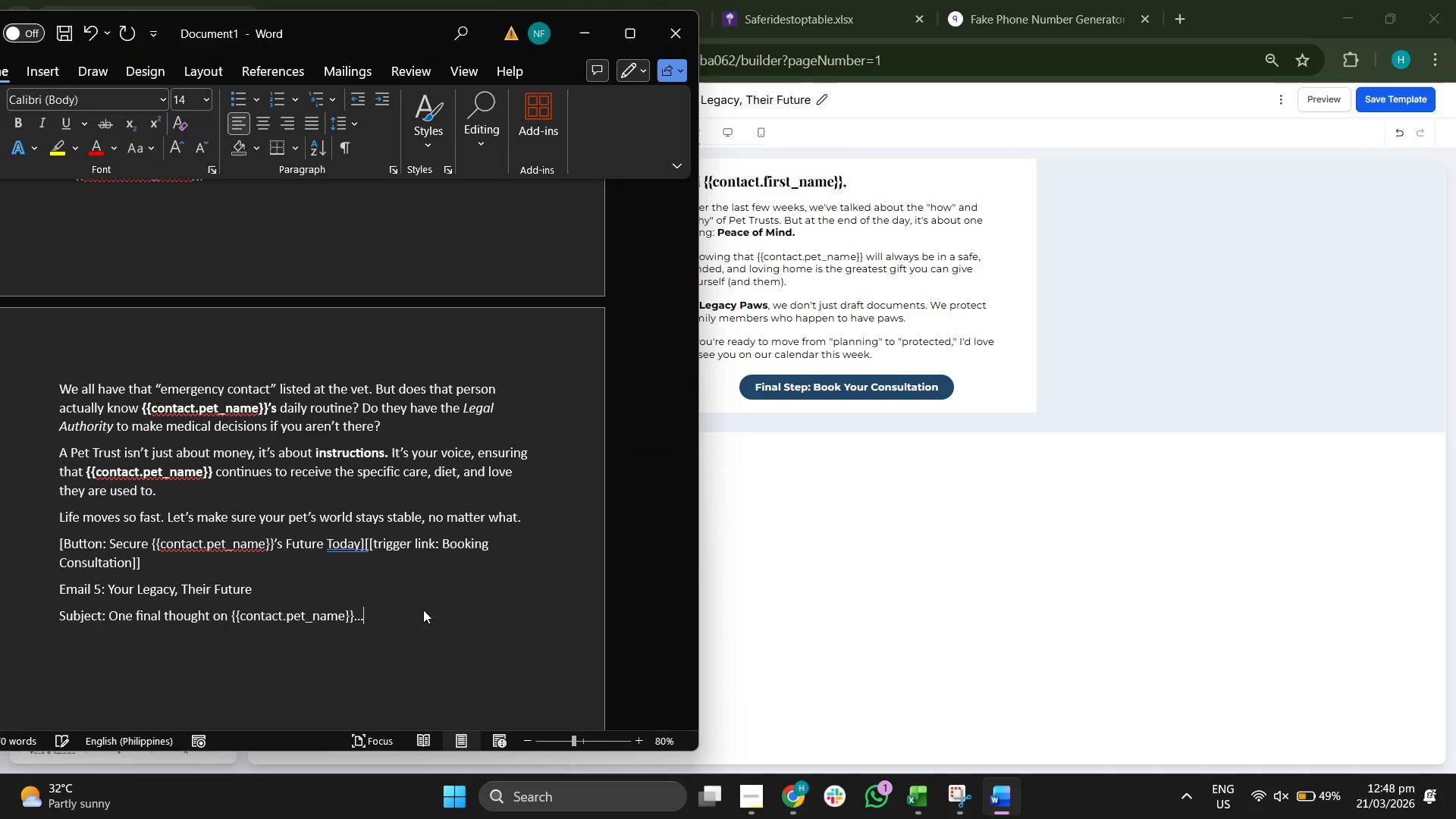 
key(Enter)
 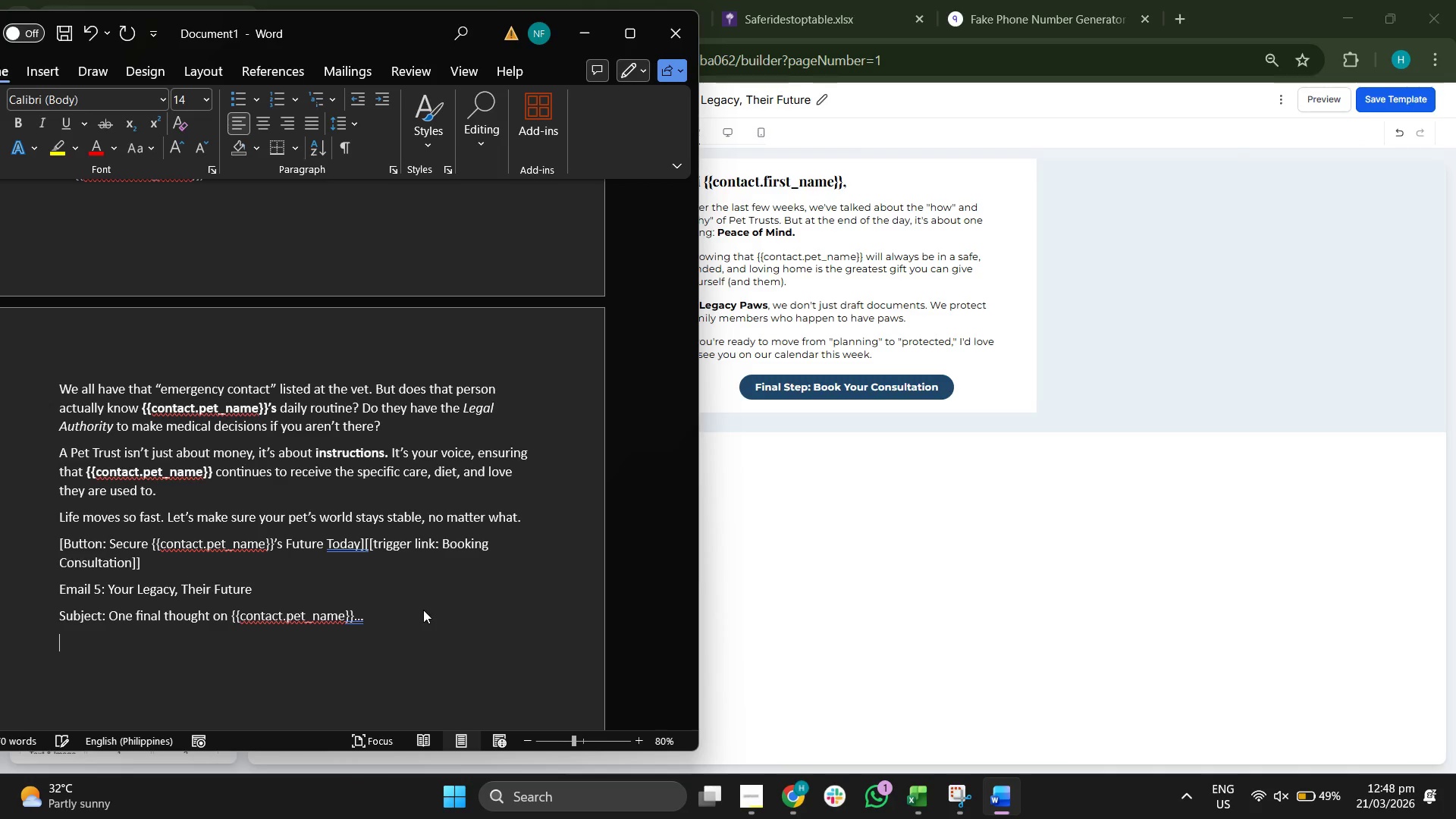 
type(Hi {{contaat)
key(Backspace)
key(Backspace)
type(ct.first_name}},)
 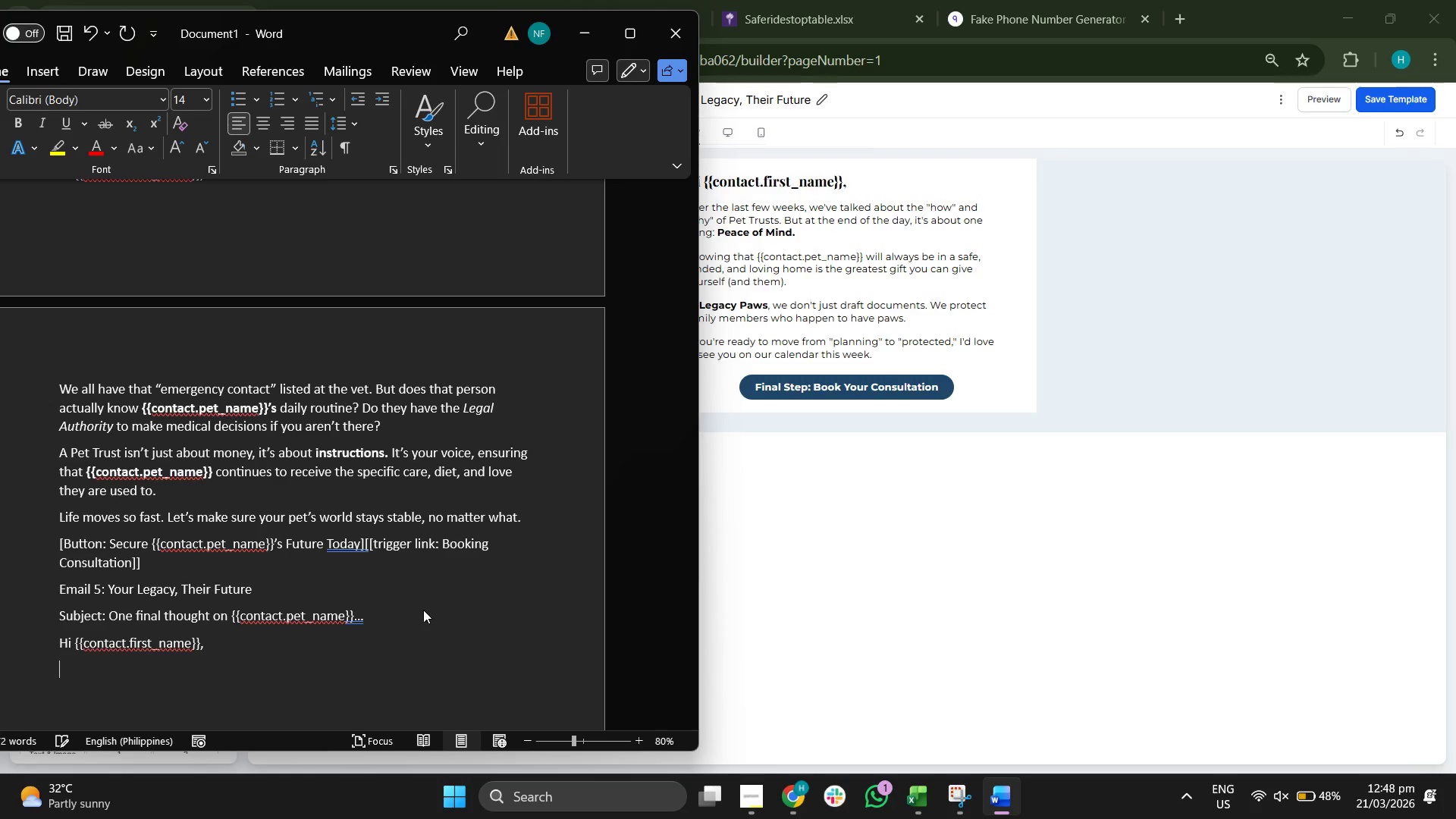 
 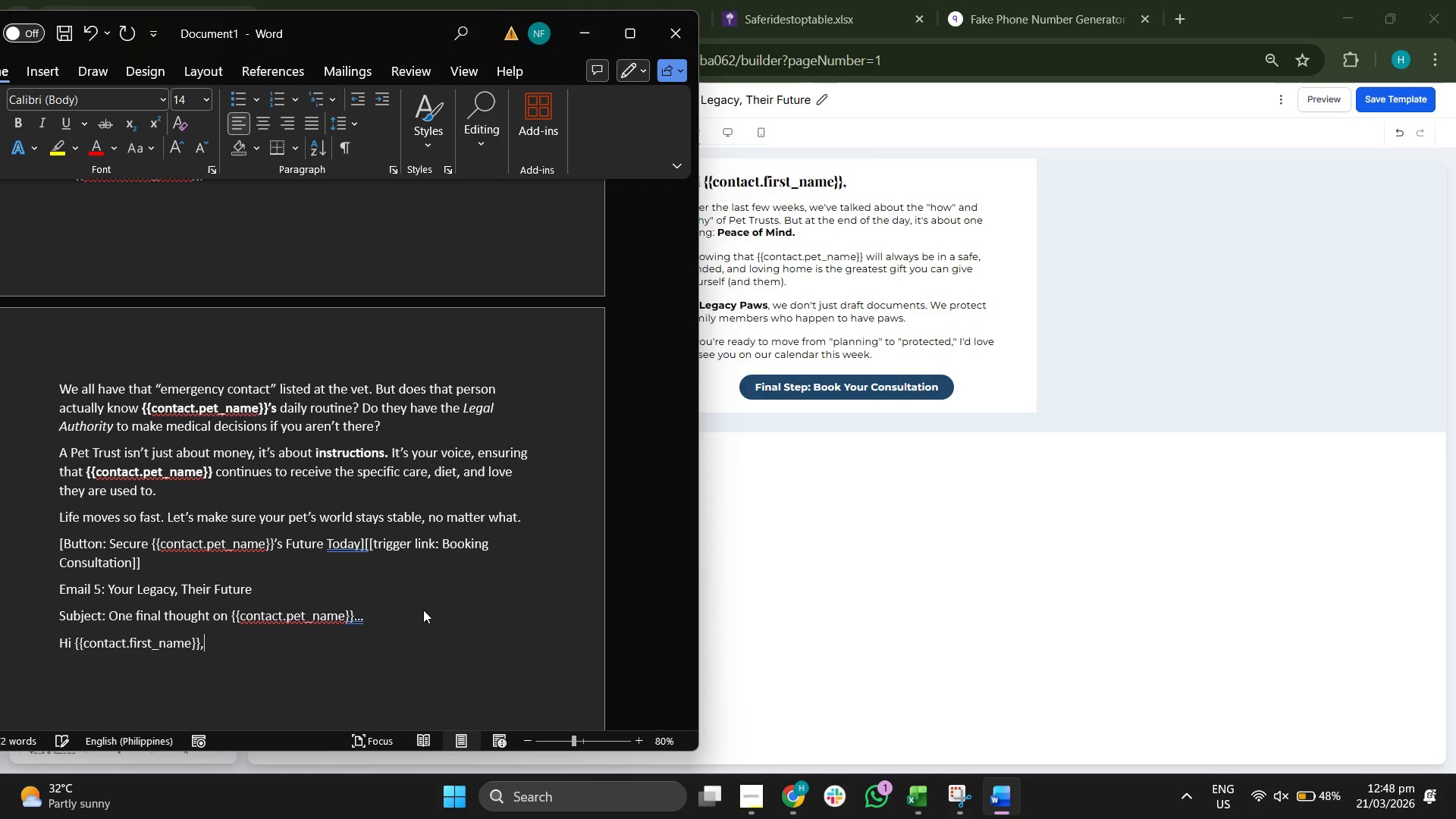 
key(Enter)
 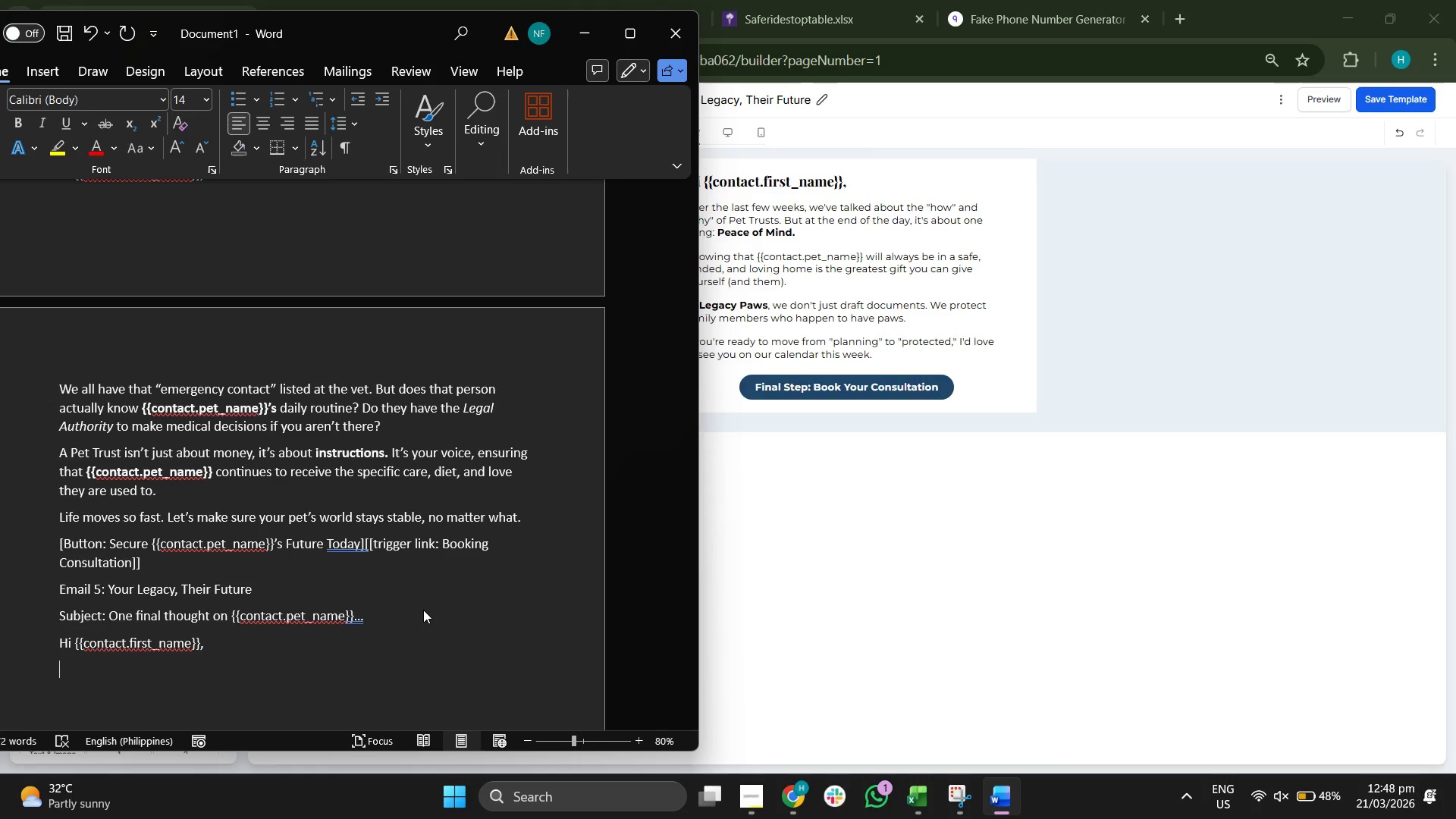 
type(Over the p)
key(Backspace)
key(Backspace)
type(l)
key(Backspace)
type( lass)
key(Backspace)
type(t w)
key(Backspace)
type(few weeks, we've talked about the )
key(Backspace)
key(Backspace)
key(Backspace)
key(Backspace)
type("how a)
key(Backspace)
key(Backspace)
type(" and "why" of Pet Trusts. But at the end of the day, it's abou )
key(Backspace)
type(t one thing: )
 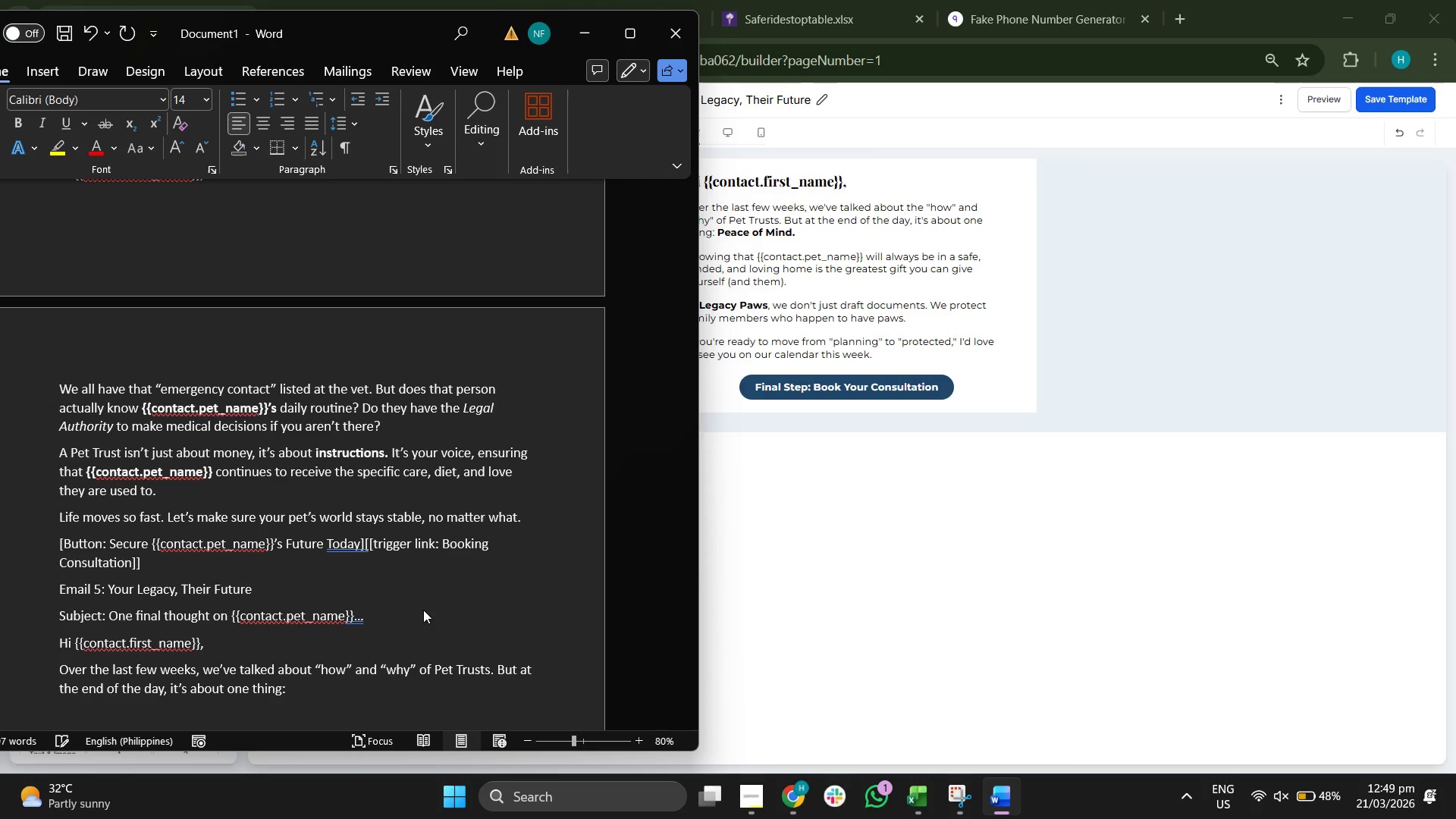 
key(Control+B)
 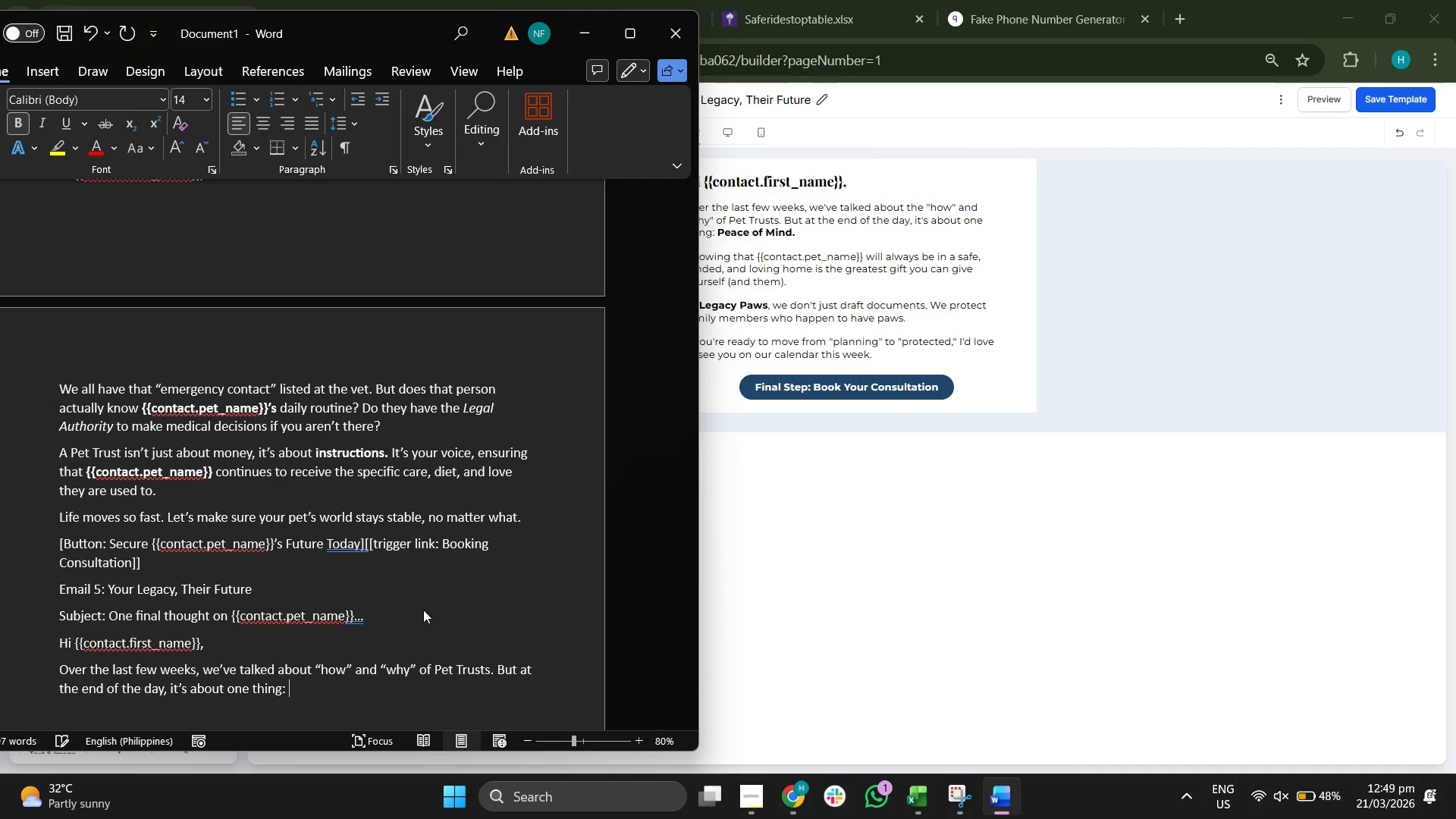 
type(p)
key(Backspace)
type(Peace of Mind.)
 